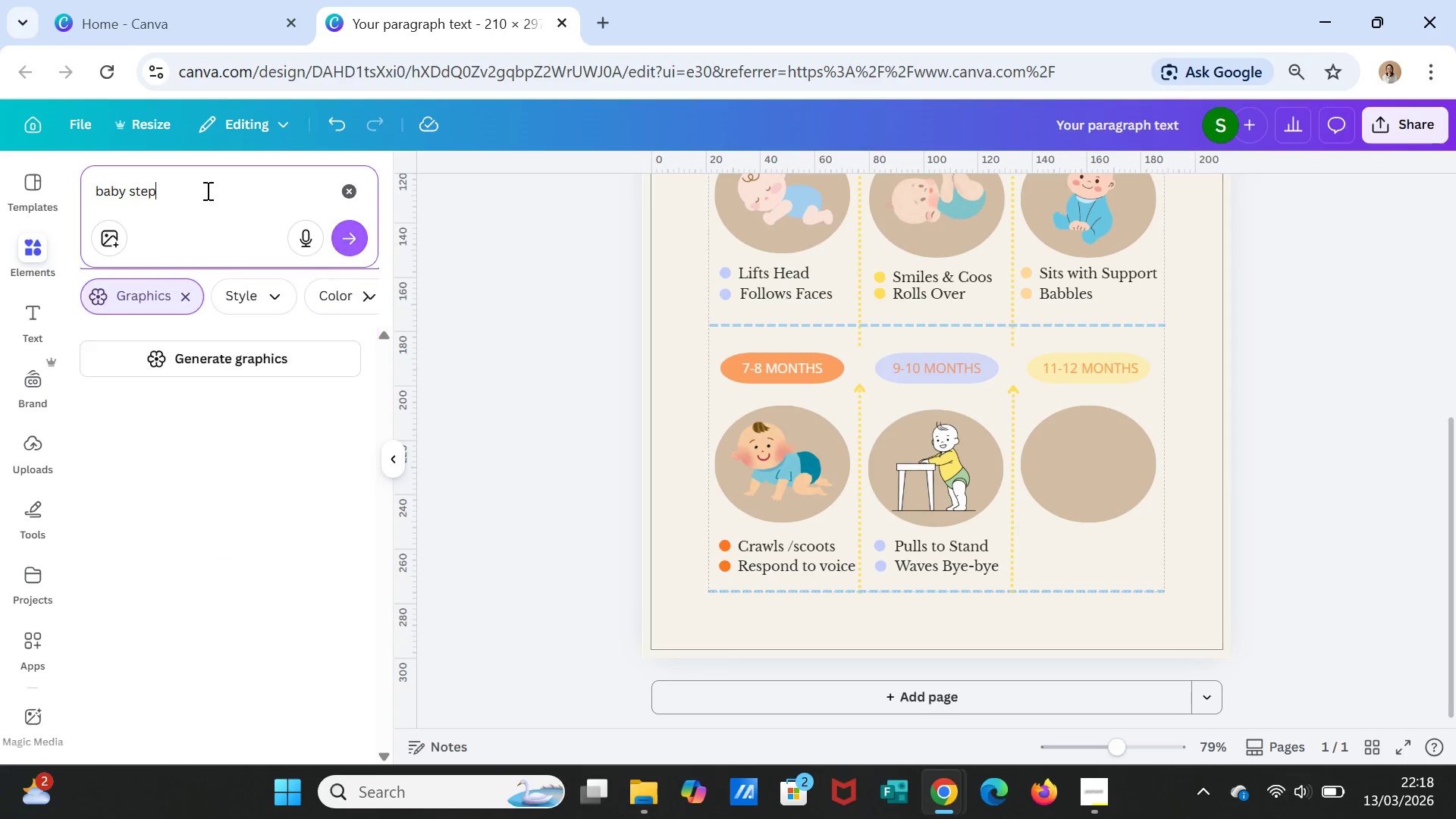 
key(Enter)
 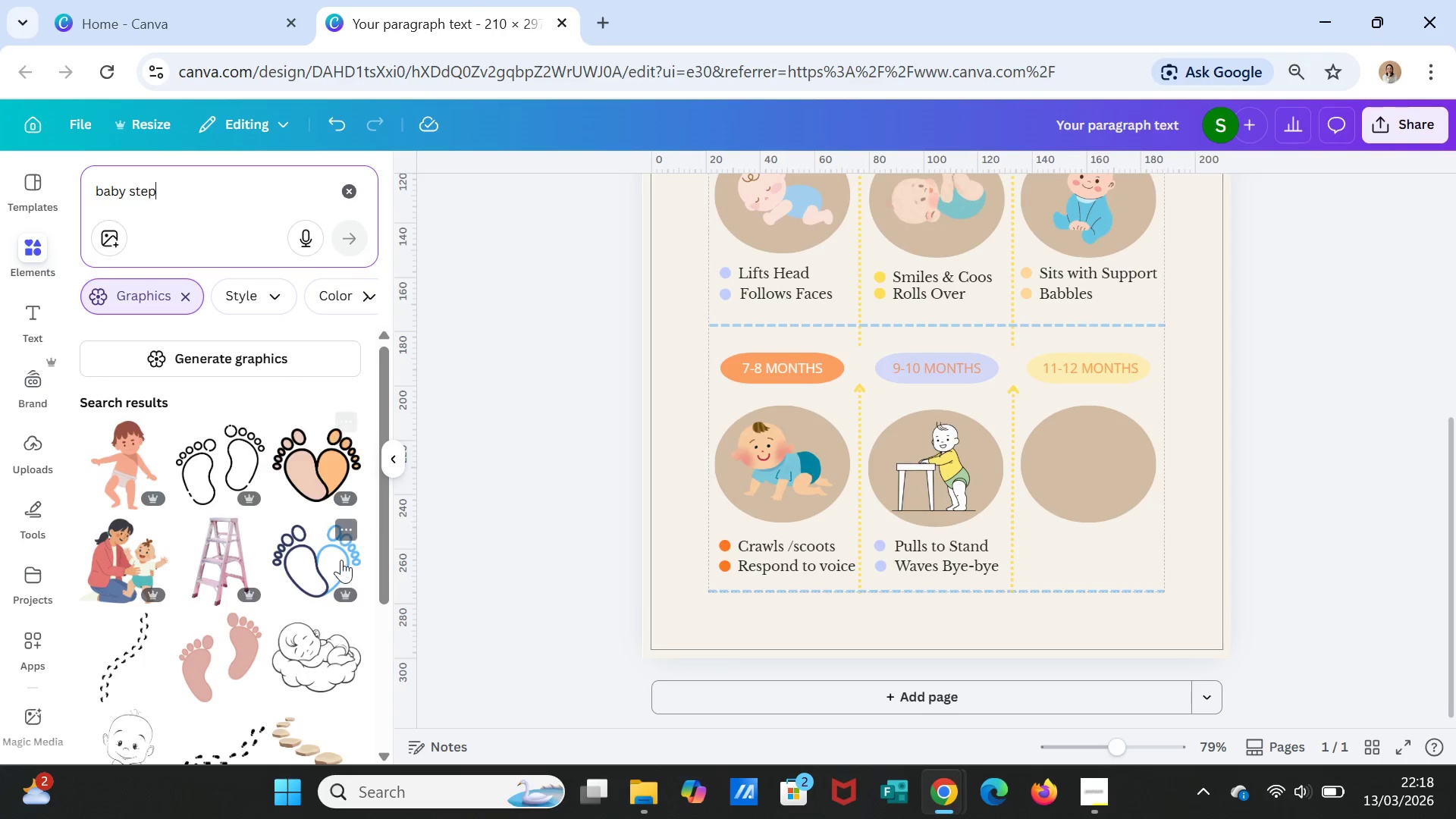 
scroll: coordinate [294, 653], scroll_direction: down, amount: 4.0
 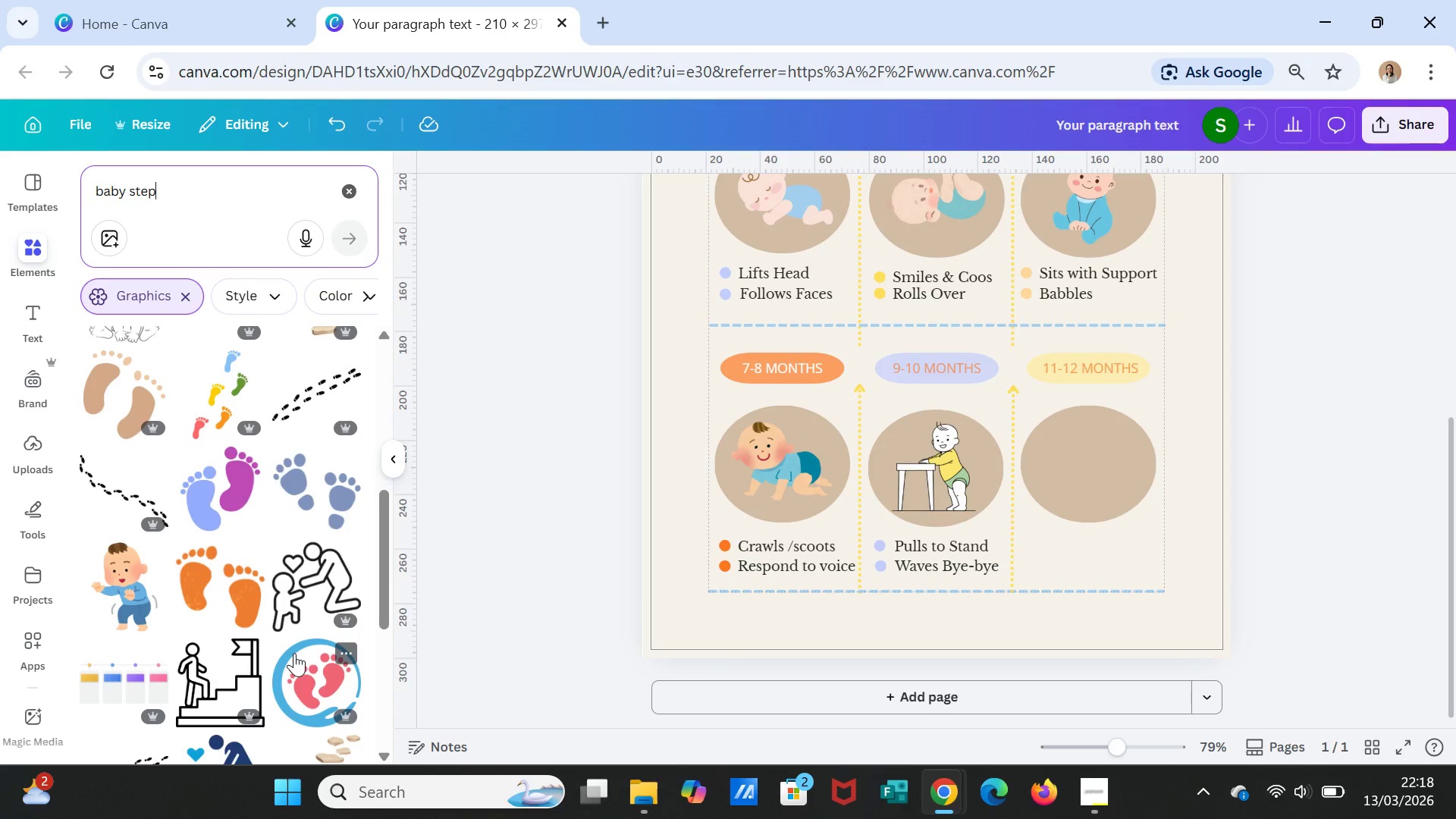 
scroll: coordinate [296, 651], scroll_direction: up, amount: 4.0
 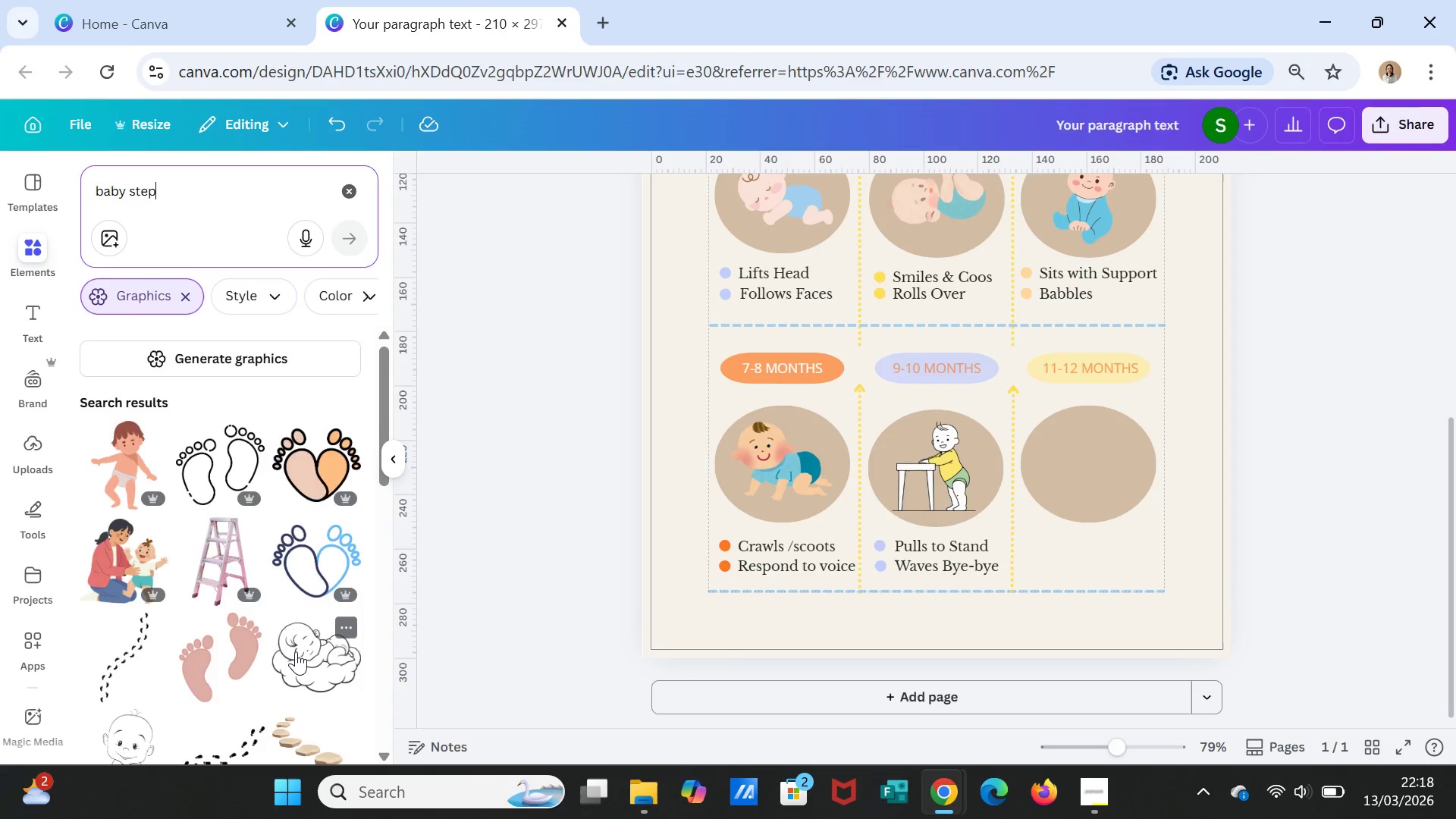 
scroll: coordinate [296, 651], scroll_direction: down, amount: 3.0
 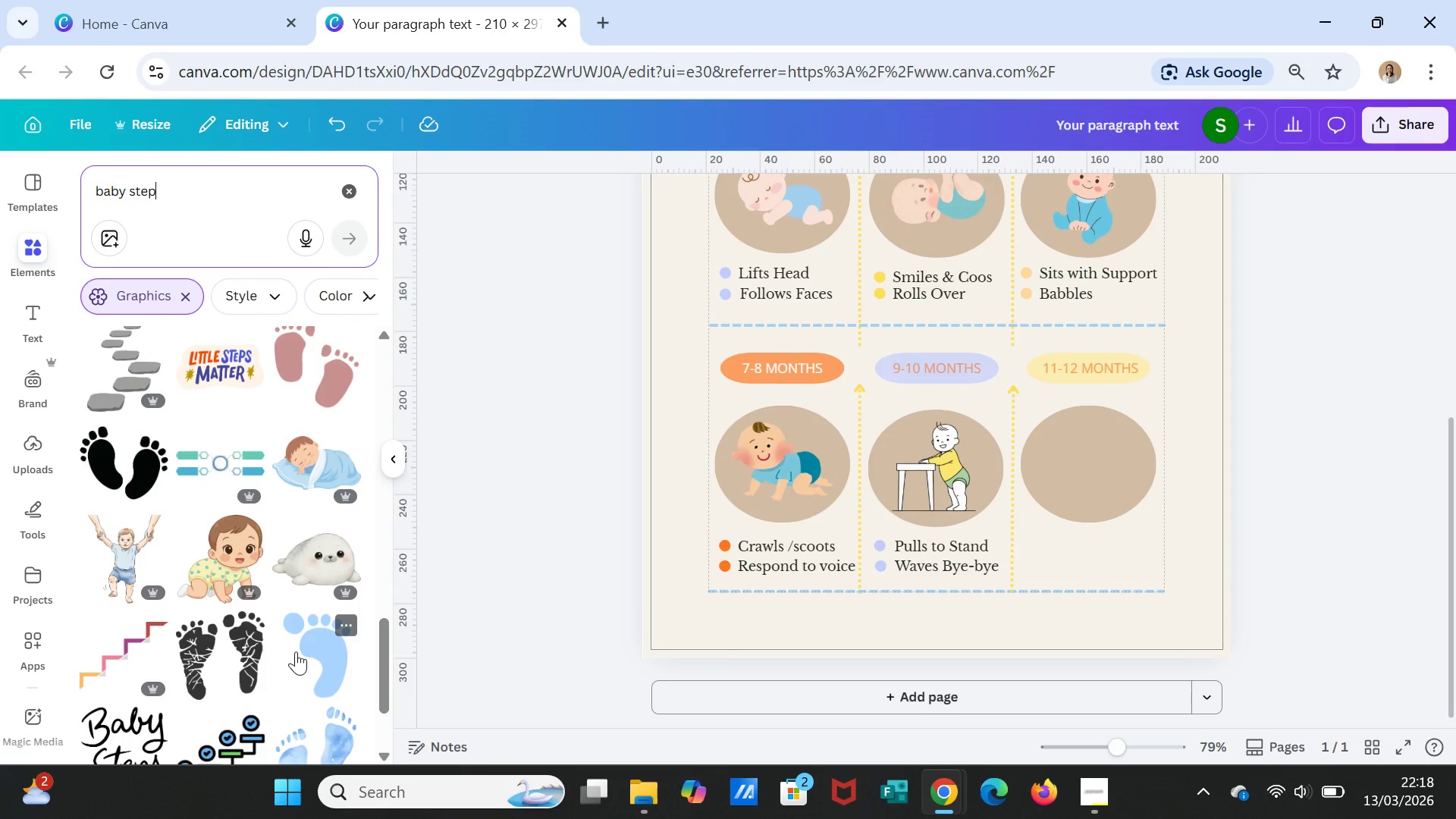 
wait(6.01)
 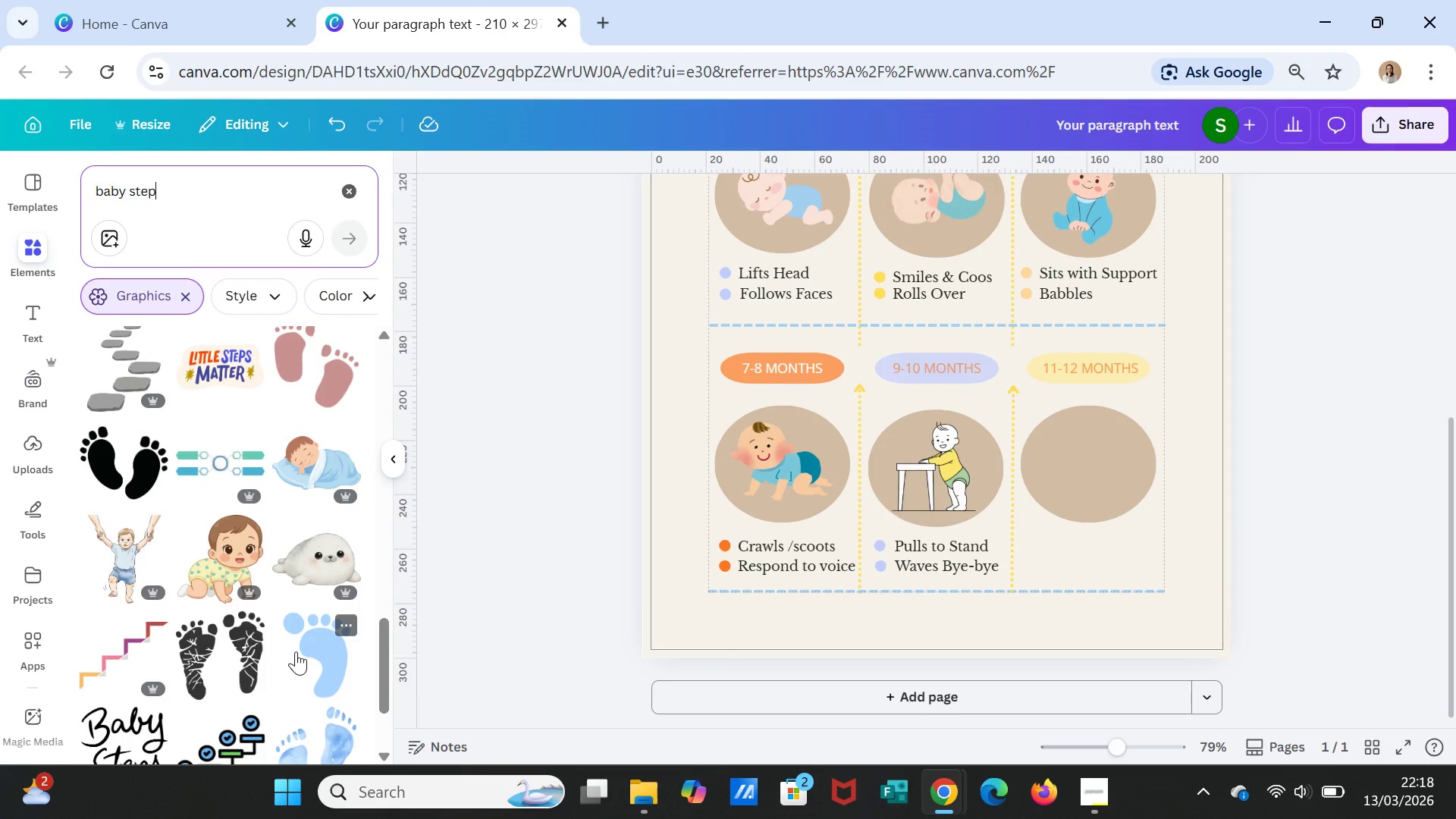 
scroll: coordinate [296, 651], scroll_direction: down, amount: 1.0
 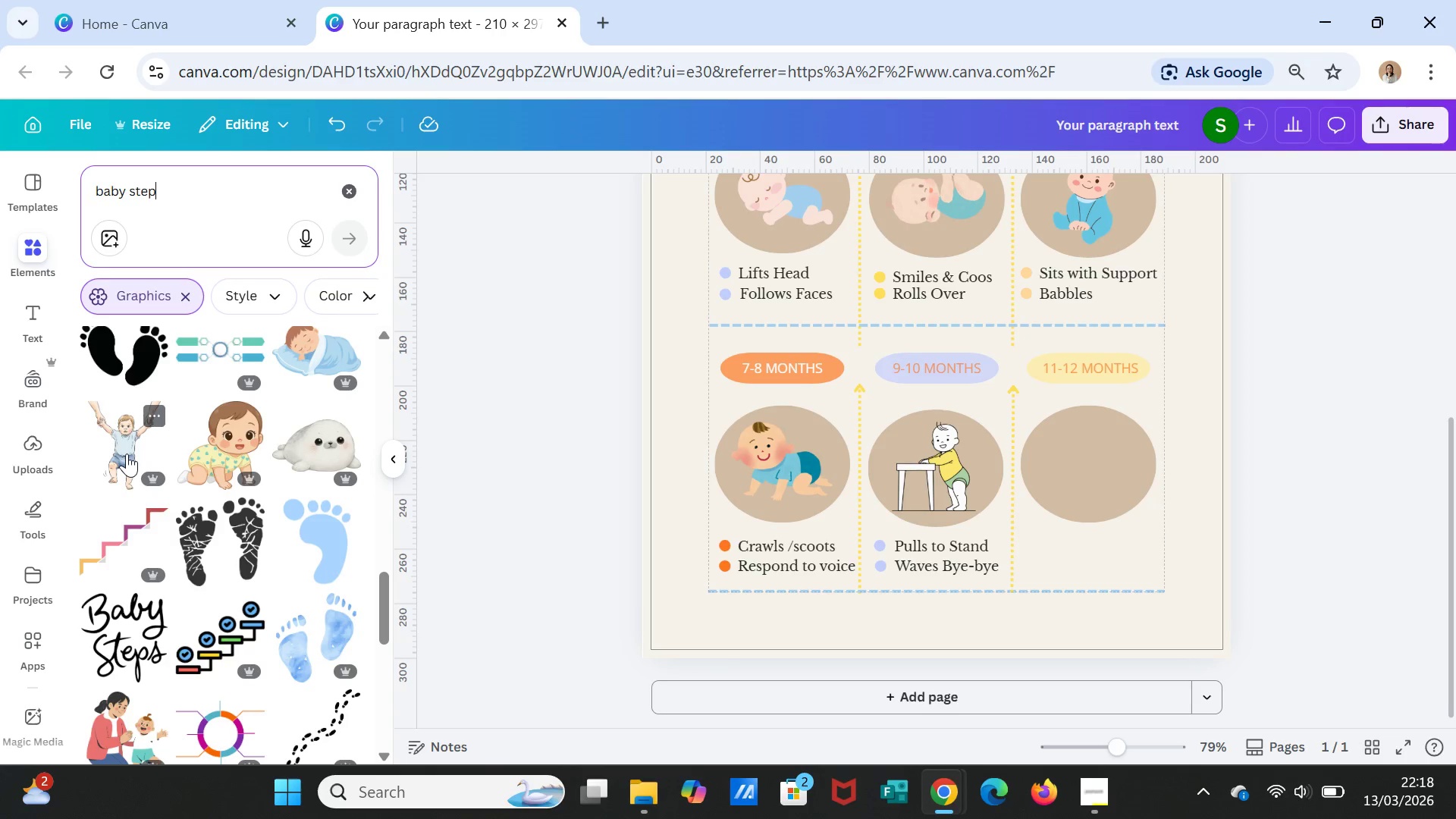 
left_click([127, 453])
 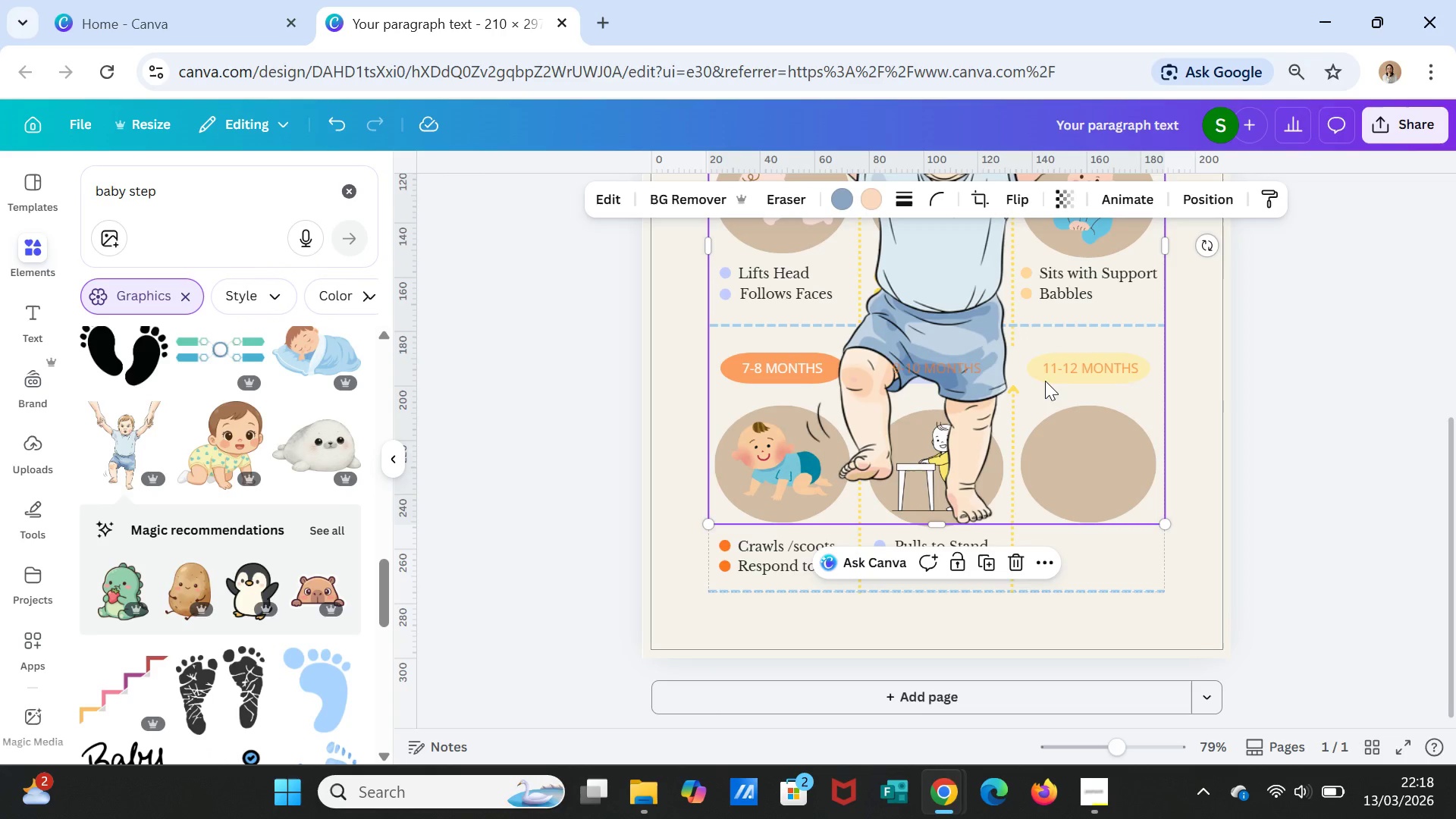 
scroll: coordinate [1219, 391], scroll_direction: up, amount: 3.0
 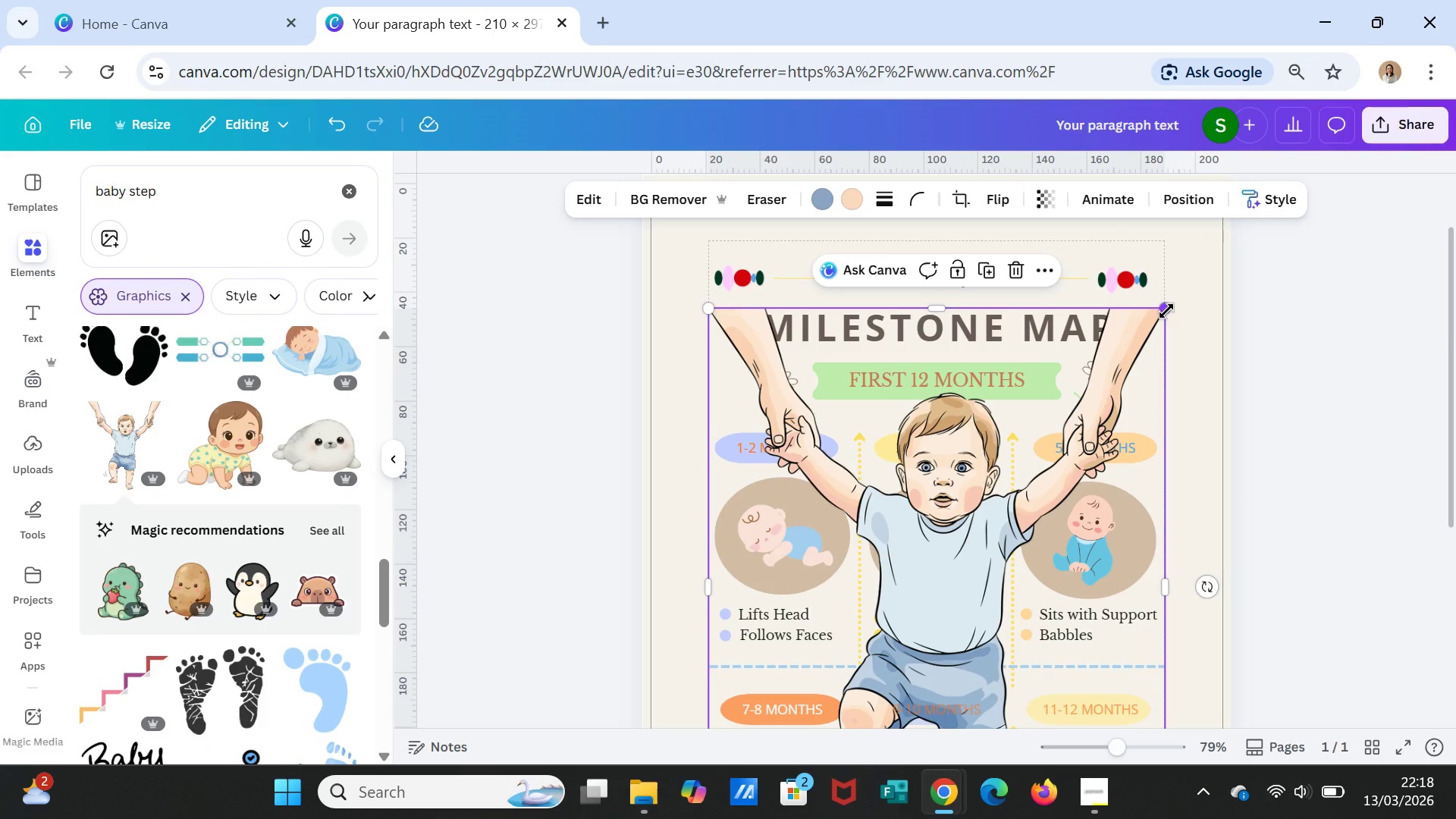 
left_click_drag(start_coordinate=[1166, 311], to_coordinate=[893, 614])
 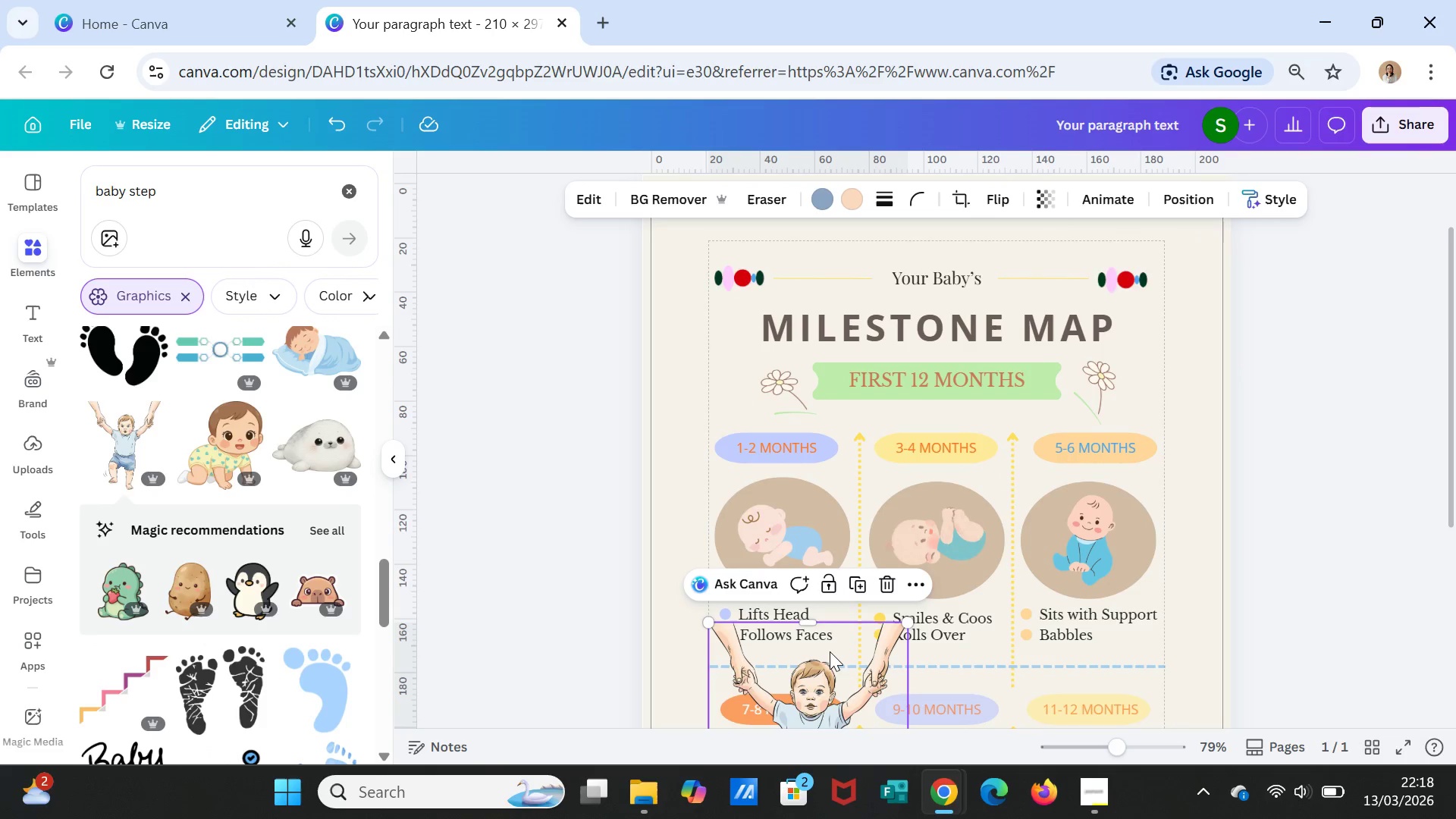 
left_click([830, 652])
 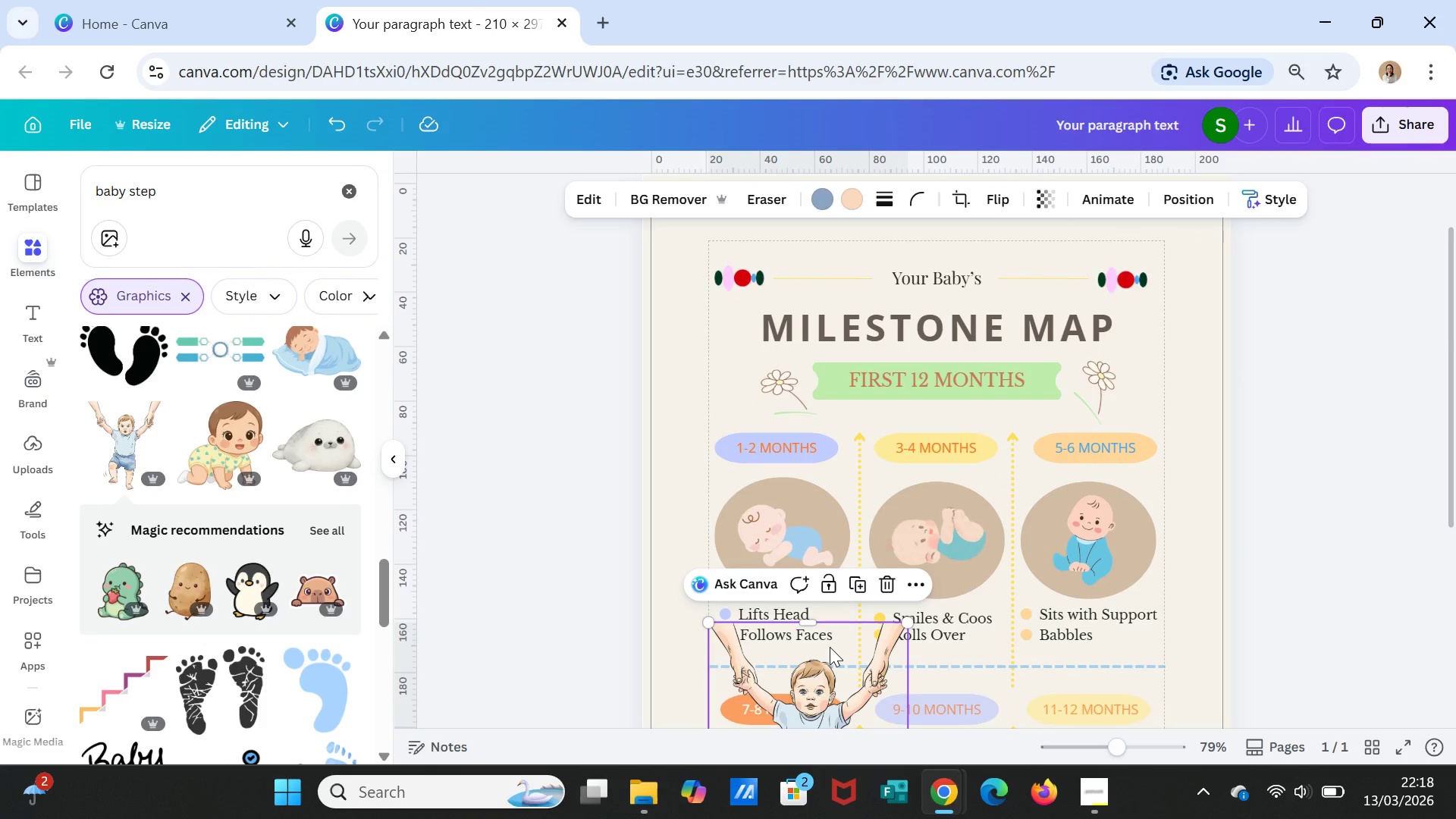 
key(Delete)
 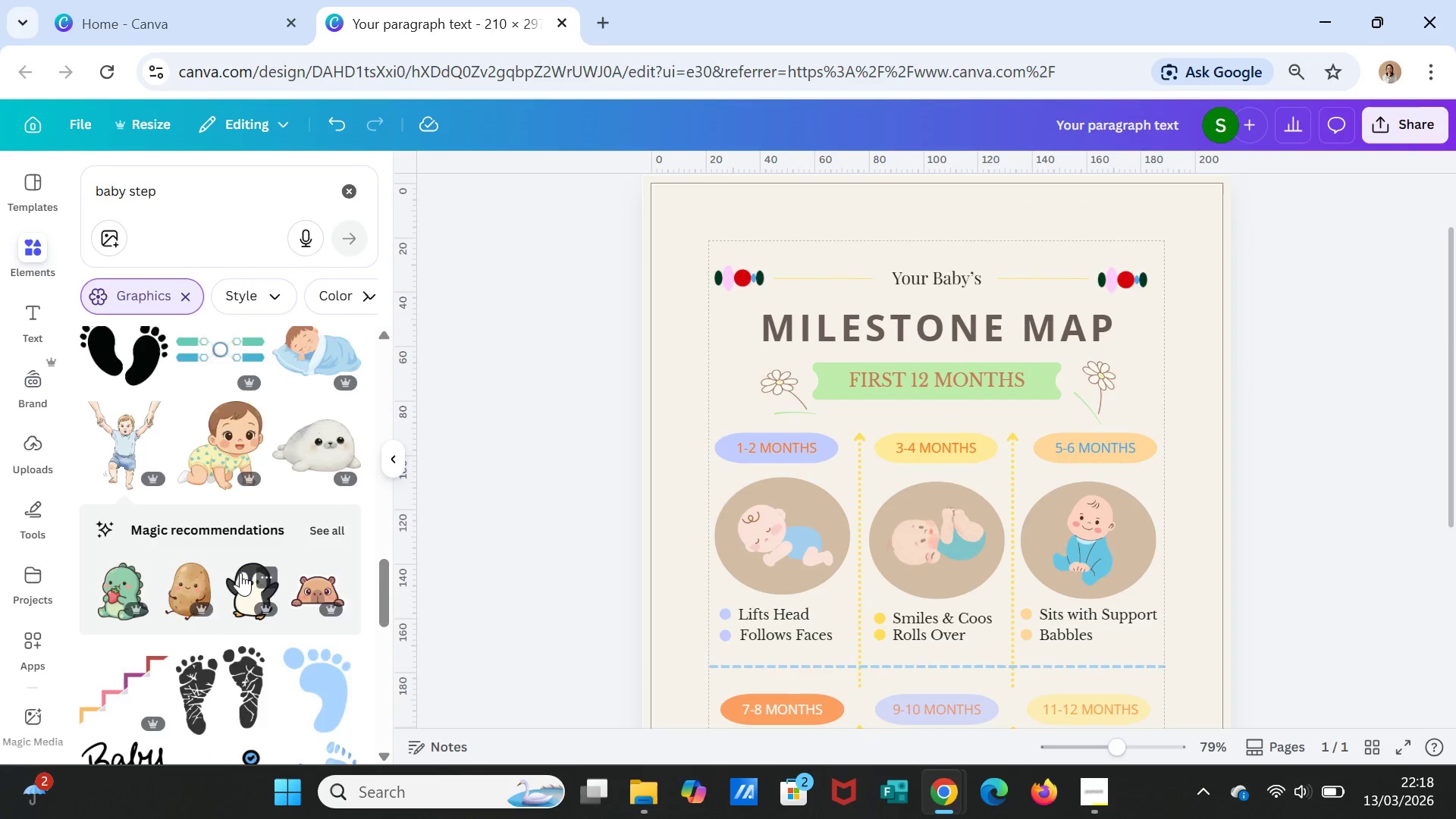 
scroll: coordinate [253, 574], scroll_direction: down, amount: 12.0
 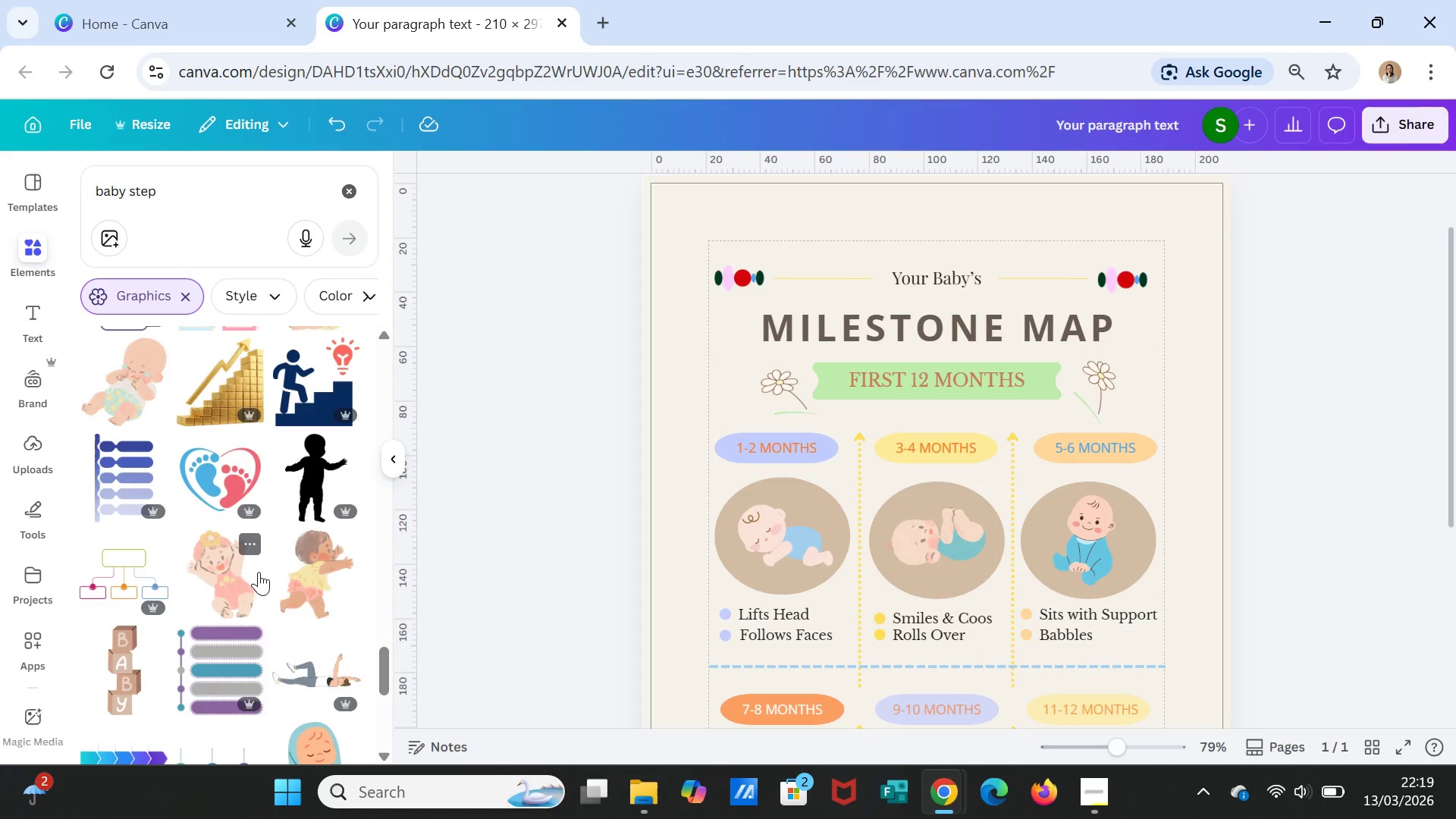 
scroll: coordinate [281, 571], scroll_direction: down, amount: 8.0
 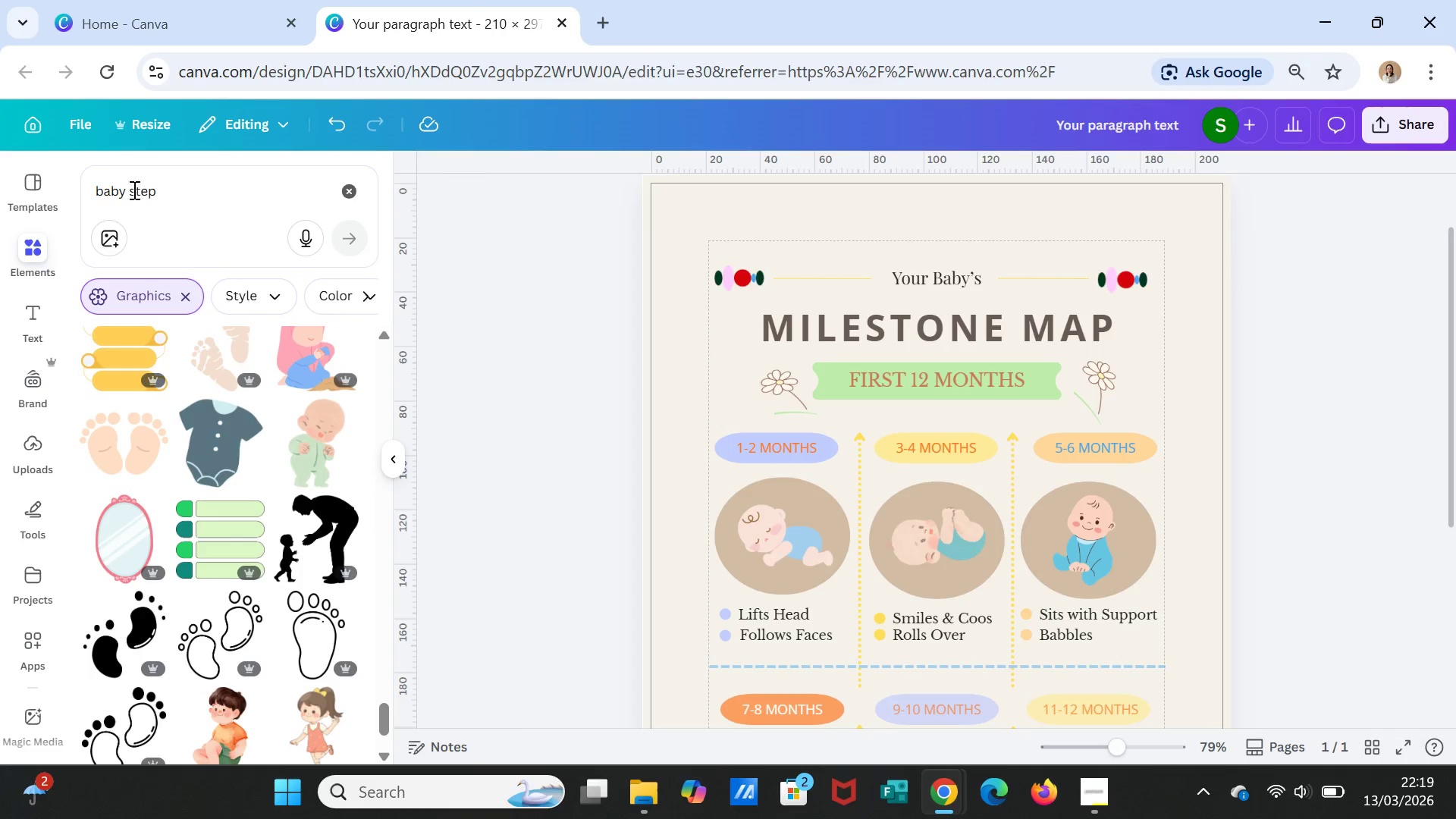 
left_click([132, 188])
 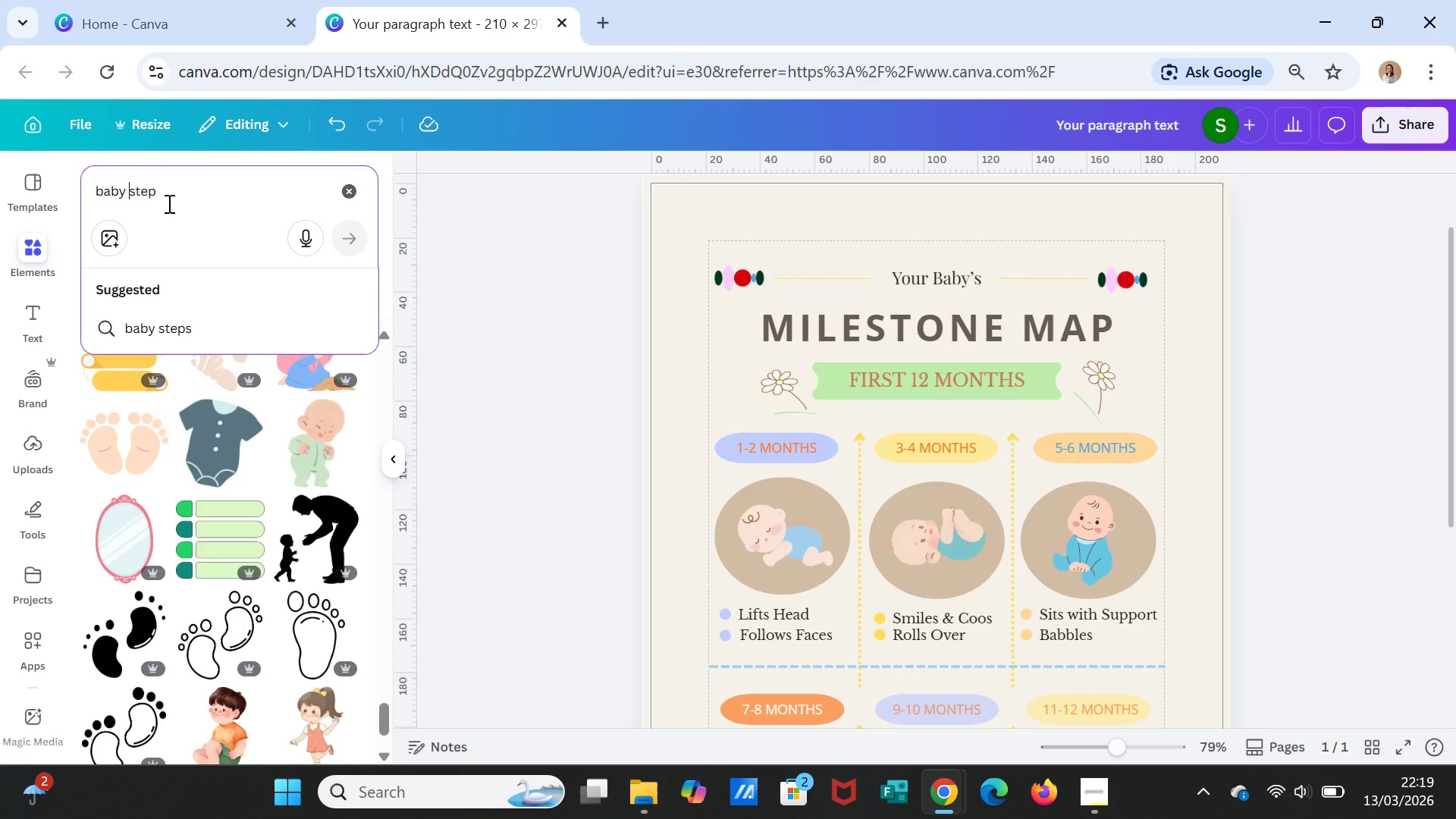 
type(first )
 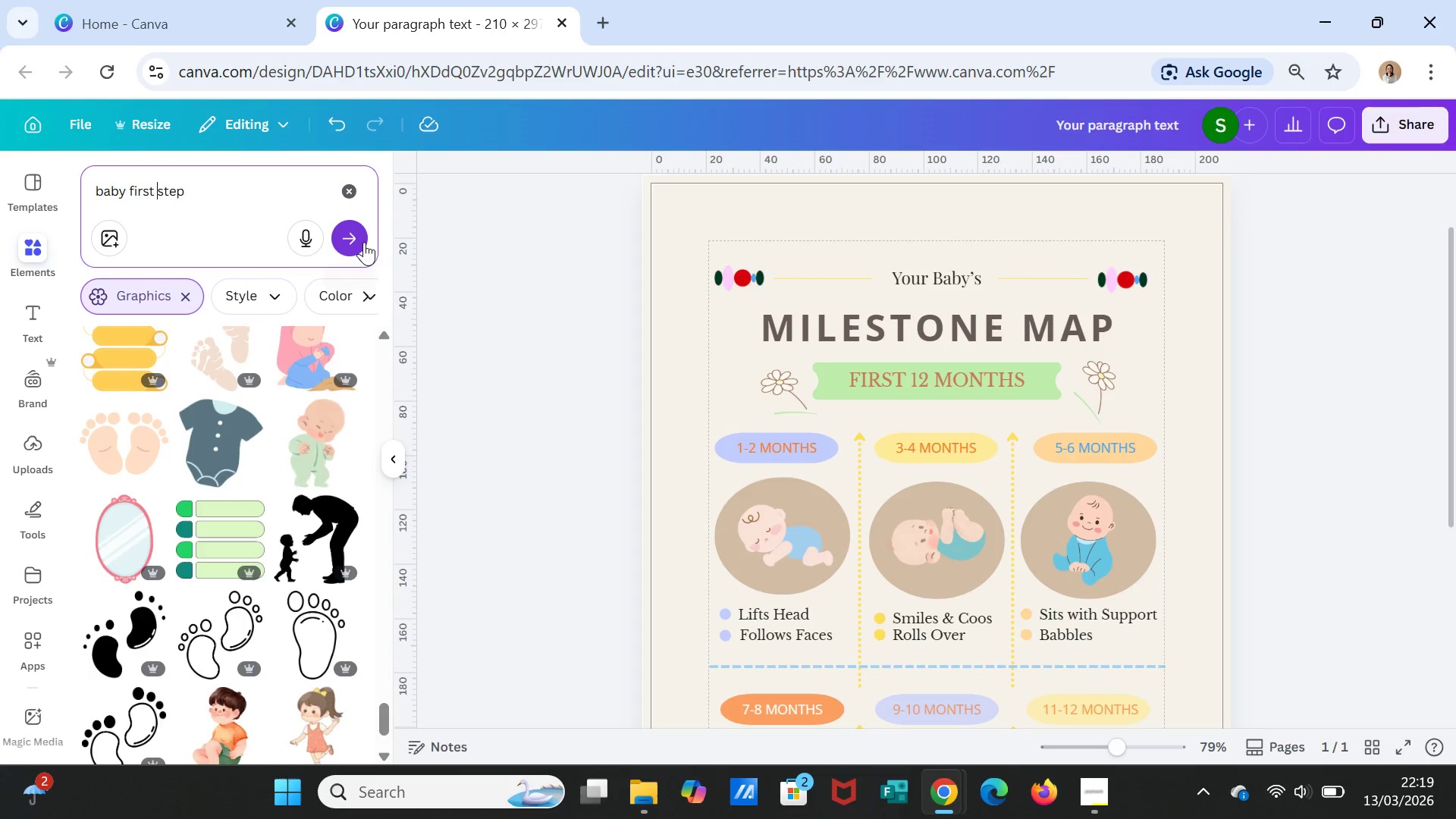 
left_click([353, 237])
 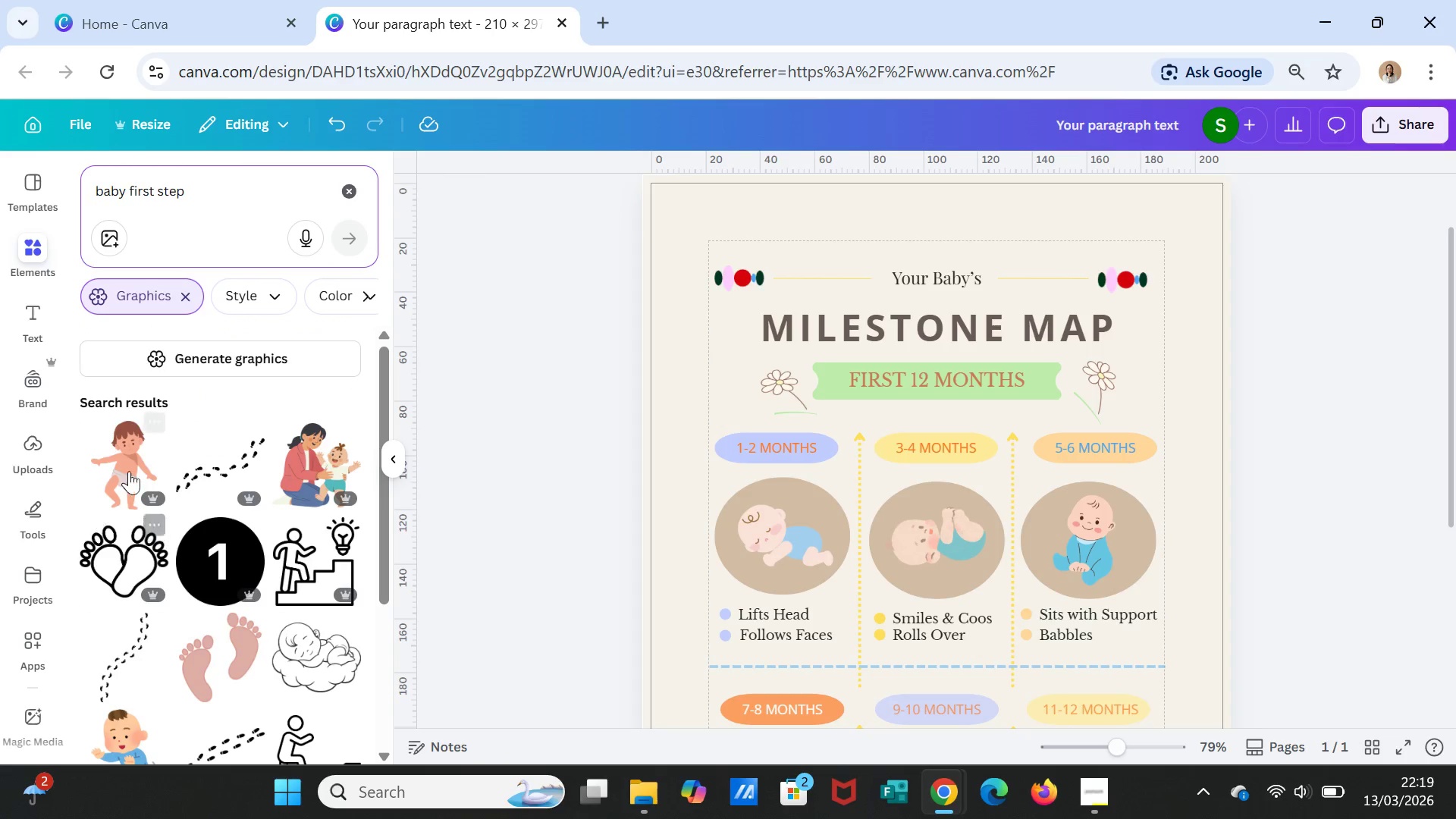 
scroll: coordinate [143, 486], scroll_direction: down, amount: 1.0
 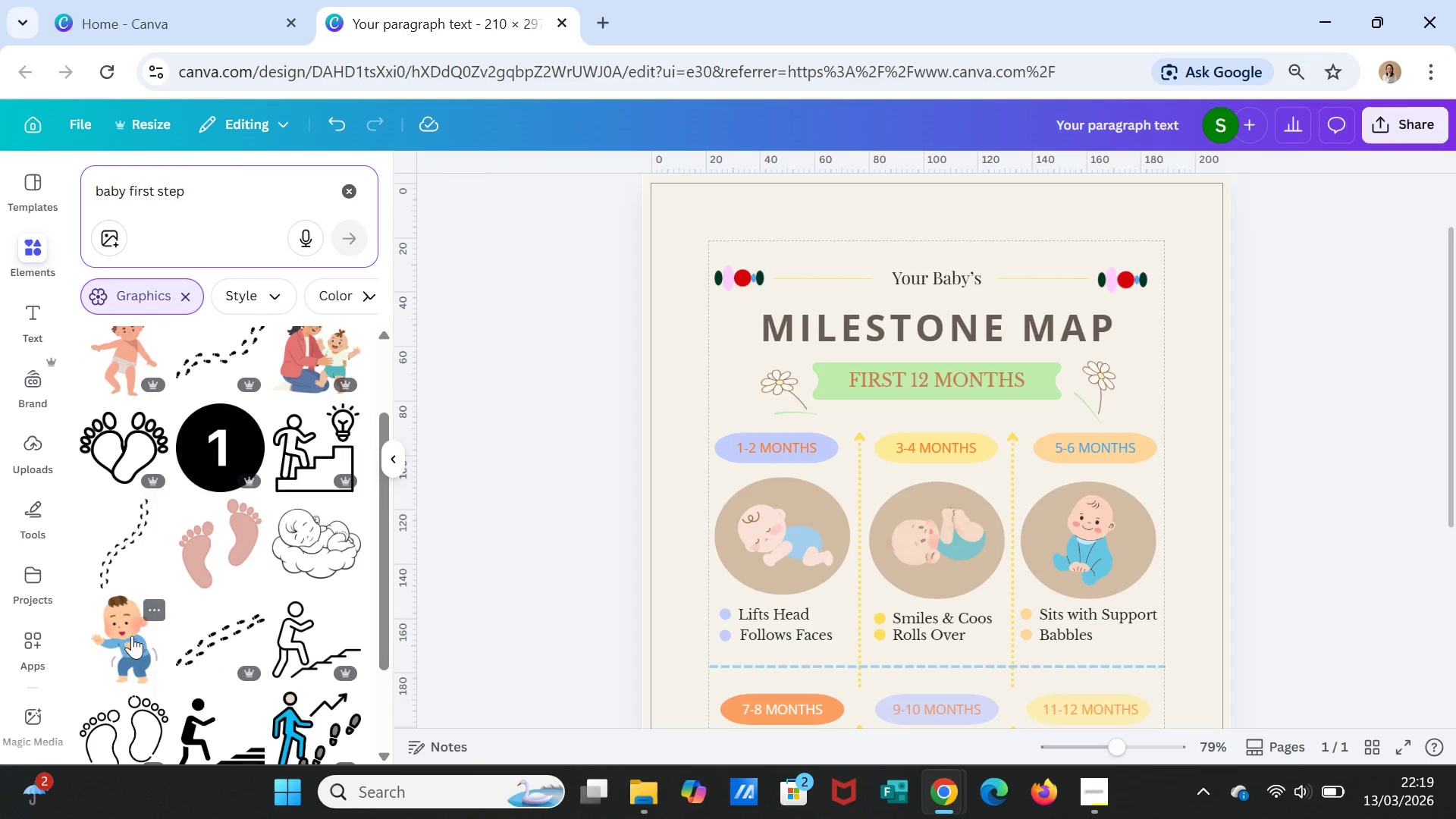 
double_click([125, 642])
 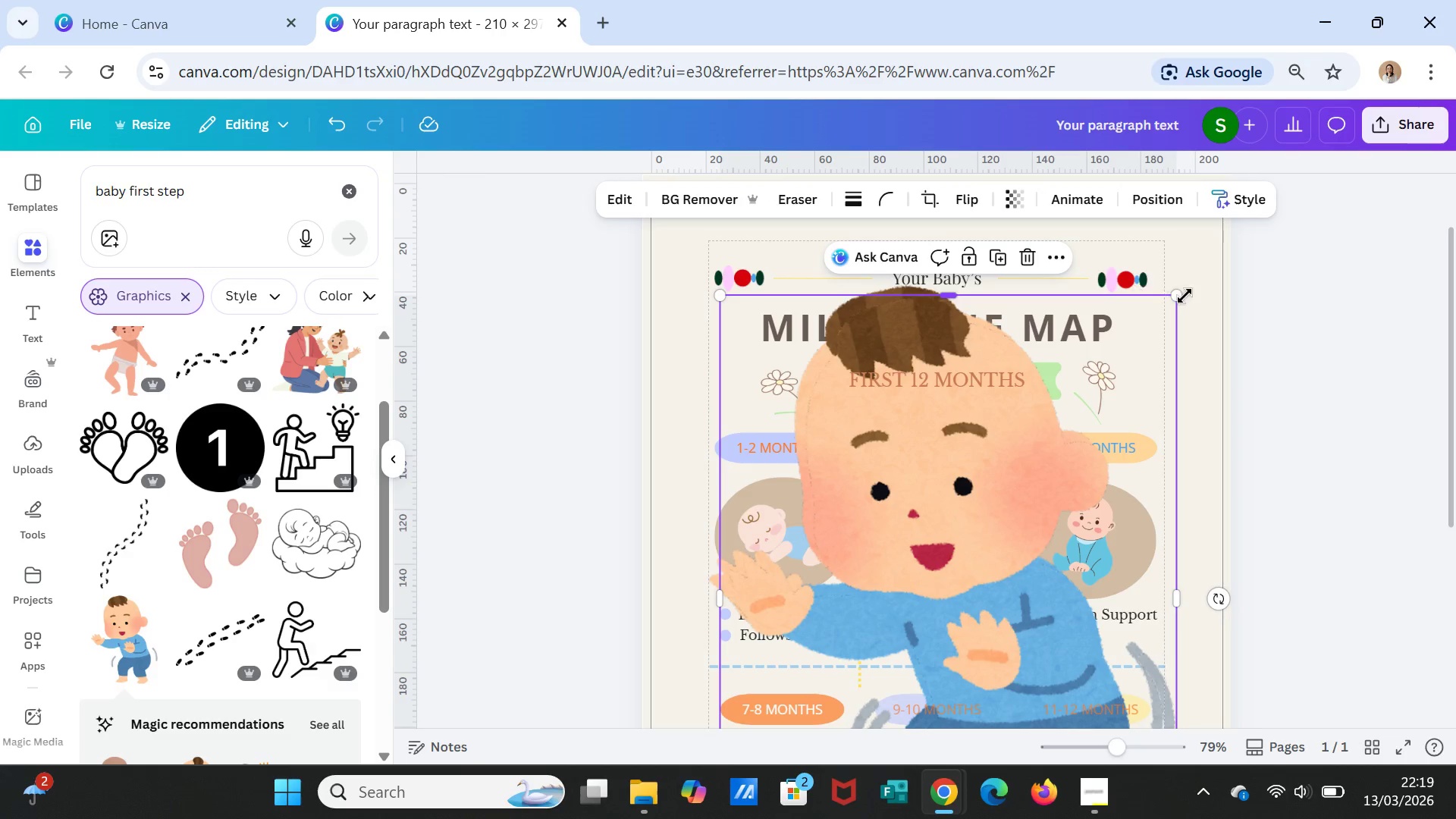 
left_click_drag(start_coordinate=[1177, 296], to_coordinate=[886, 609])
 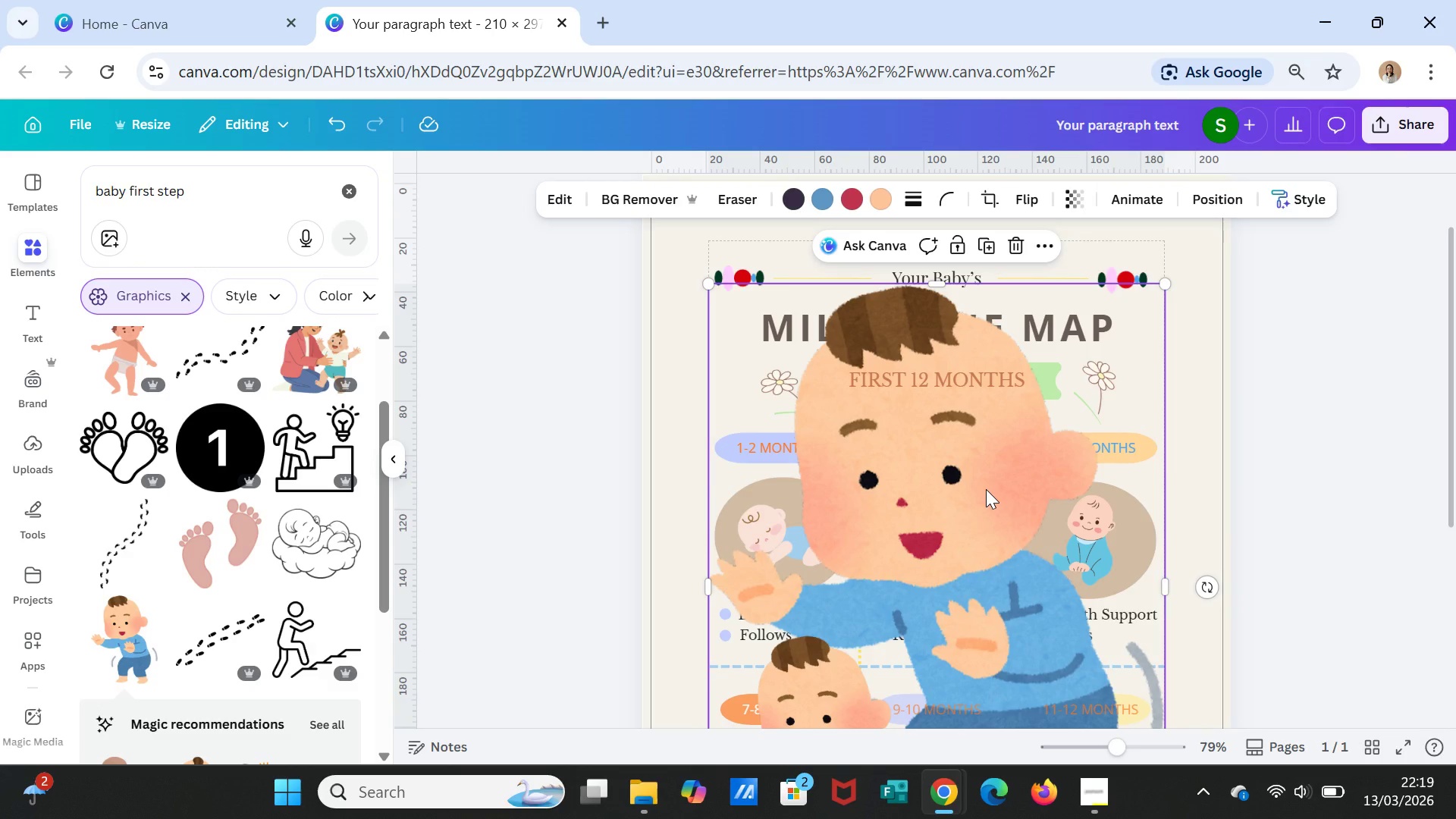 
key(Delete)
 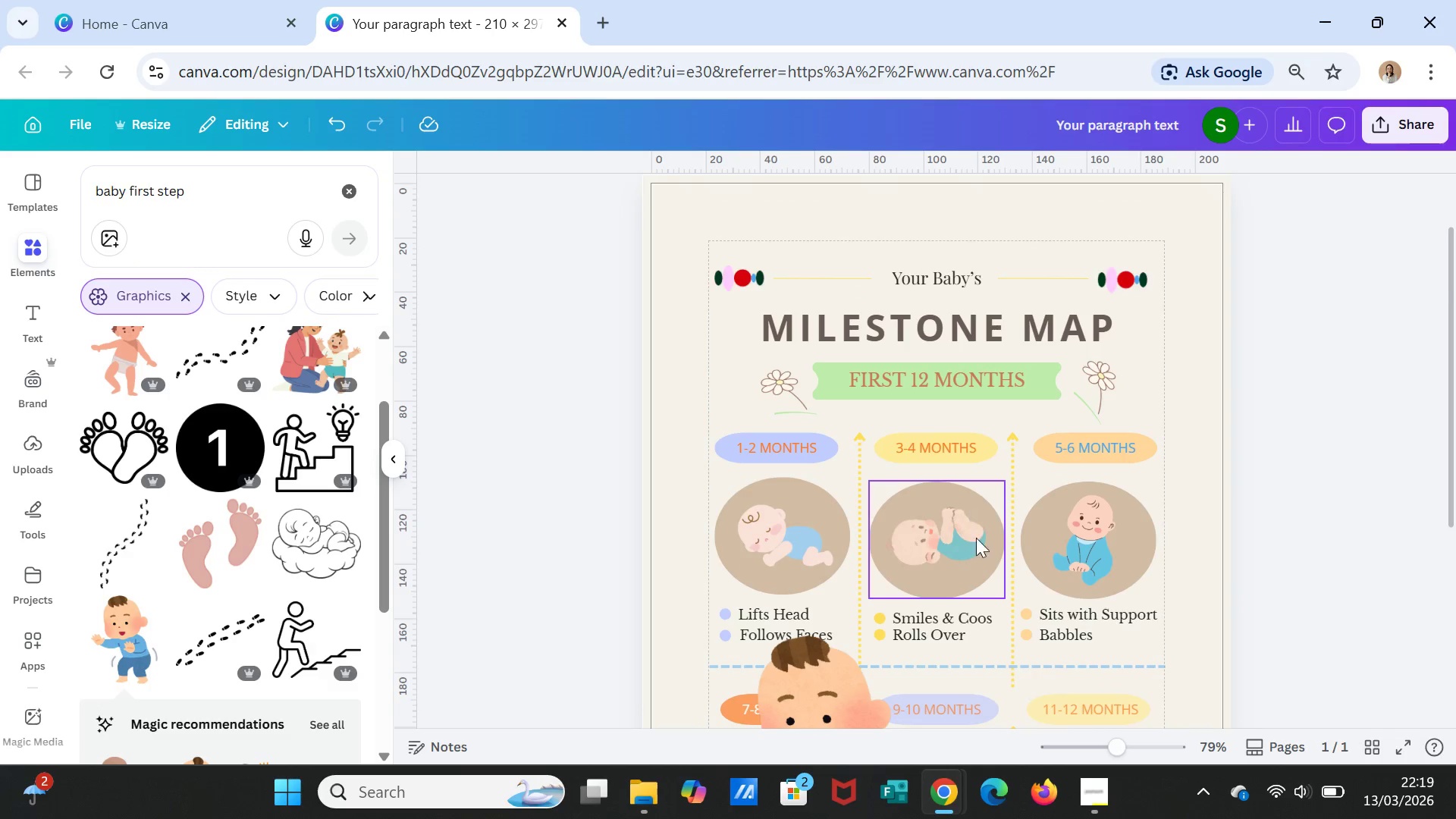 
scroll: coordinate [977, 543], scroll_direction: down, amount: 2.0
 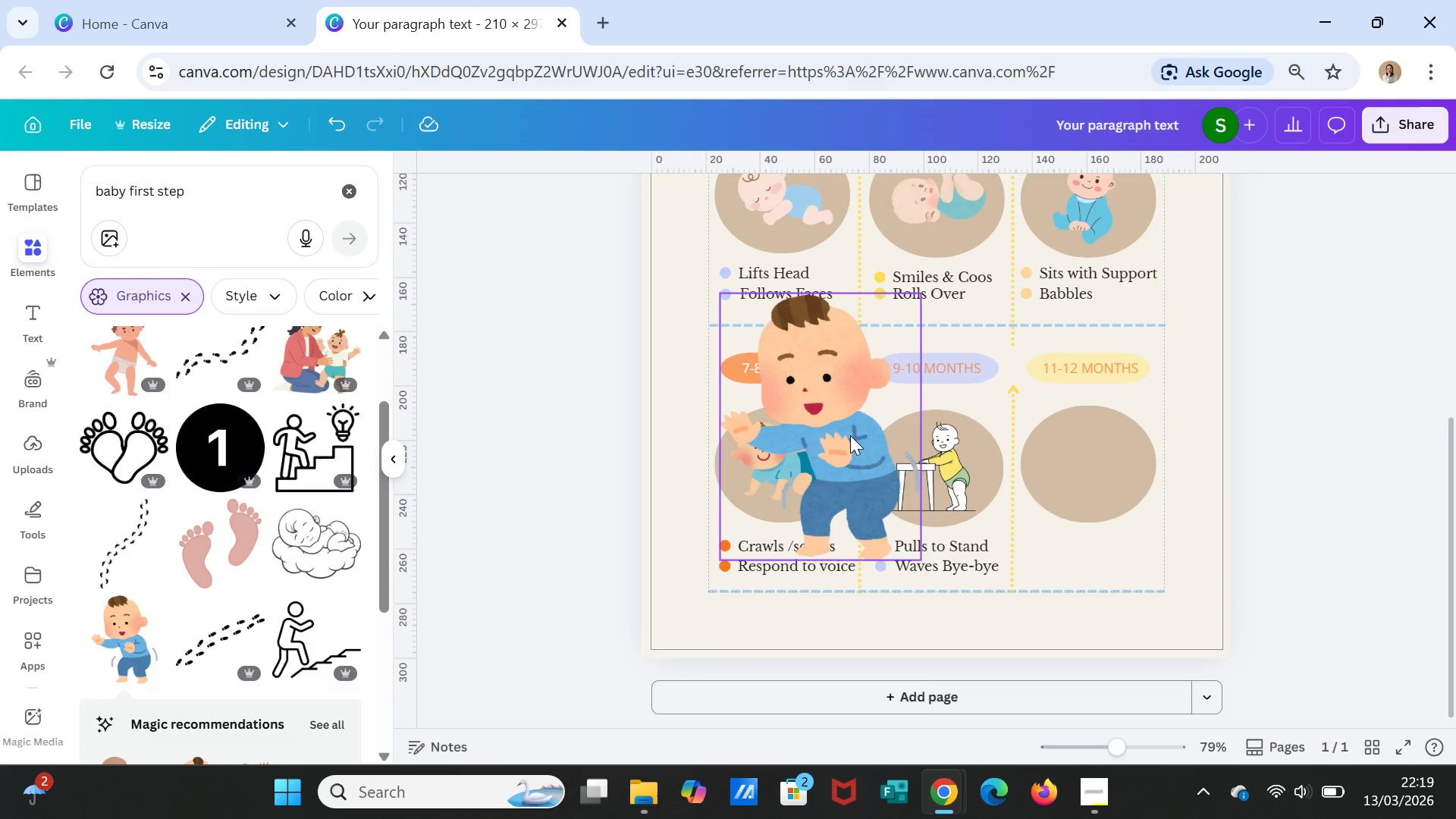 
left_click([847, 435])
 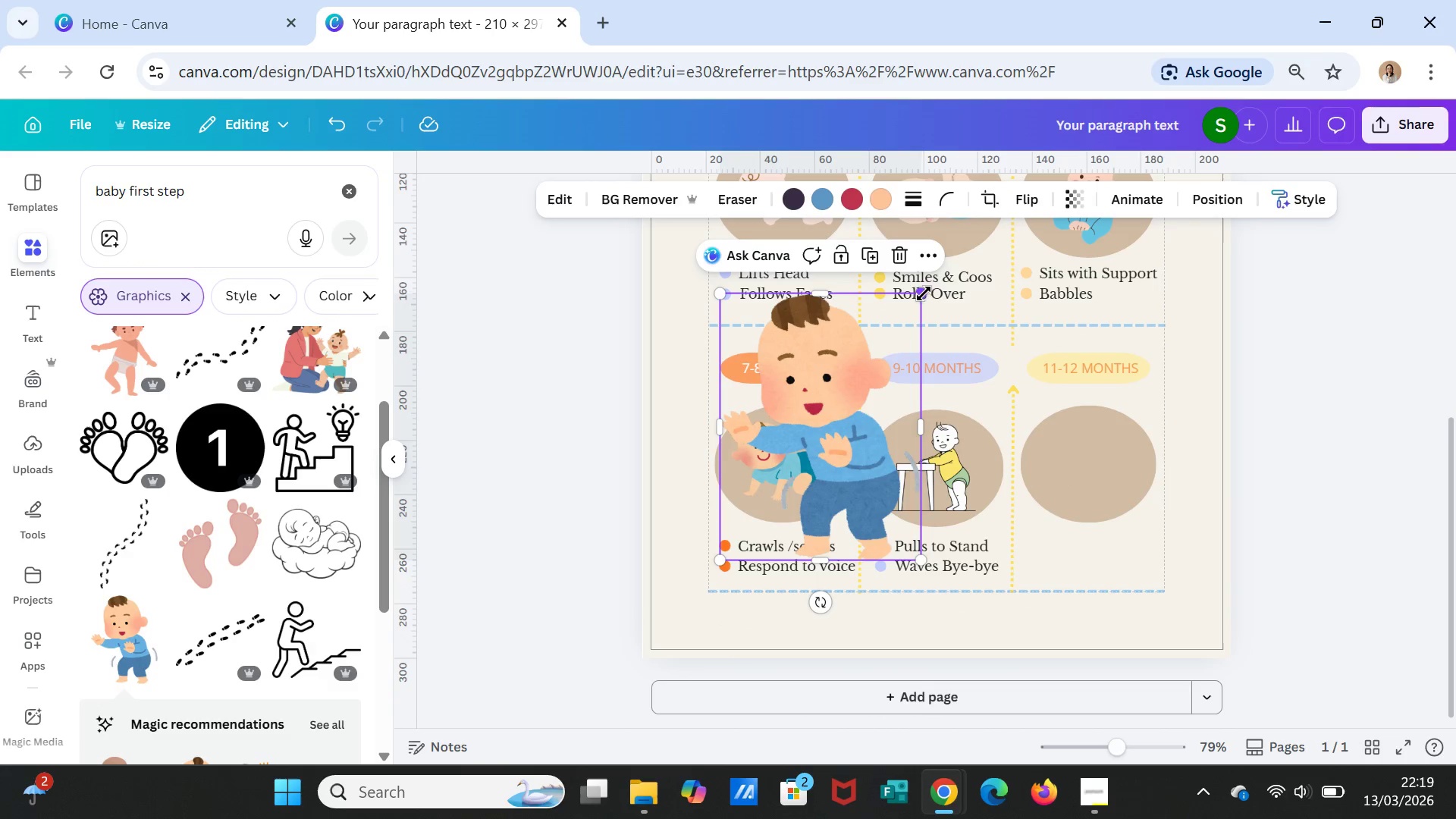 
left_click_drag(start_coordinate=[924, 293], to_coordinate=[842, 417])
 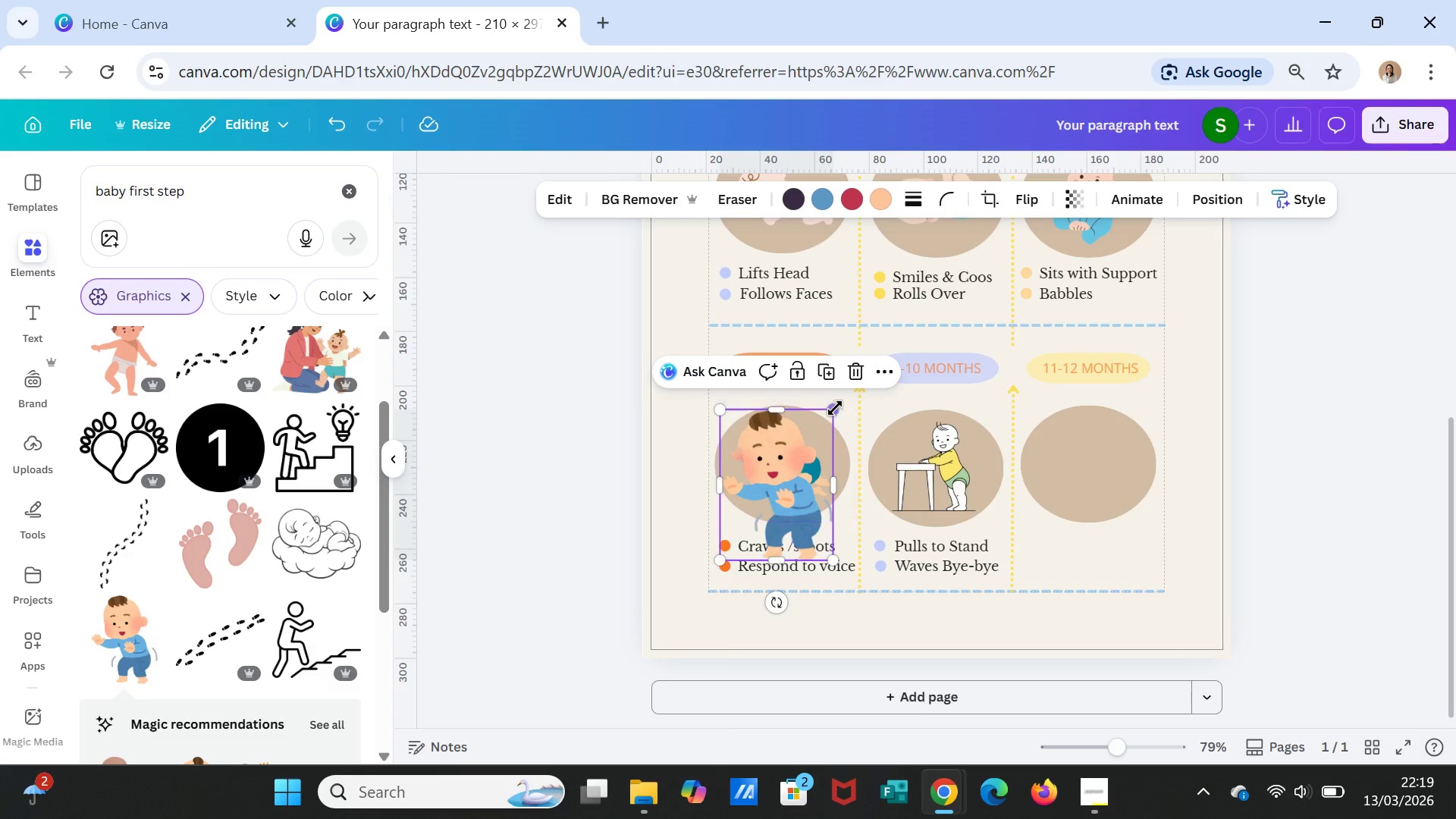 
left_click_drag(start_coordinate=[834, 408], to_coordinate=[810, 439])
 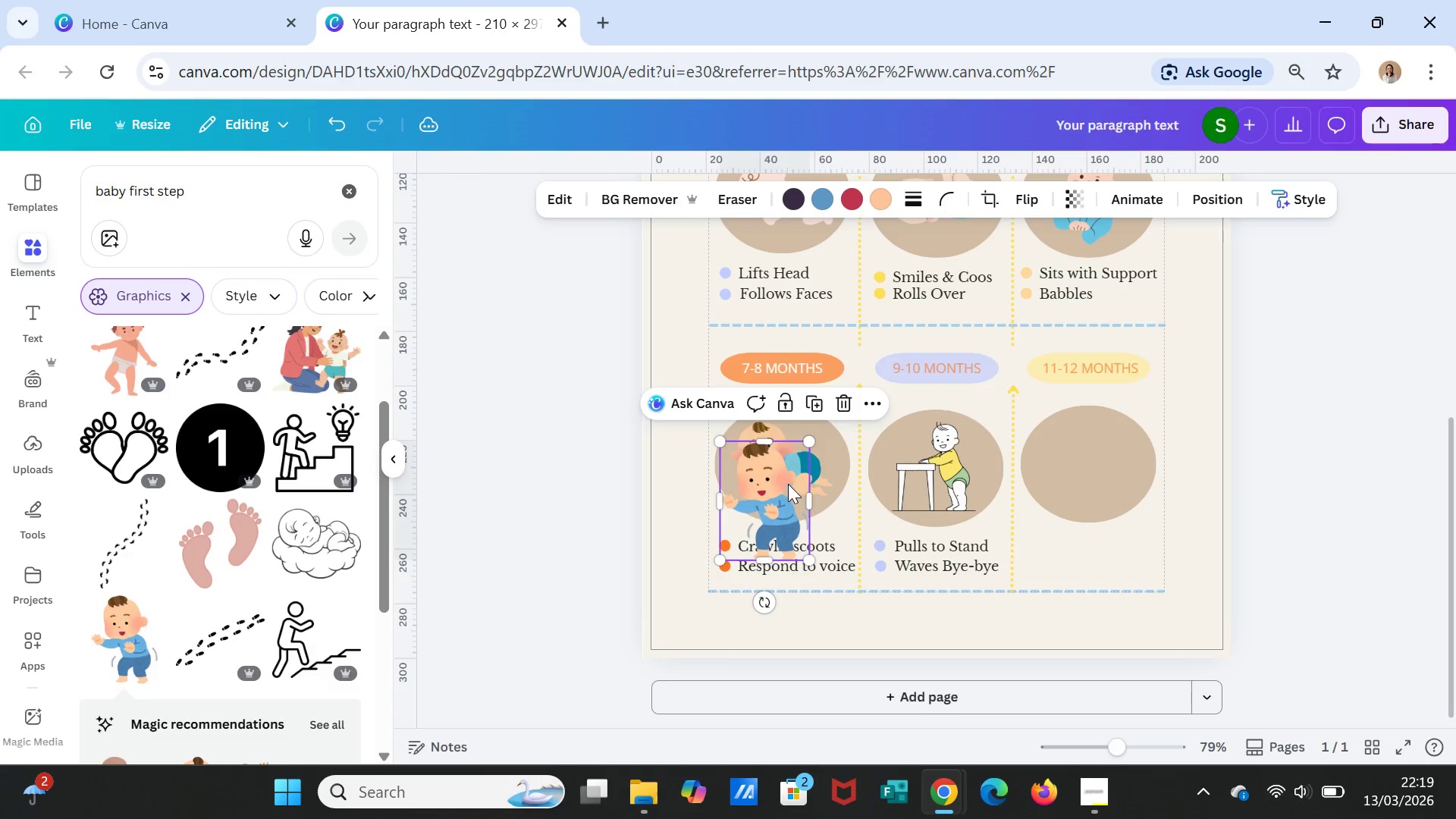 
left_click_drag(start_coordinate=[787, 485], to_coordinate=[1107, 456])
 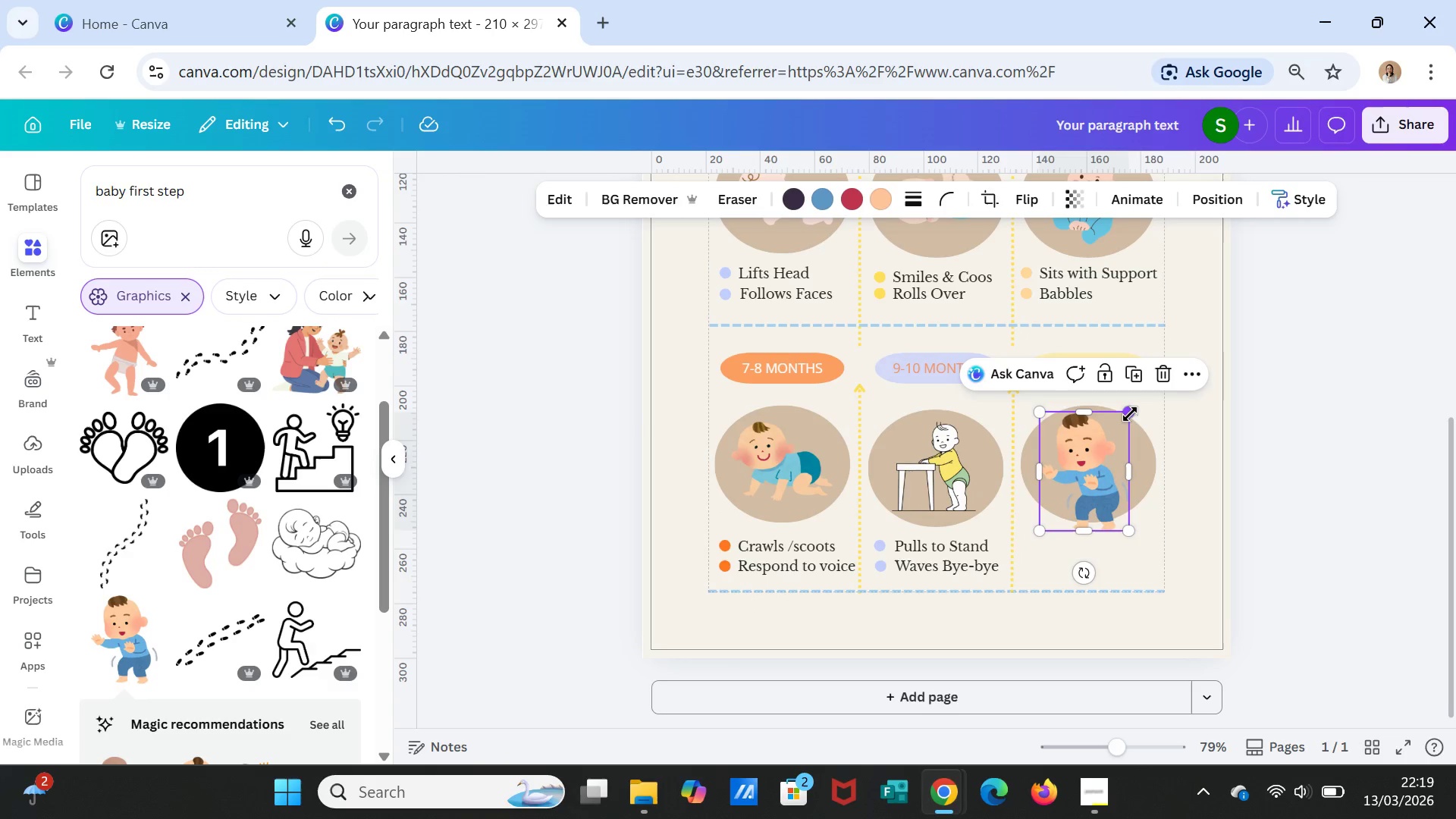 
left_click_drag(start_coordinate=[1129, 413], to_coordinate=[1116, 430])
 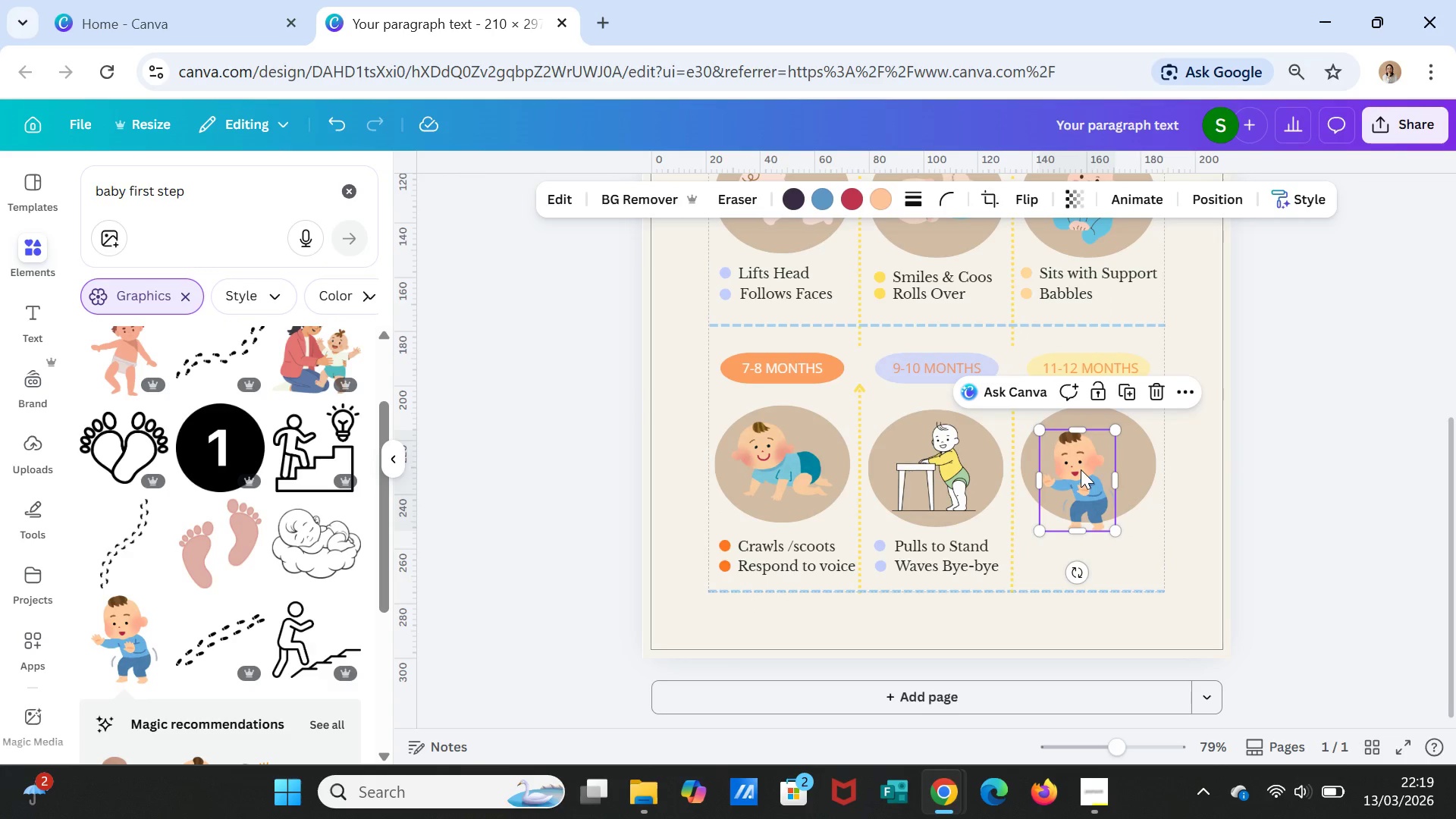 
left_click_drag(start_coordinate=[1081, 469], to_coordinate=[1093, 454])
 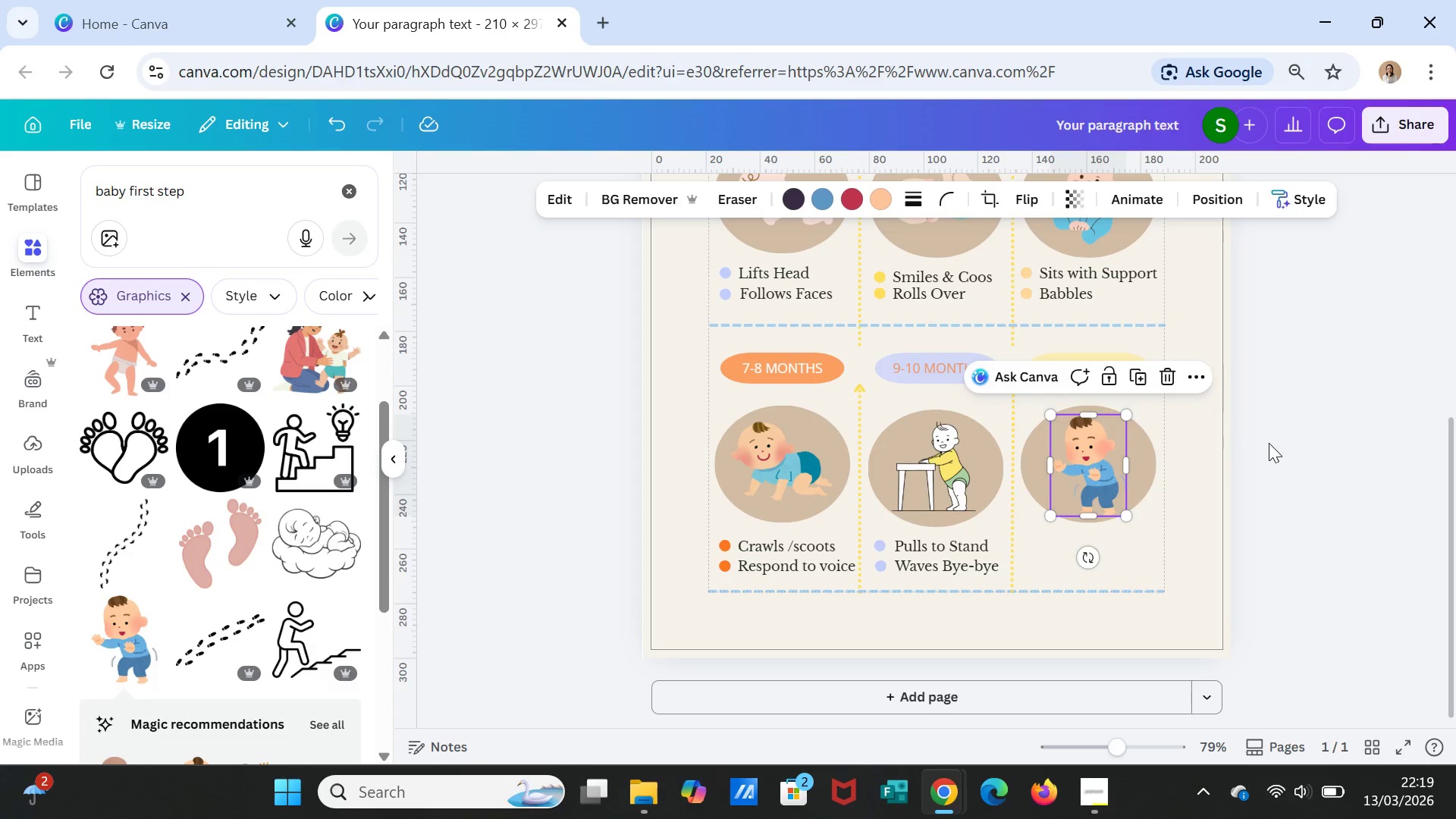 
left_click([1270, 443])
 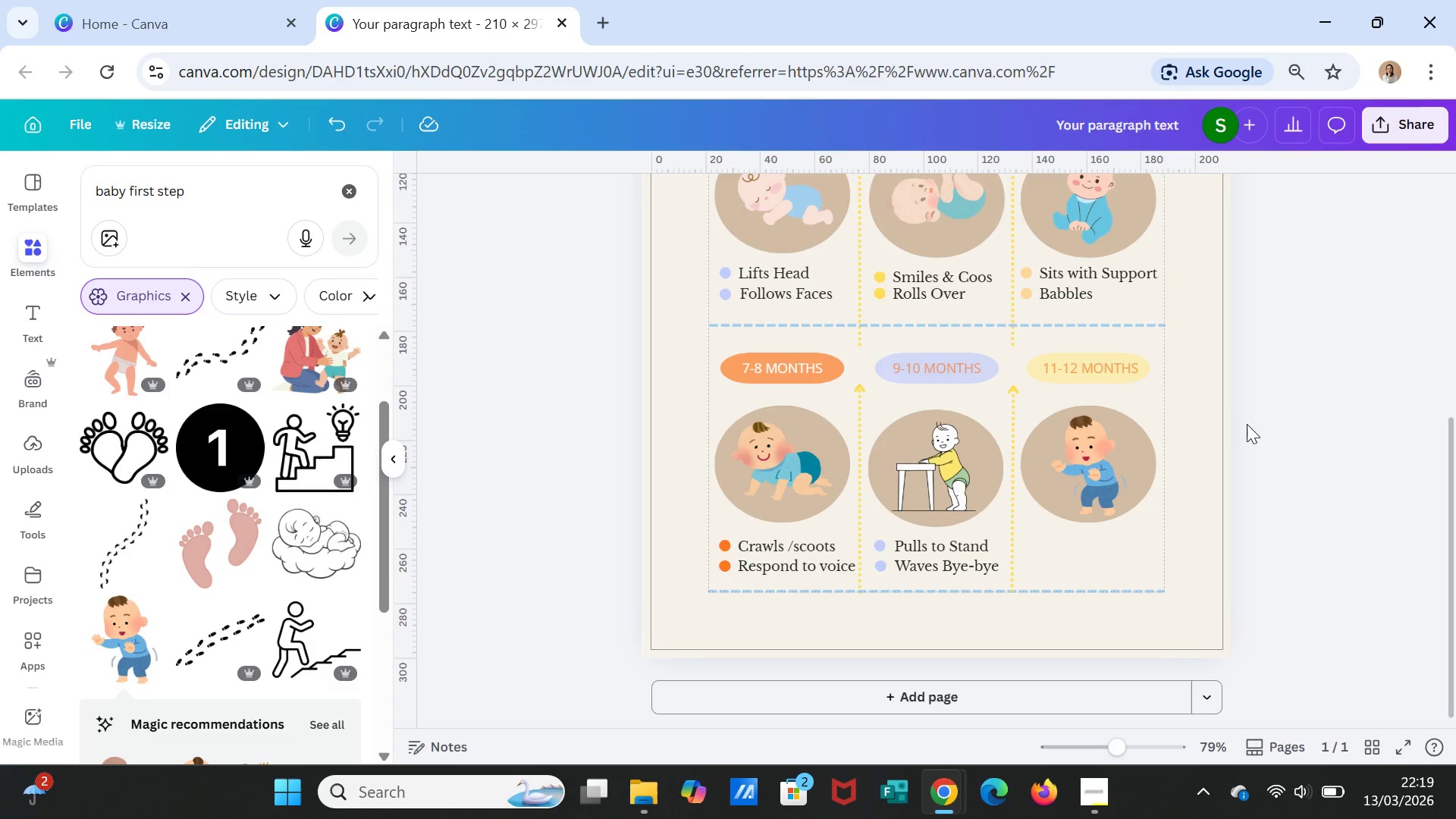 
wait(5.44)
 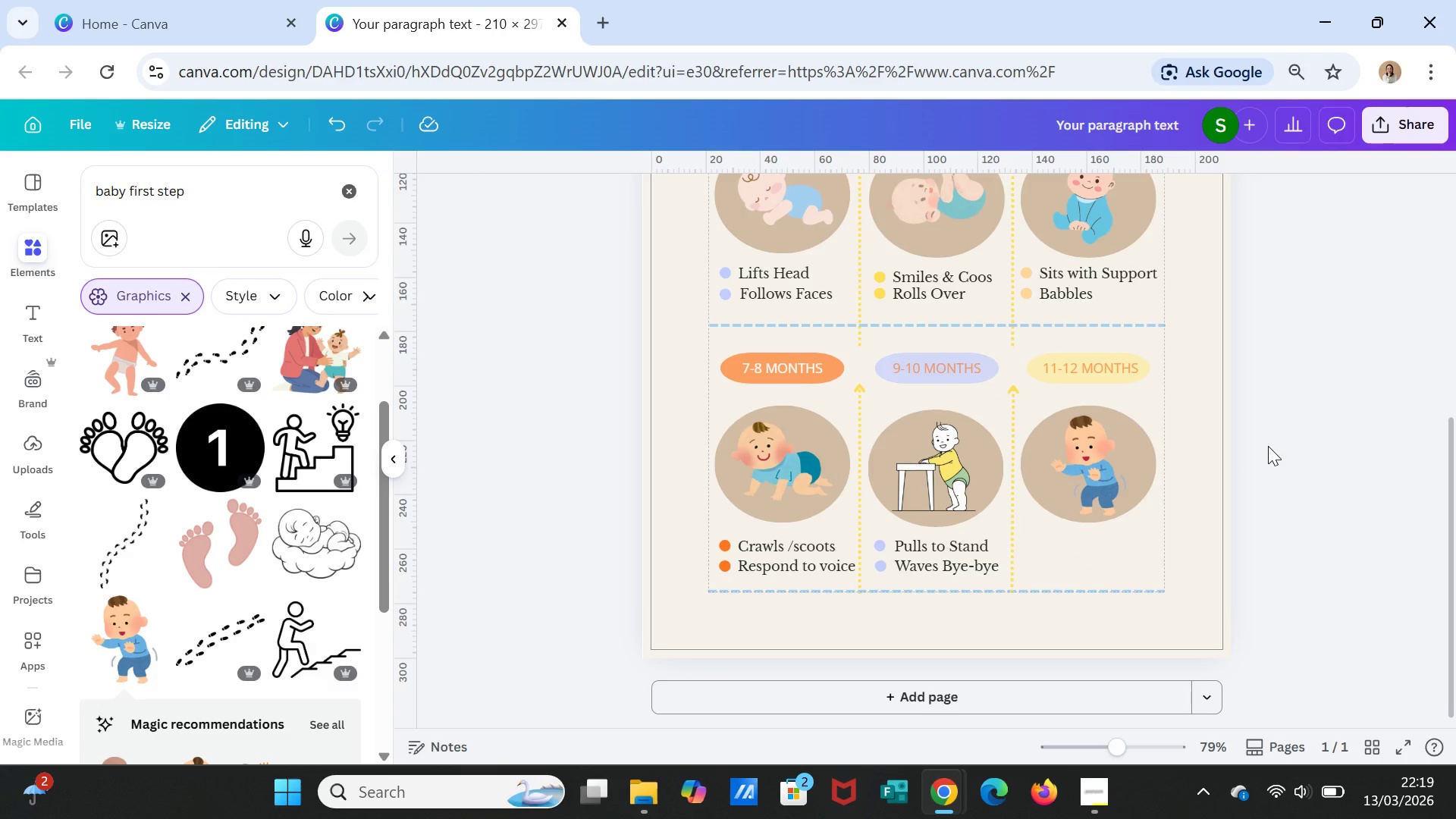 
scroll: coordinate [276, 657], scroll_direction: down, amount: 7.0
 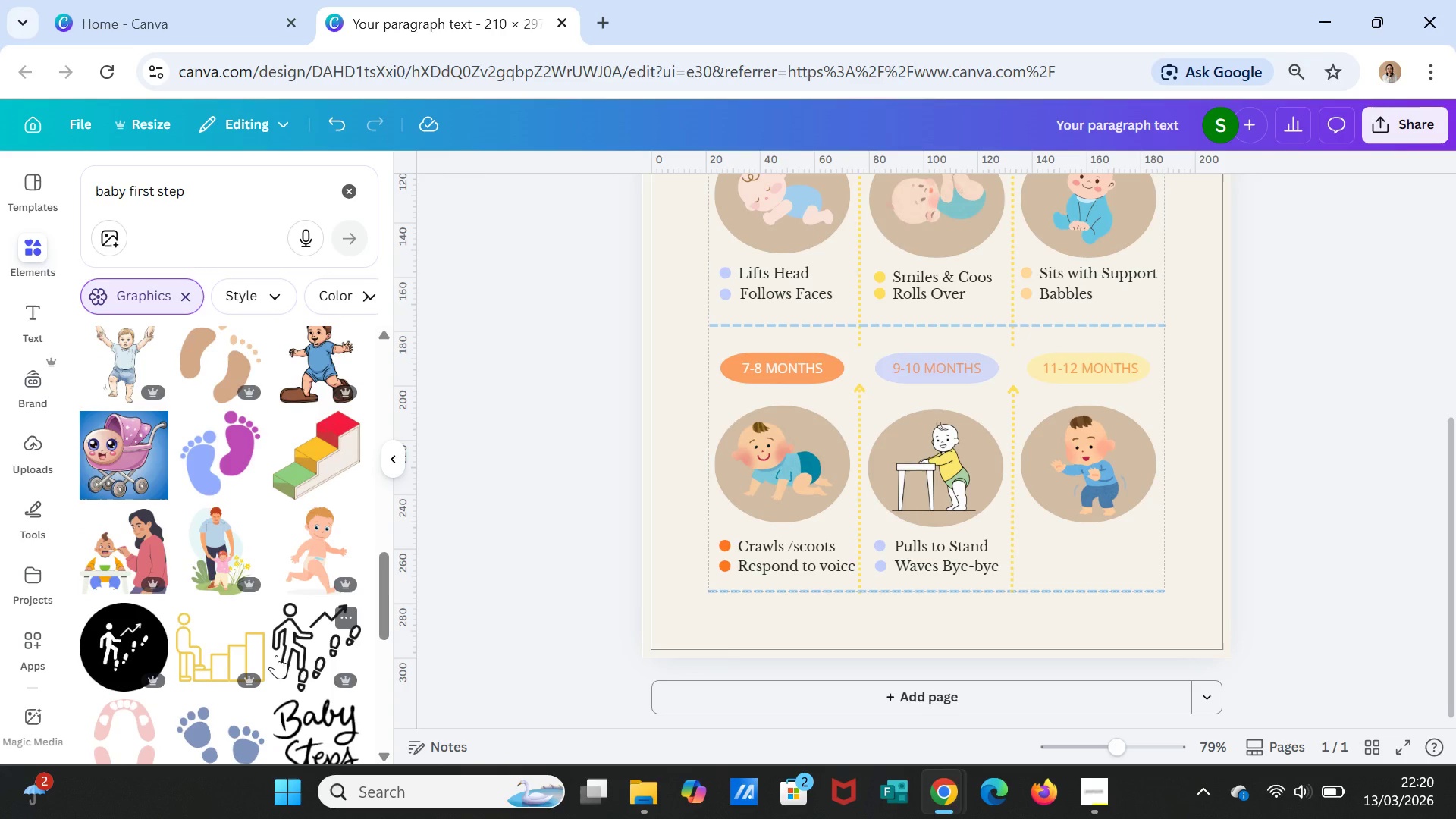 
wait(8.0)
 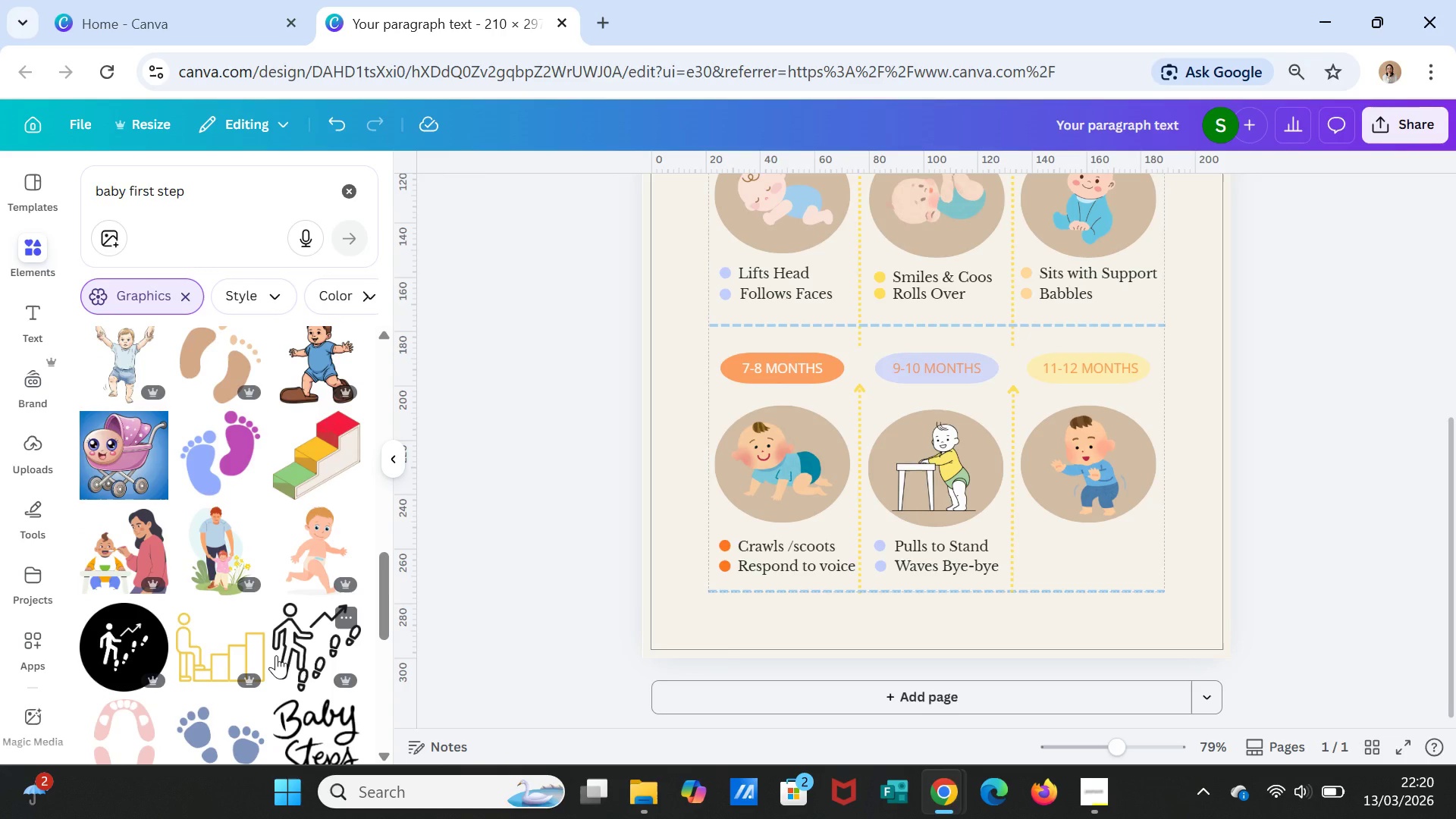 
scroll: coordinate [233, 548], scroll_direction: down, amount: 15.0
 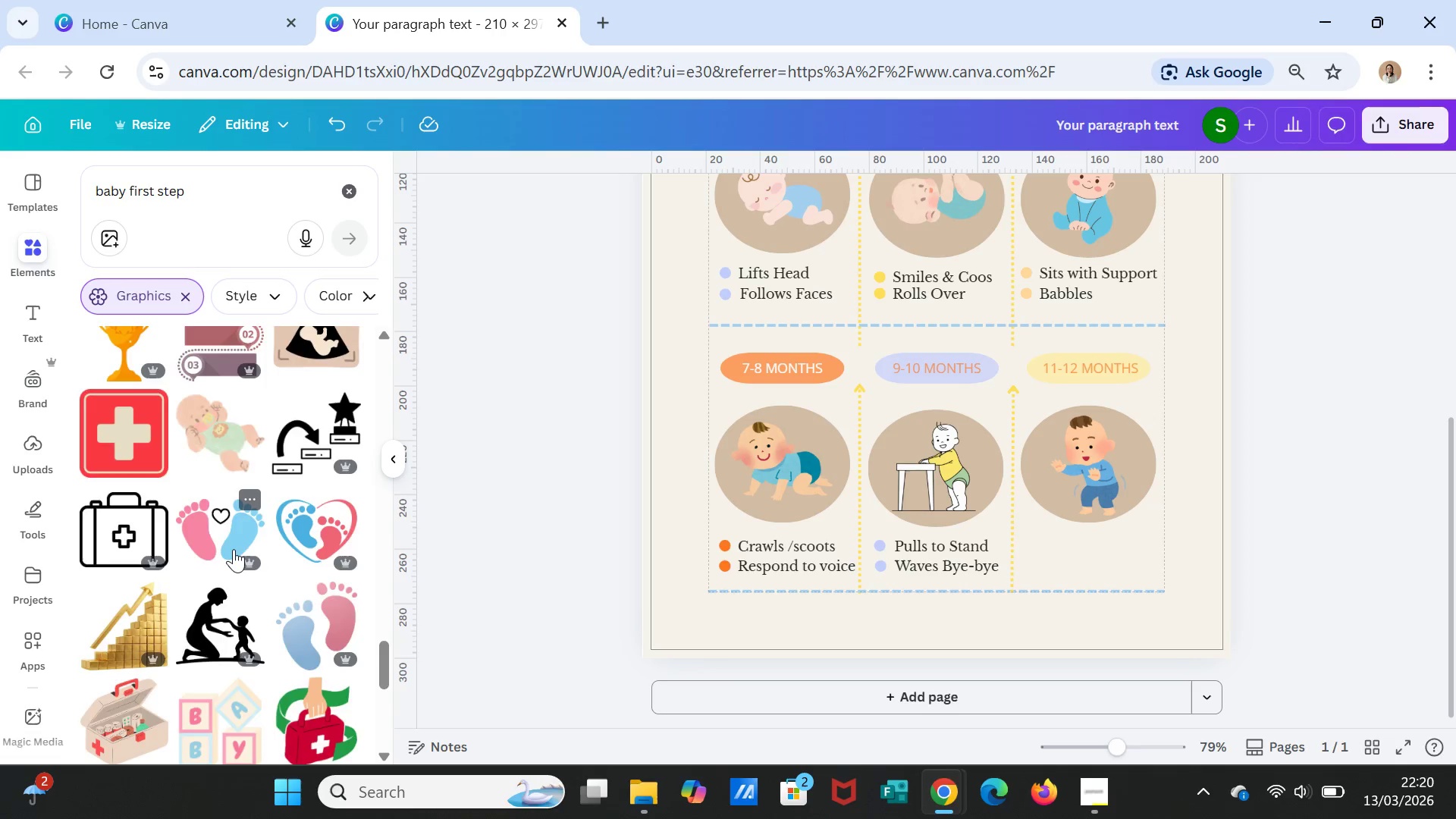 
scroll: coordinate [298, 661], scroll_direction: down, amount: 10.0
 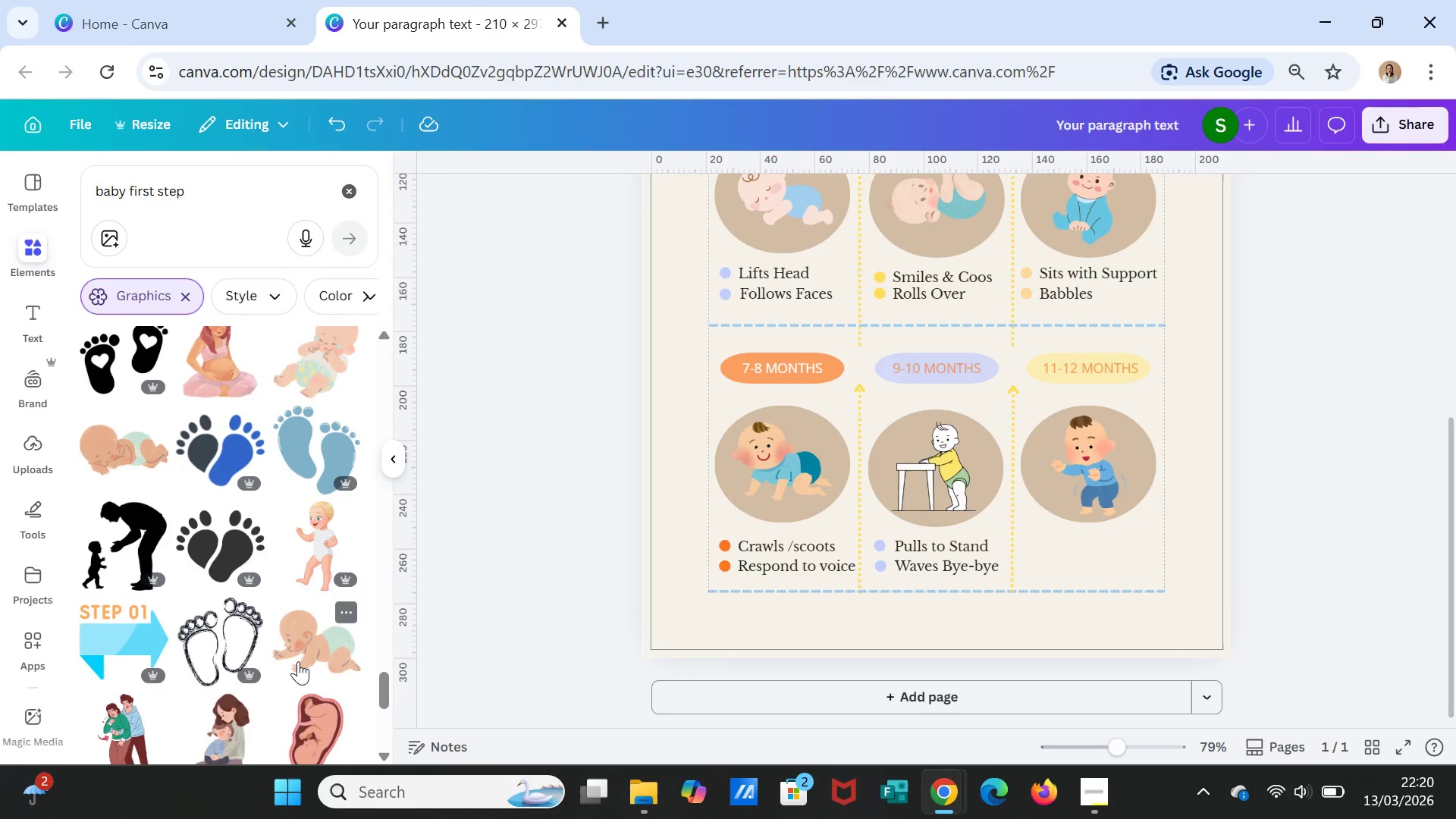 
scroll: coordinate [299, 657], scroll_direction: down, amount: 10.0
 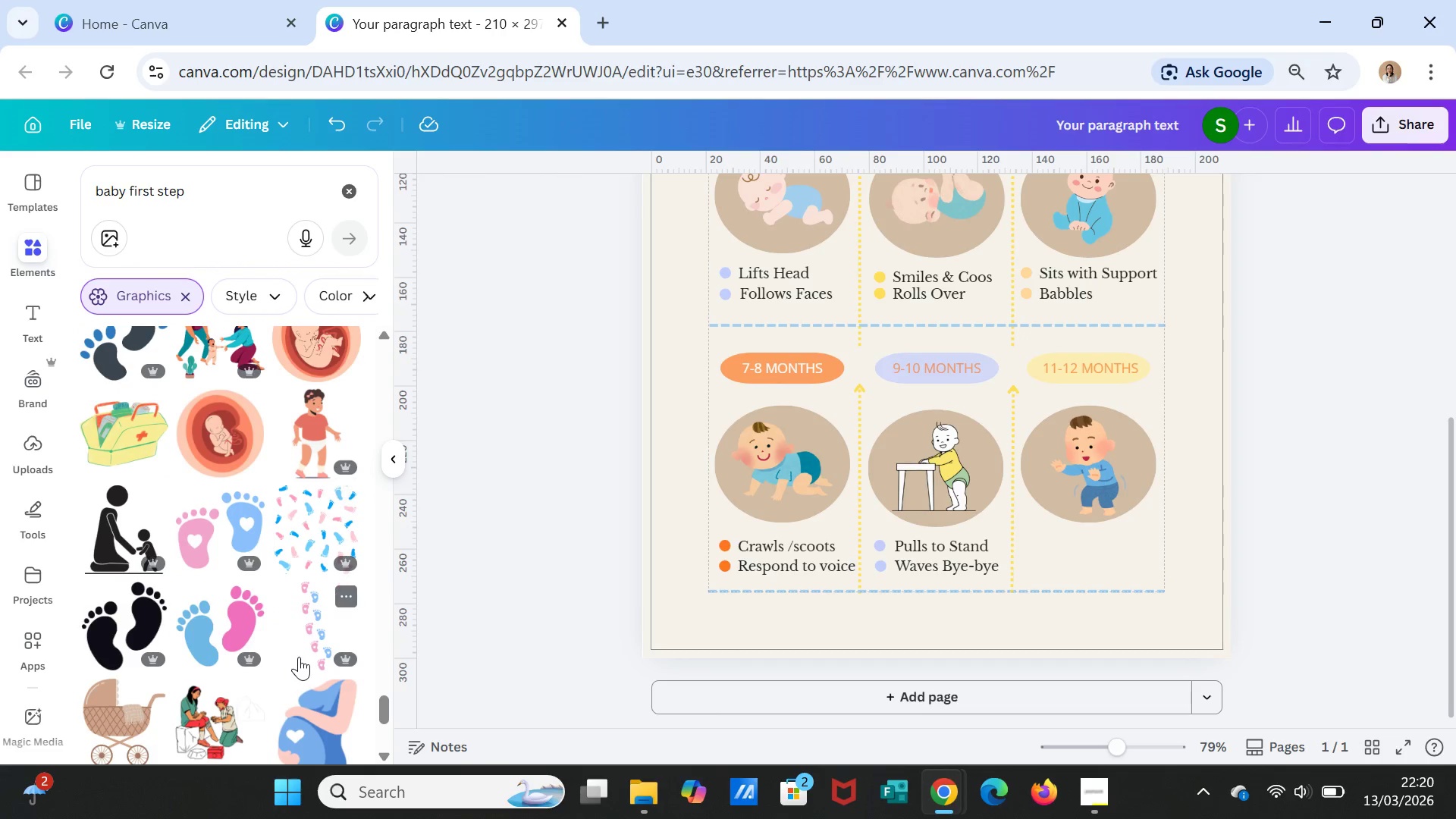 
scroll: coordinate [282, 637], scroll_direction: down, amount: 6.0
 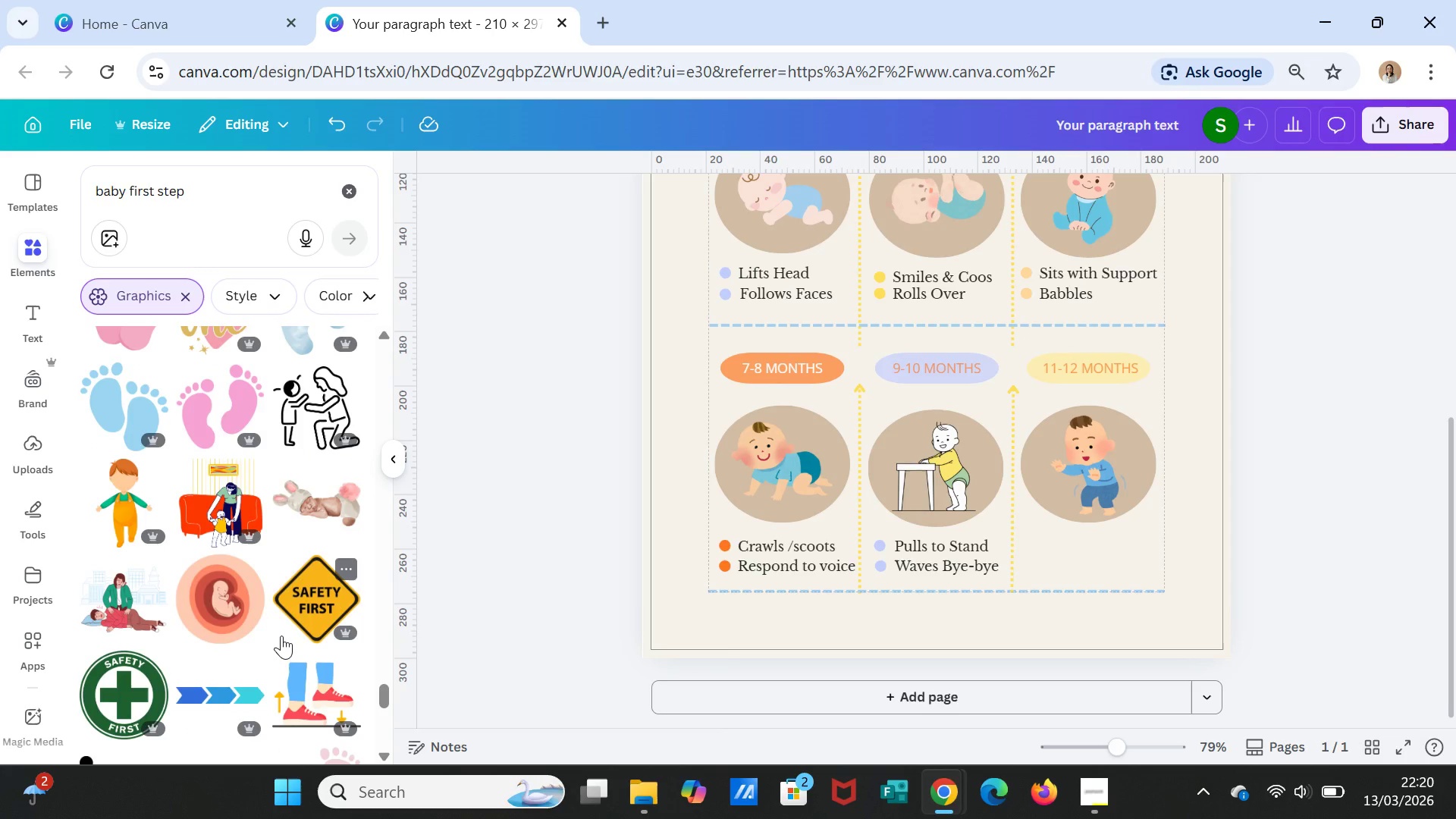 
scroll: coordinate [281, 634], scroll_direction: down, amount: 3.0
 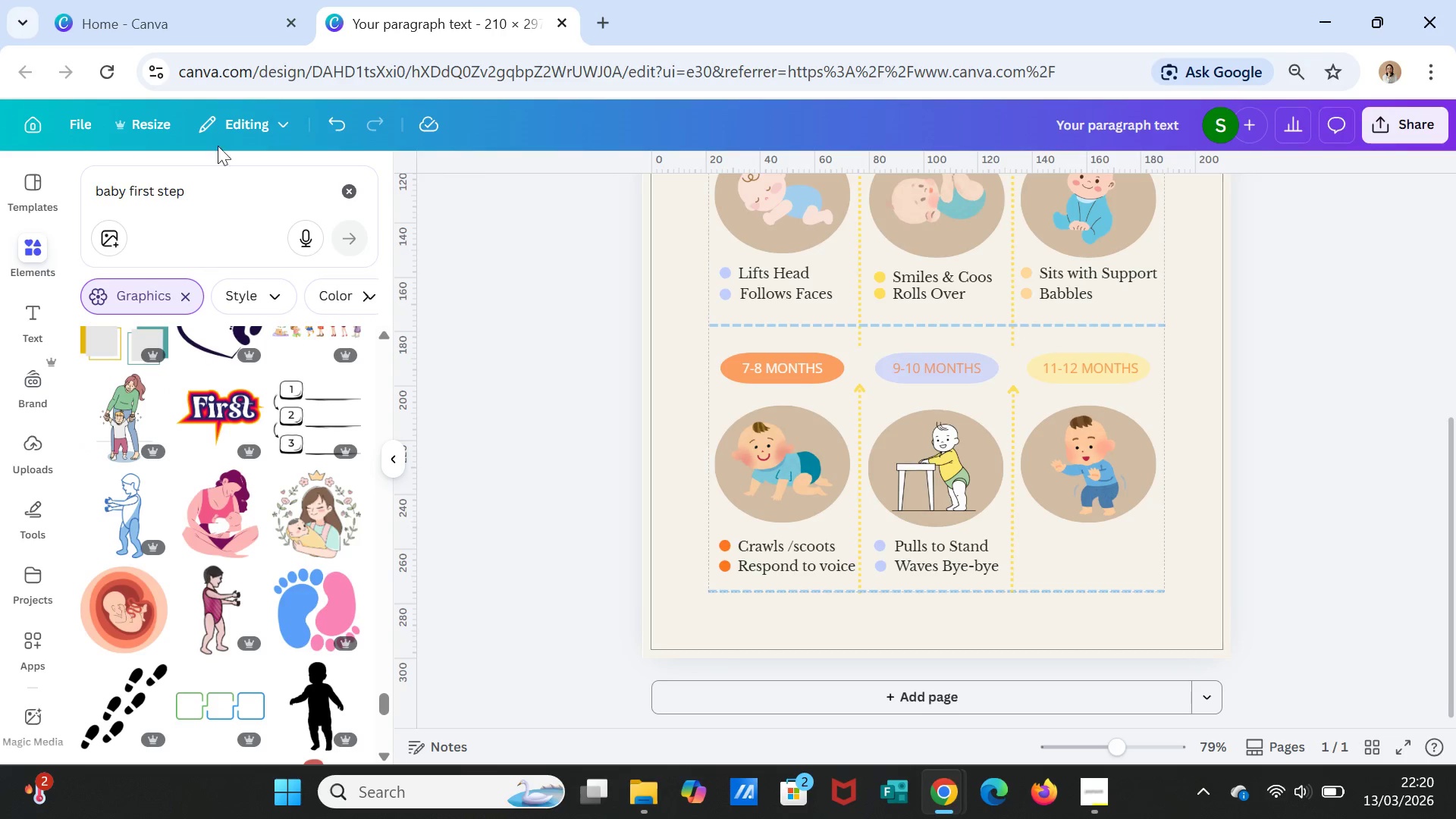 
double_click([215, 192])
 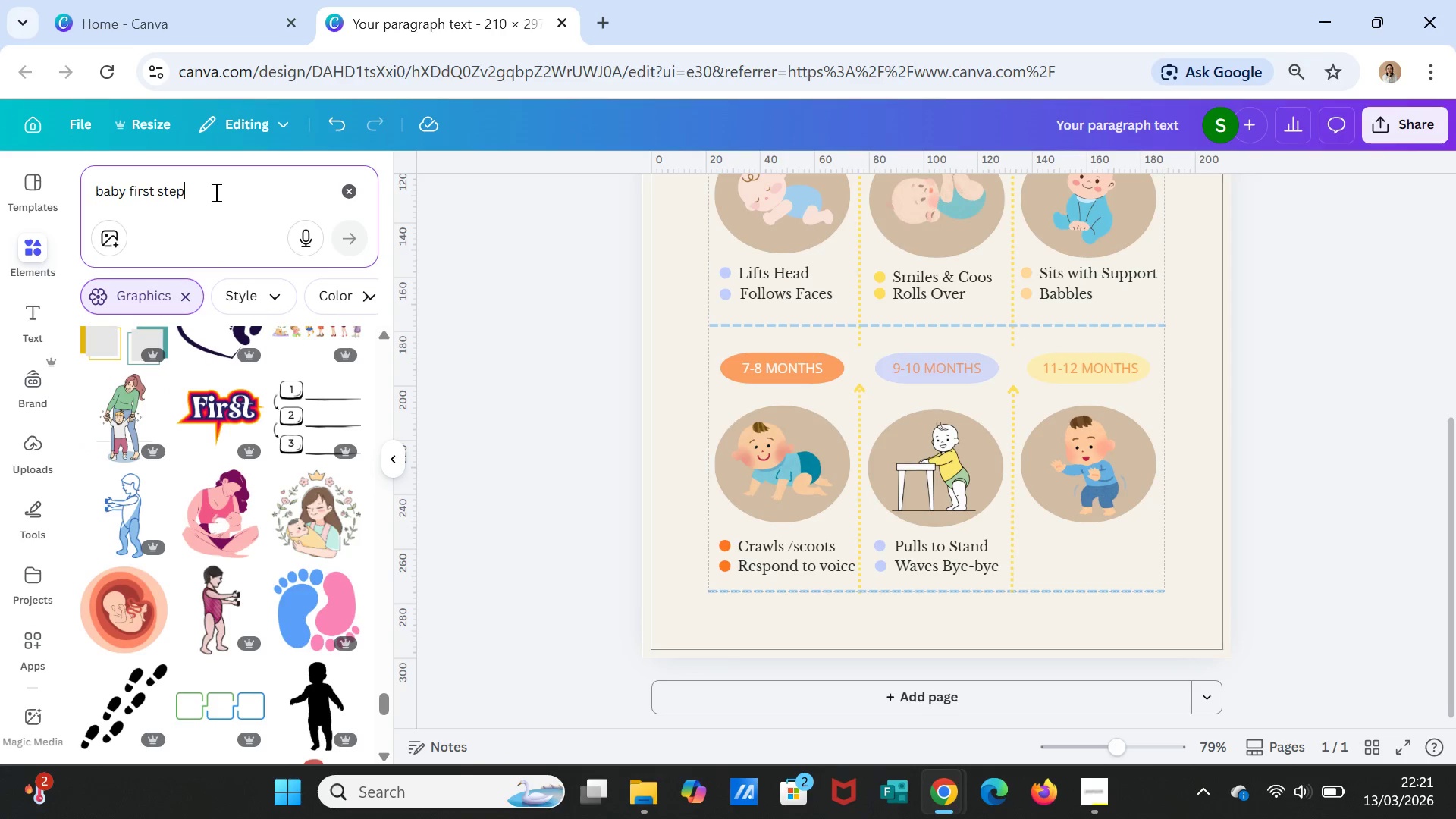 
double_click([215, 192])
 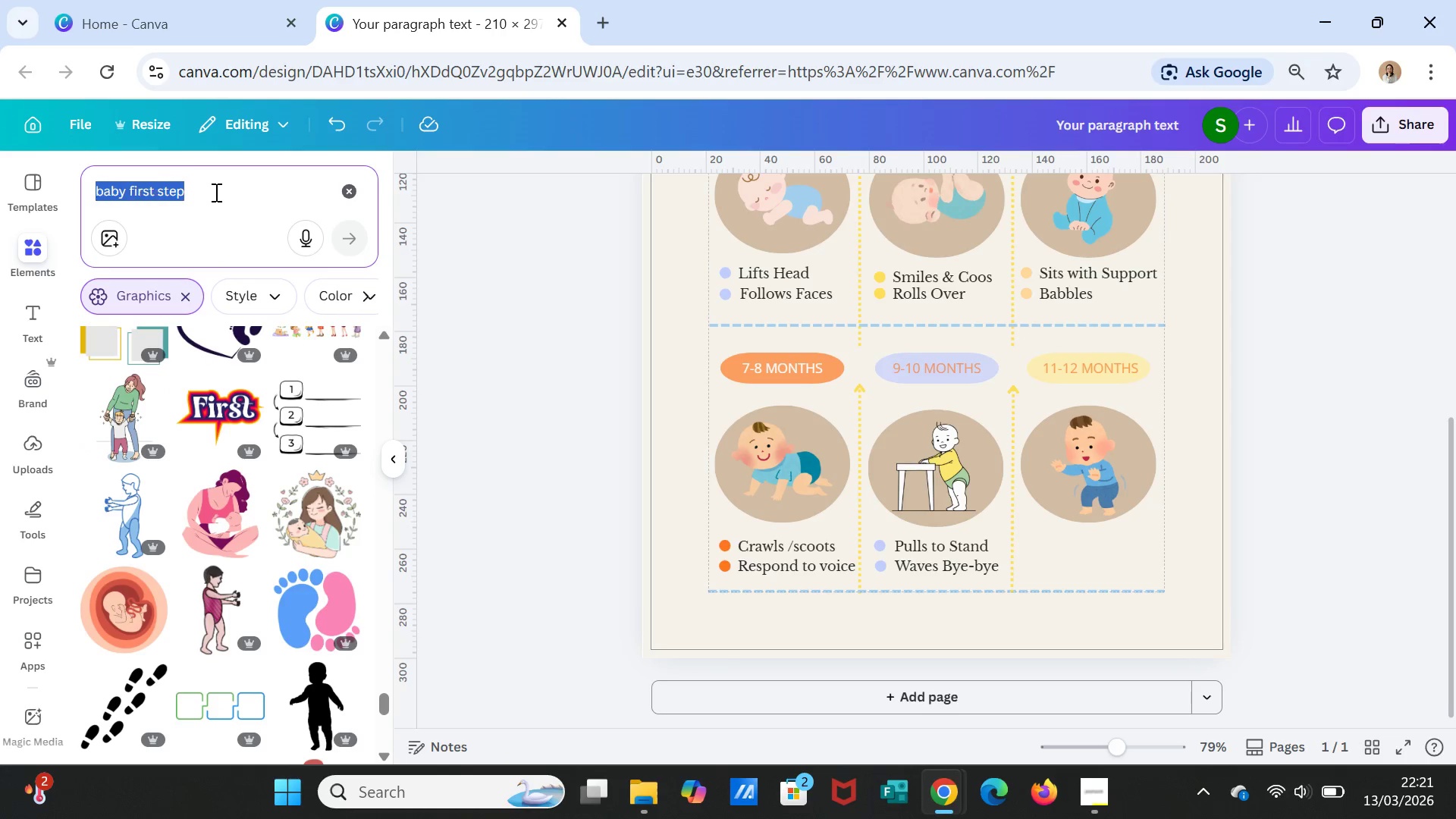 
triple_click([215, 192])
 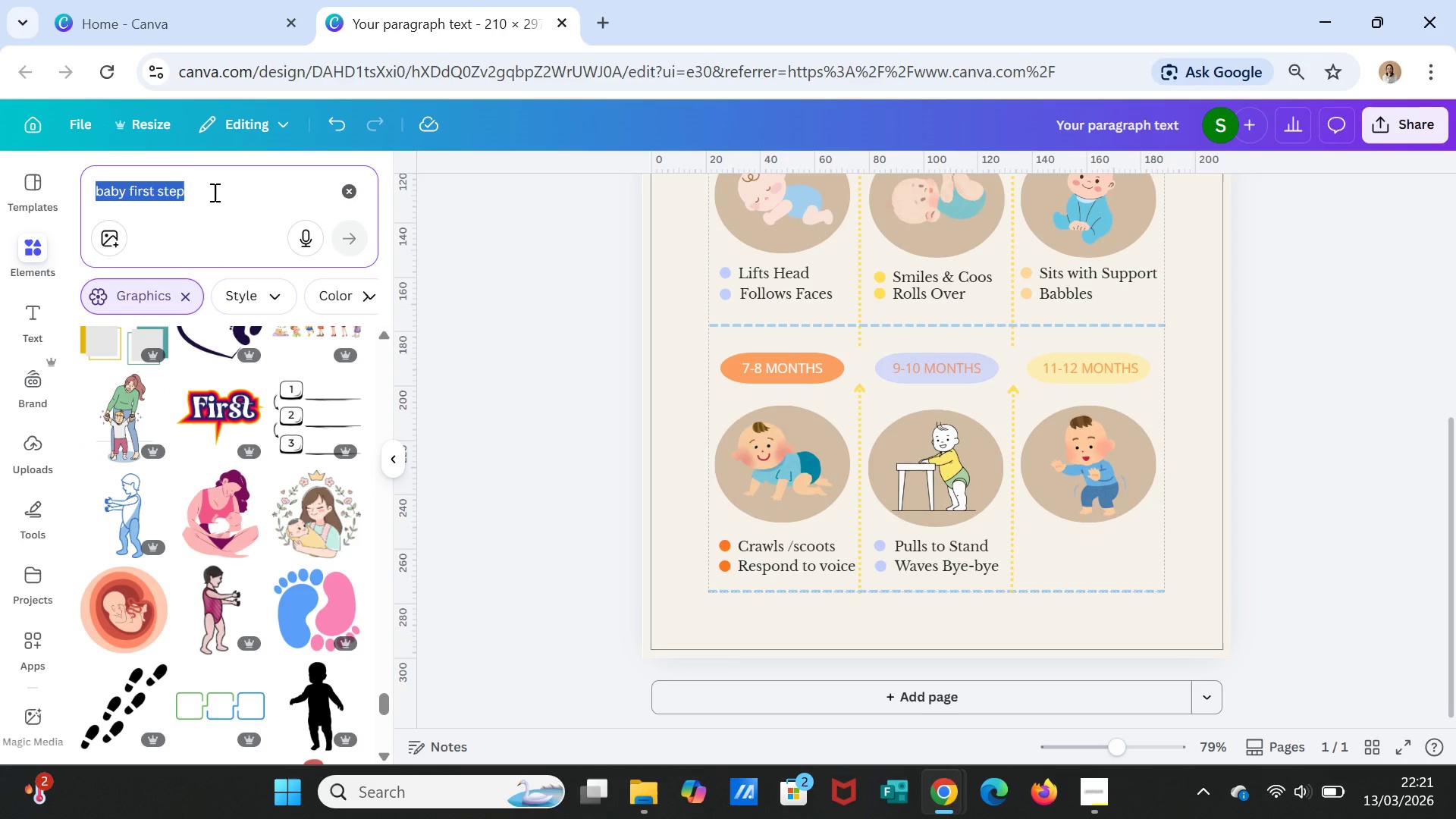 
double_click([213, 192])
 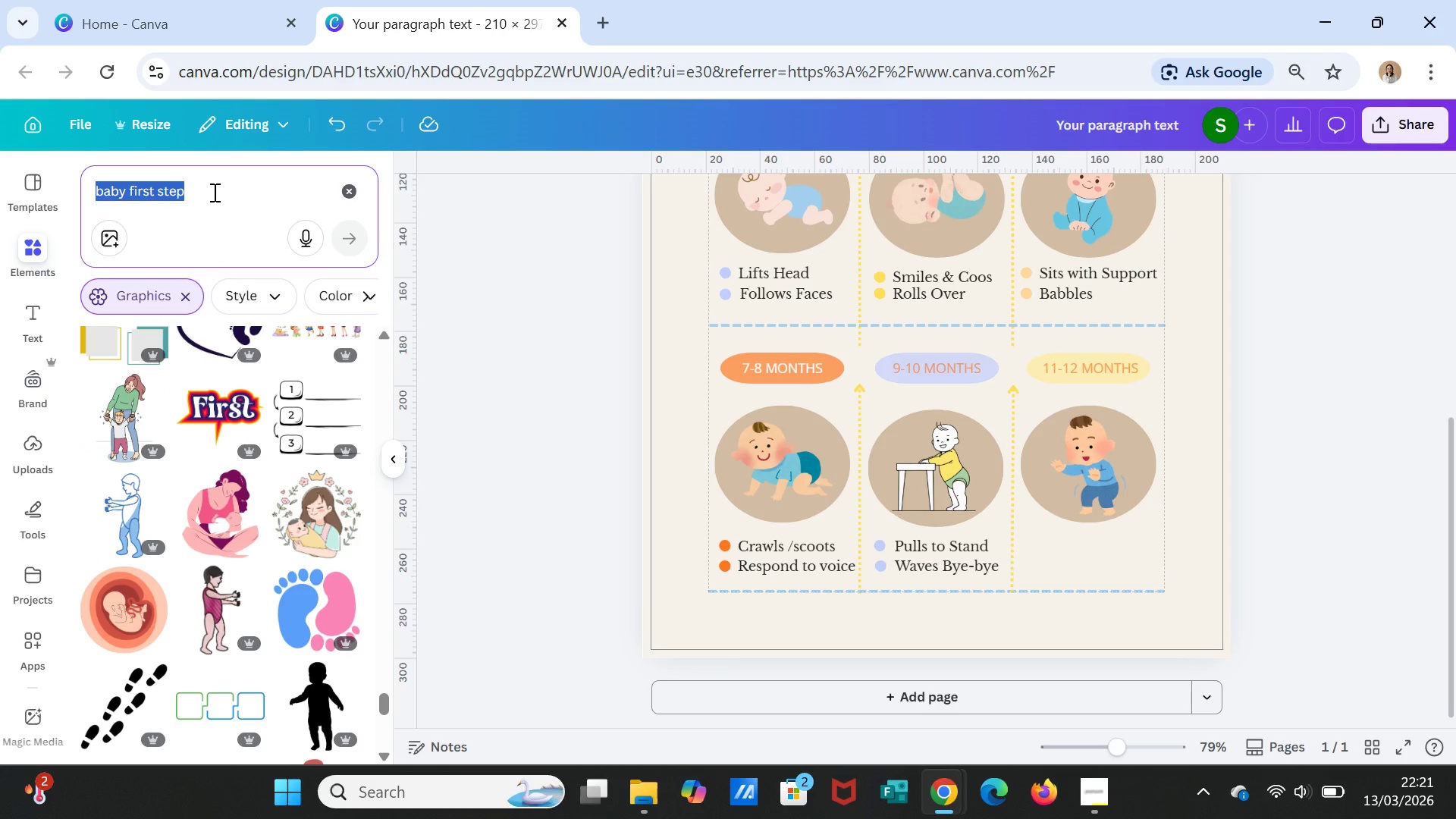 
triple_click([213, 192])
 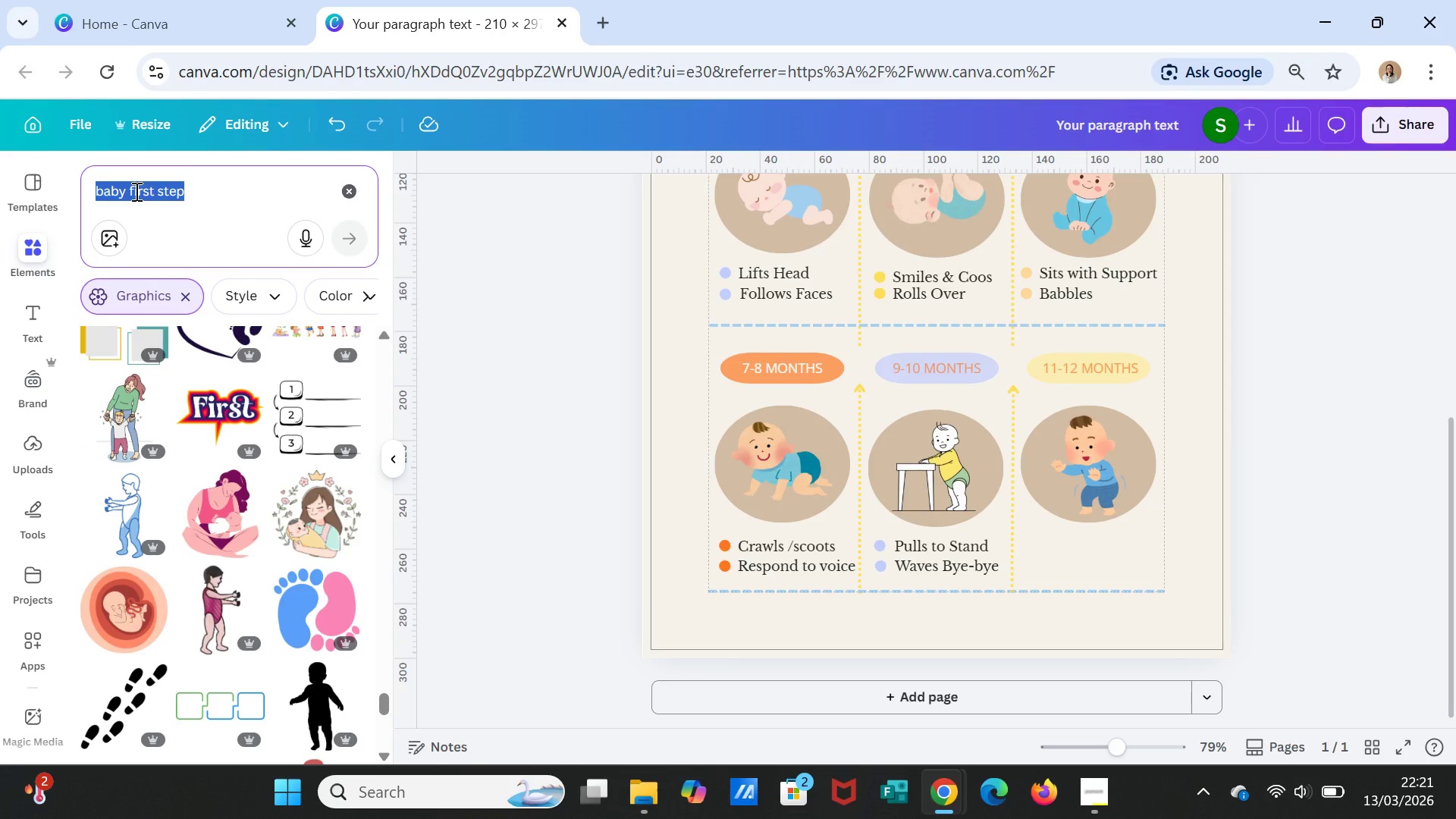 
left_click([135, 191])
 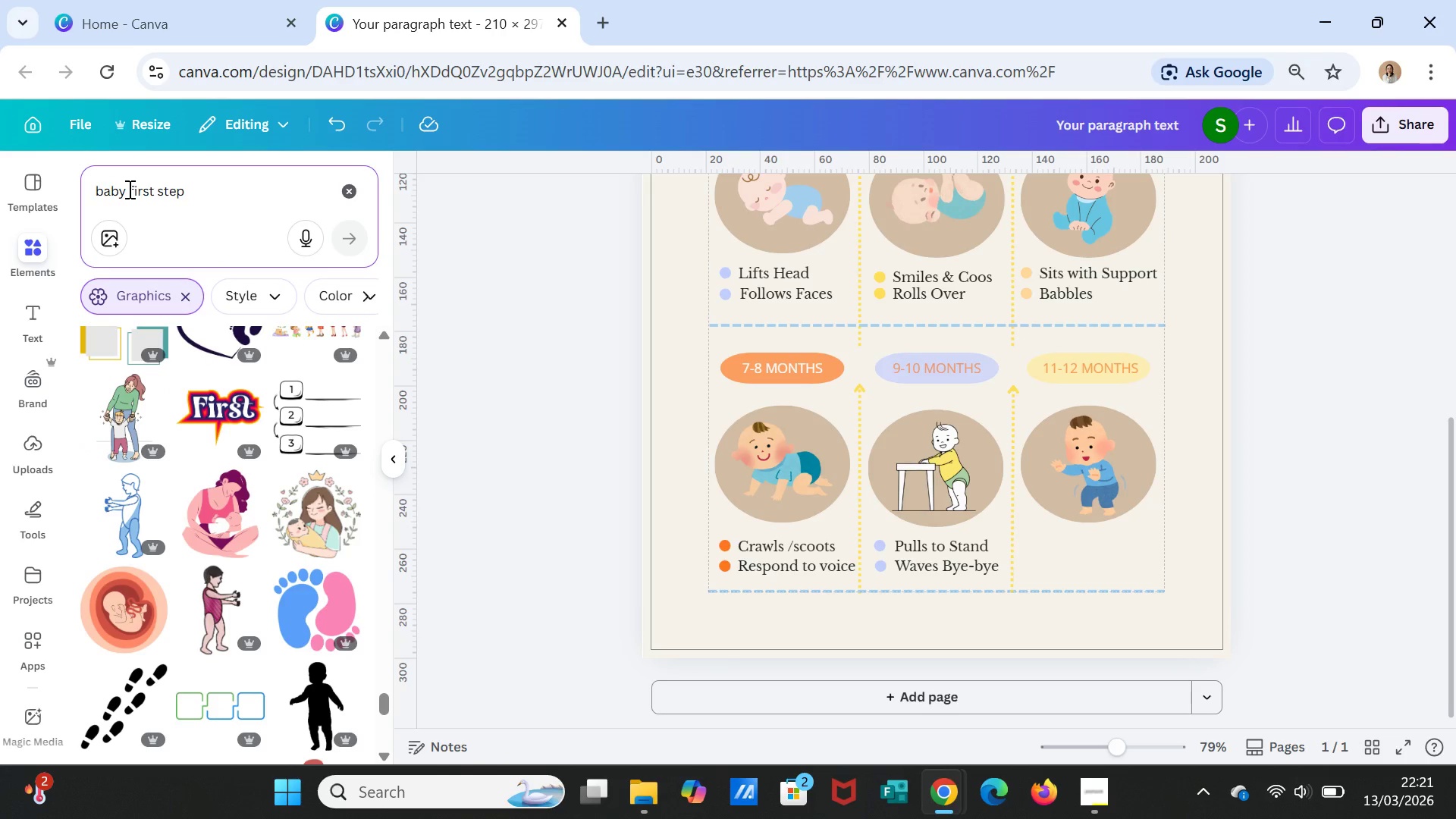 
left_click_drag(start_coordinate=[128, 189], to_coordinate=[202, 194])
 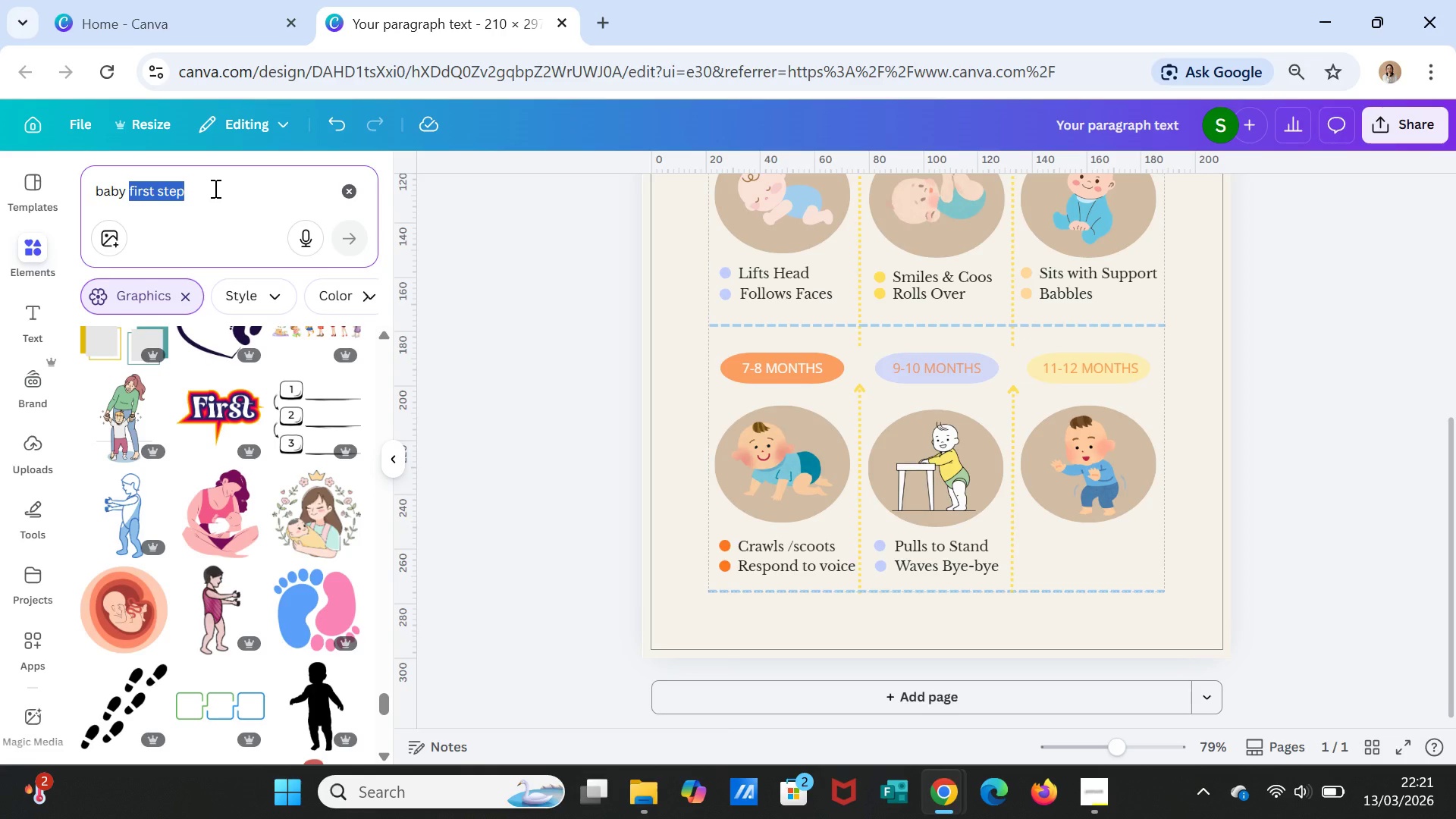 
type(pull toi )
key(Backspace)
key(Backspace)
type( stand)
 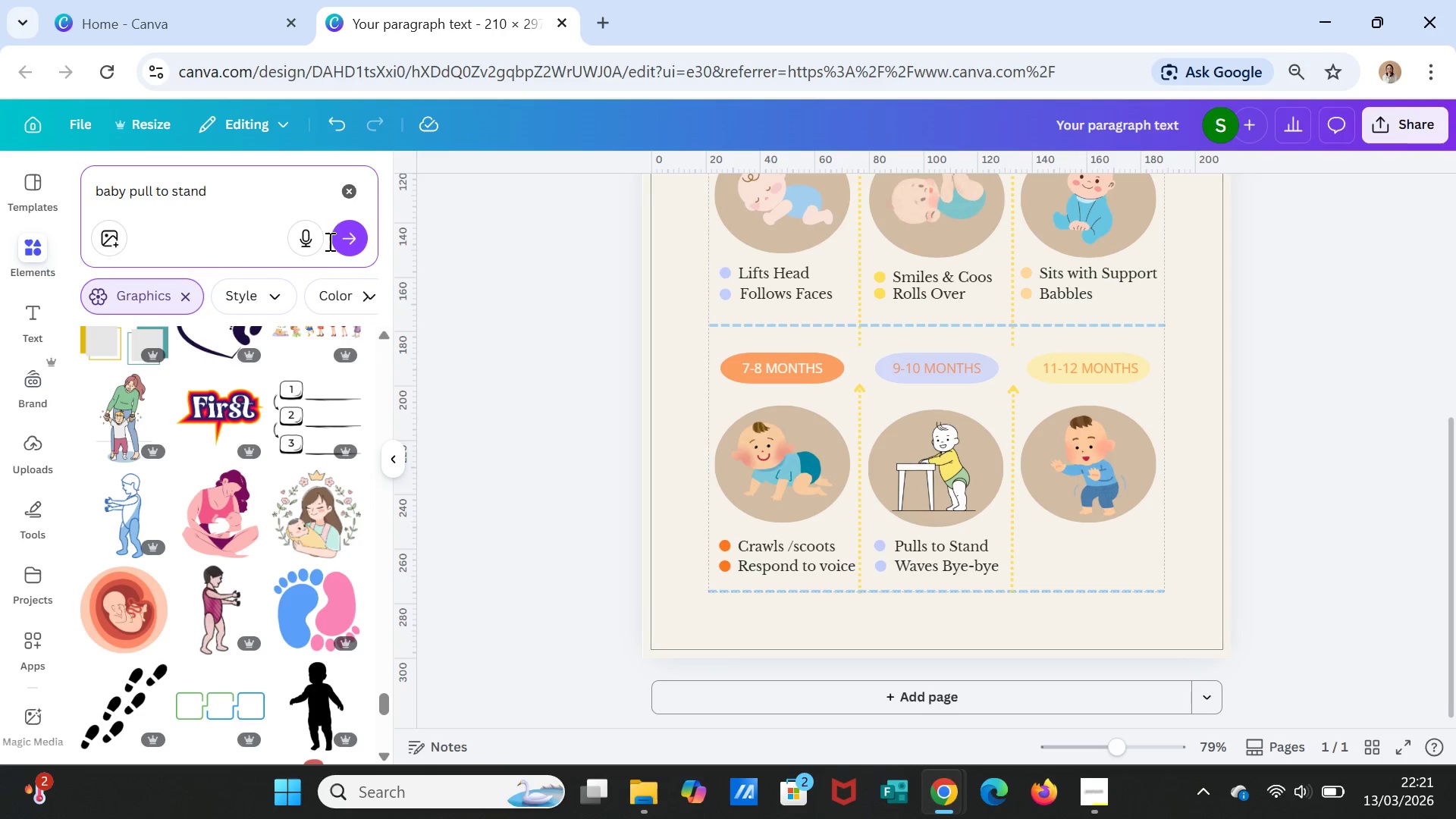 
left_click([344, 244])
 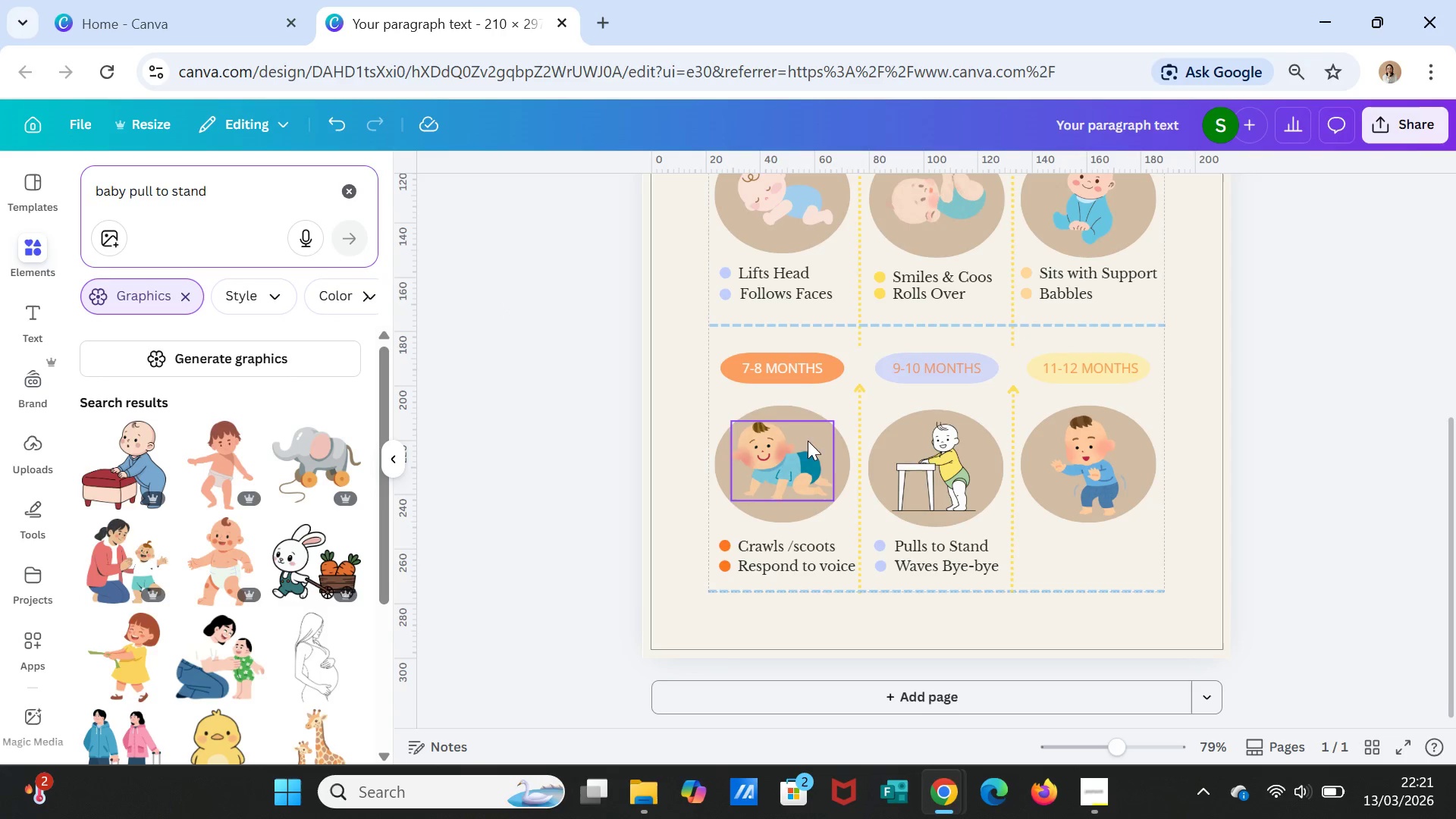 
wait(9.58)
 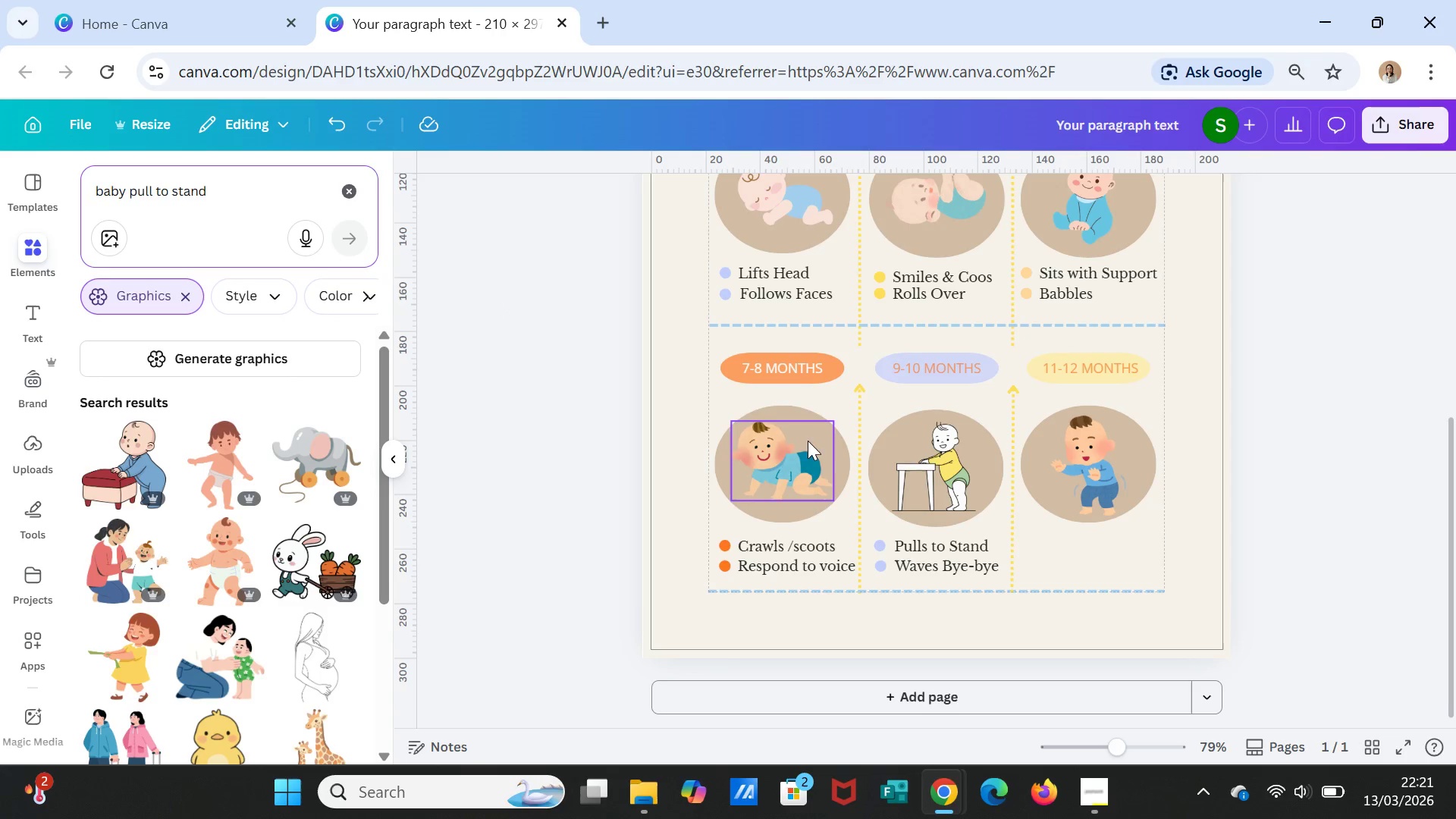 
left_click([945, 475])
 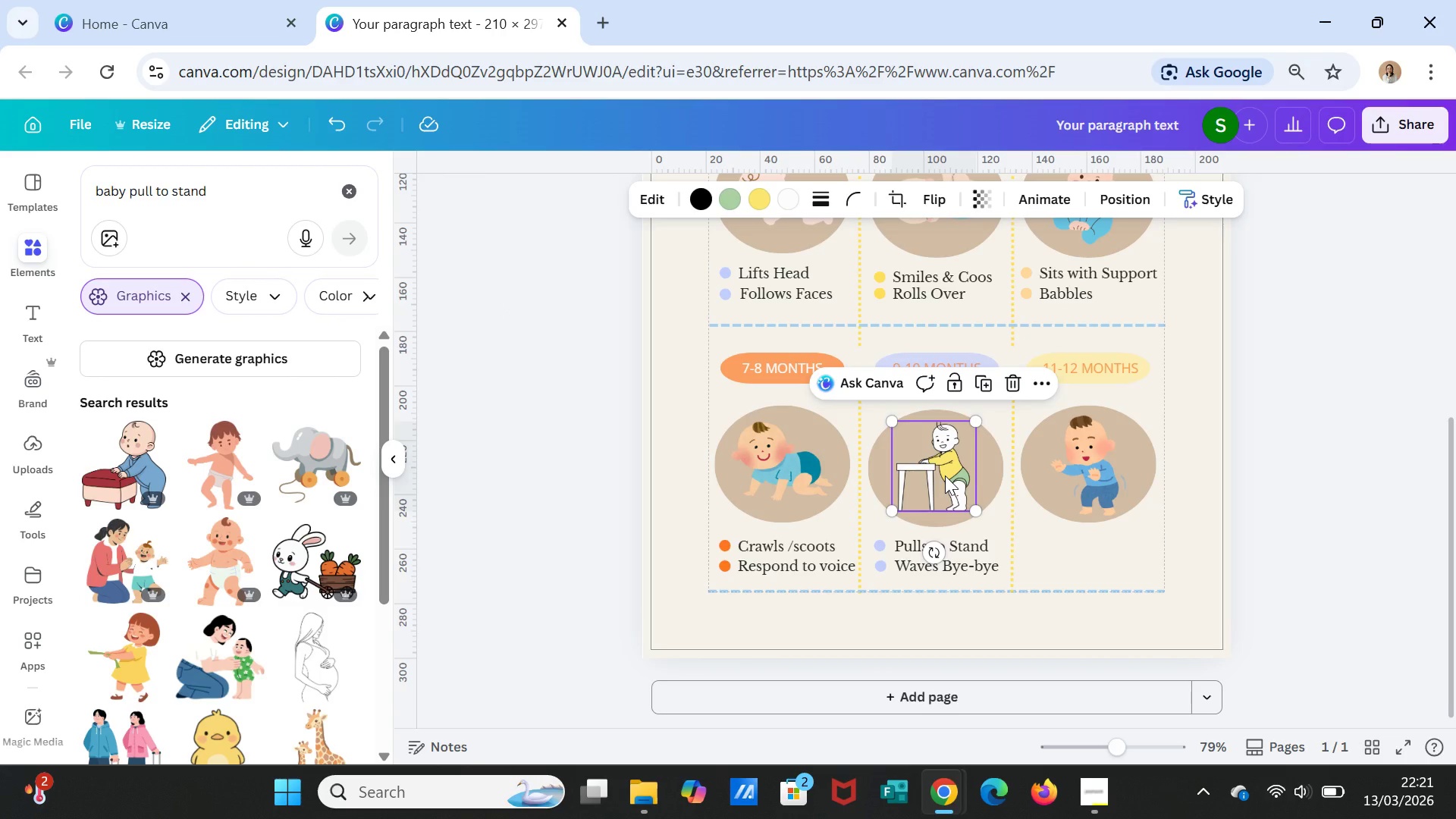 
key(Delete)
 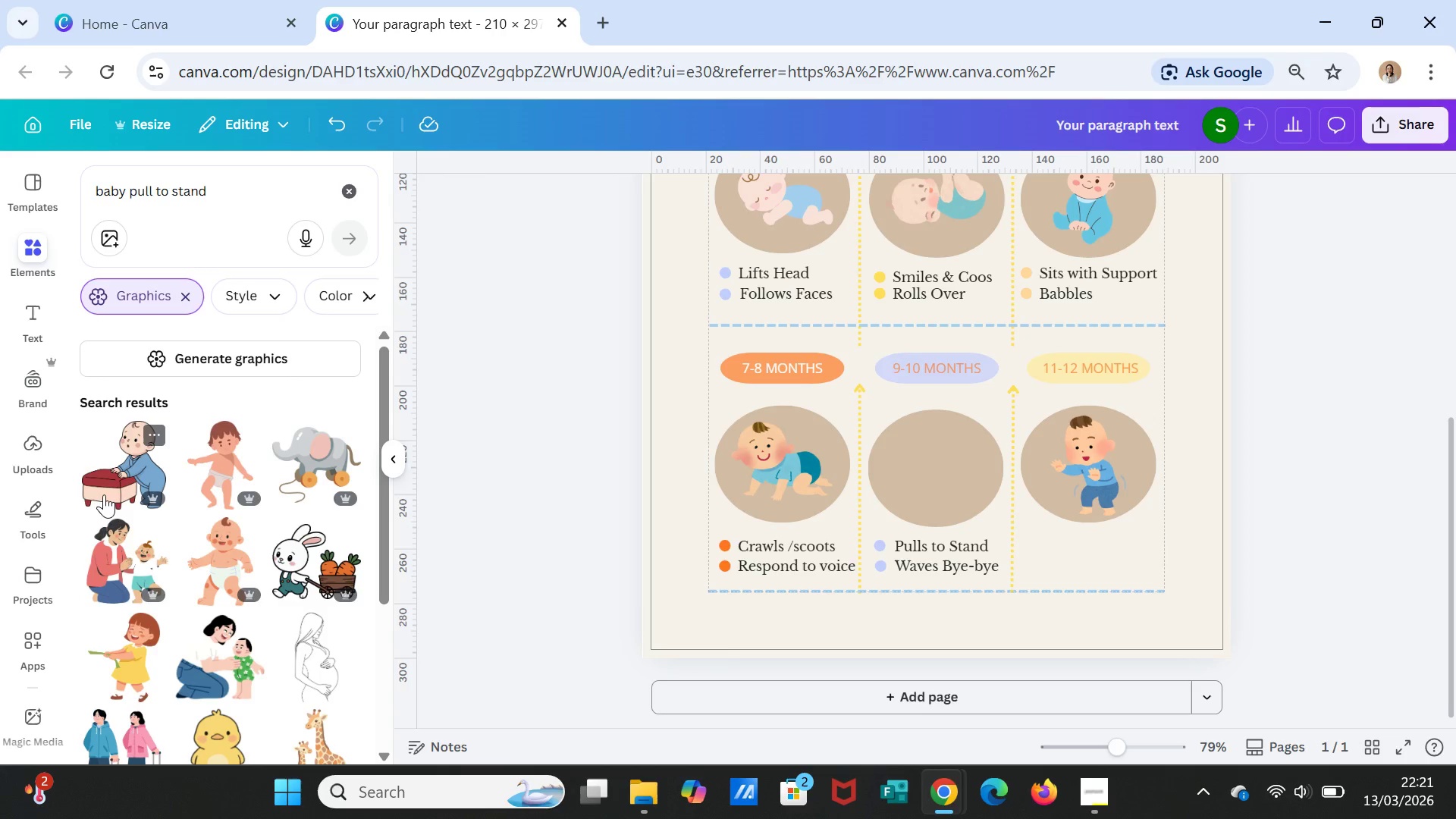 
left_click([111, 475])
 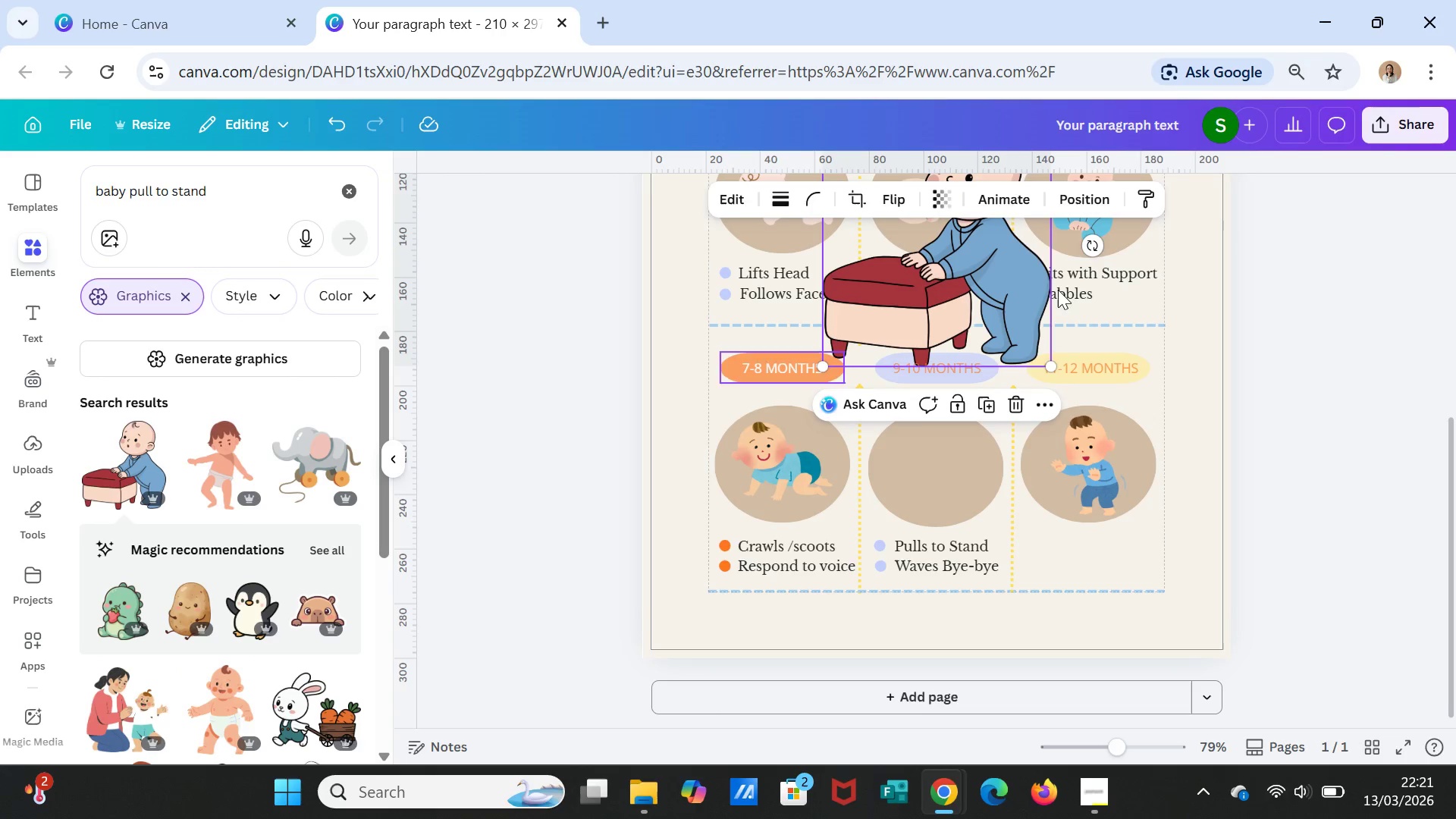 
scroll: coordinate [1210, 326], scroll_direction: up, amount: 1.0
 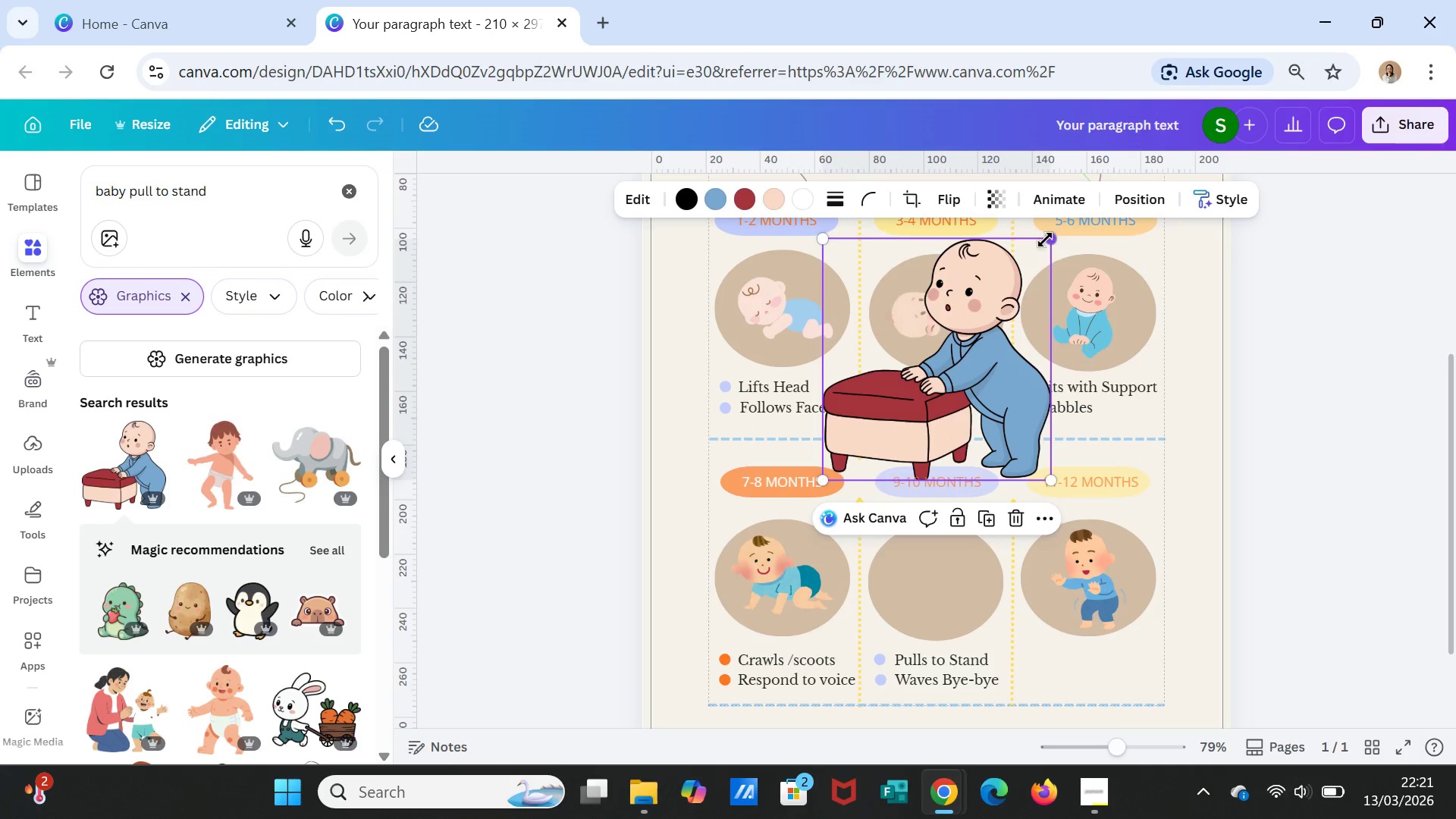 
left_click_drag(start_coordinate=[1045, 240], to_coordinate=[923, 391])
 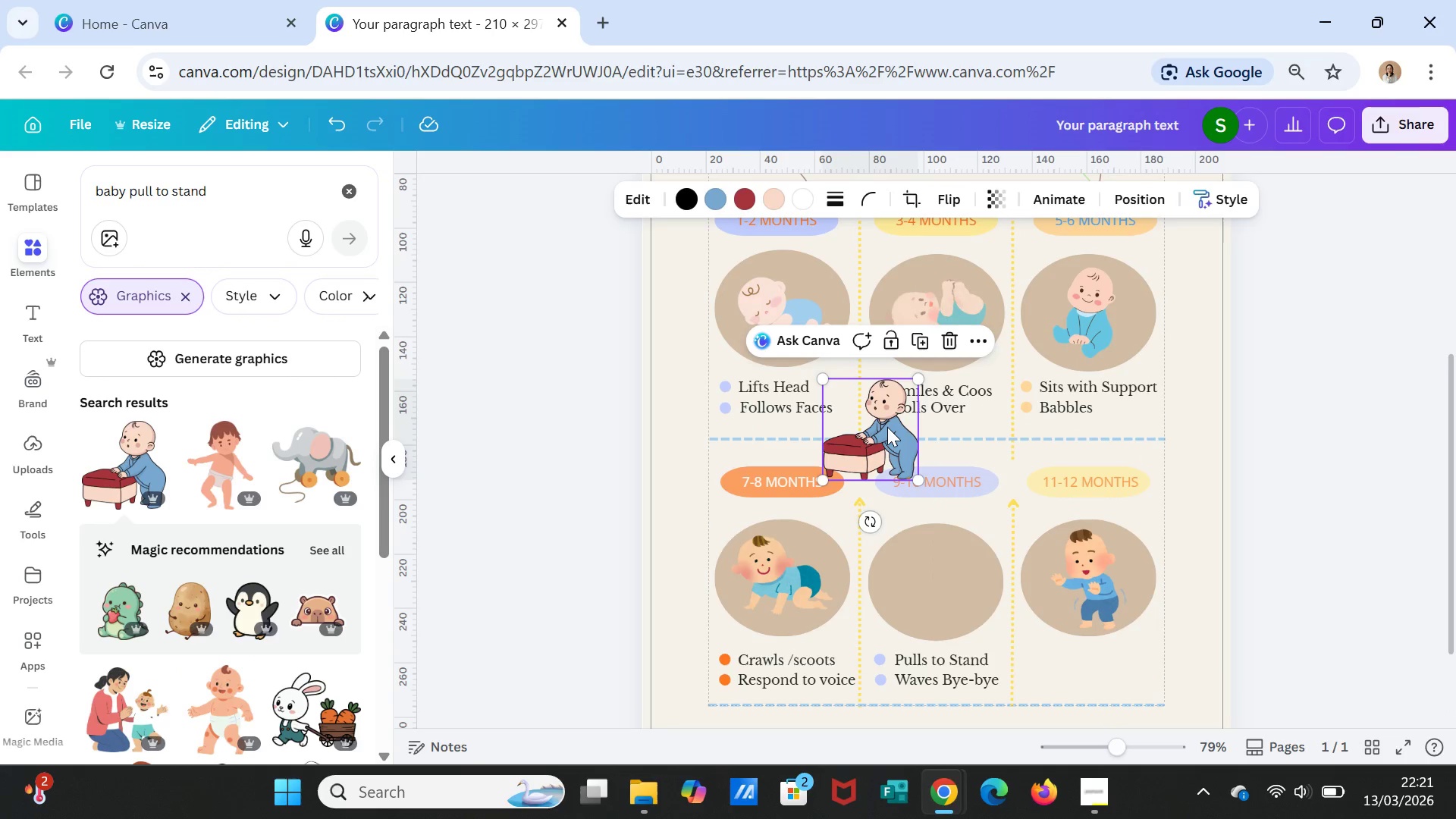 
left_click_drag(start_coordinate=[887, 427], to_coordinate=[954, 576])
 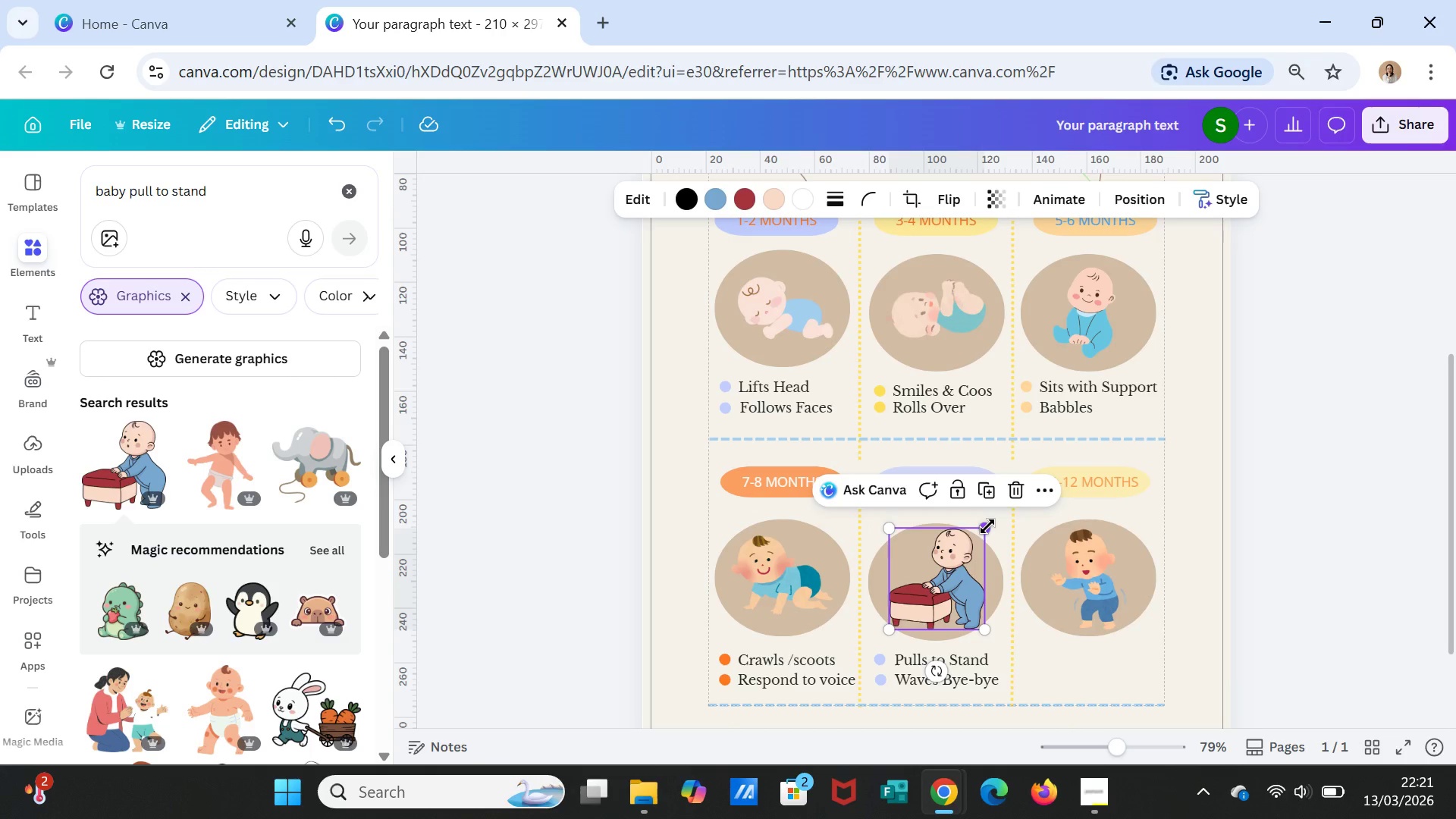 
left_click_drag(start_coordinate=[987, 526], to_coordinate=[976, 541])
 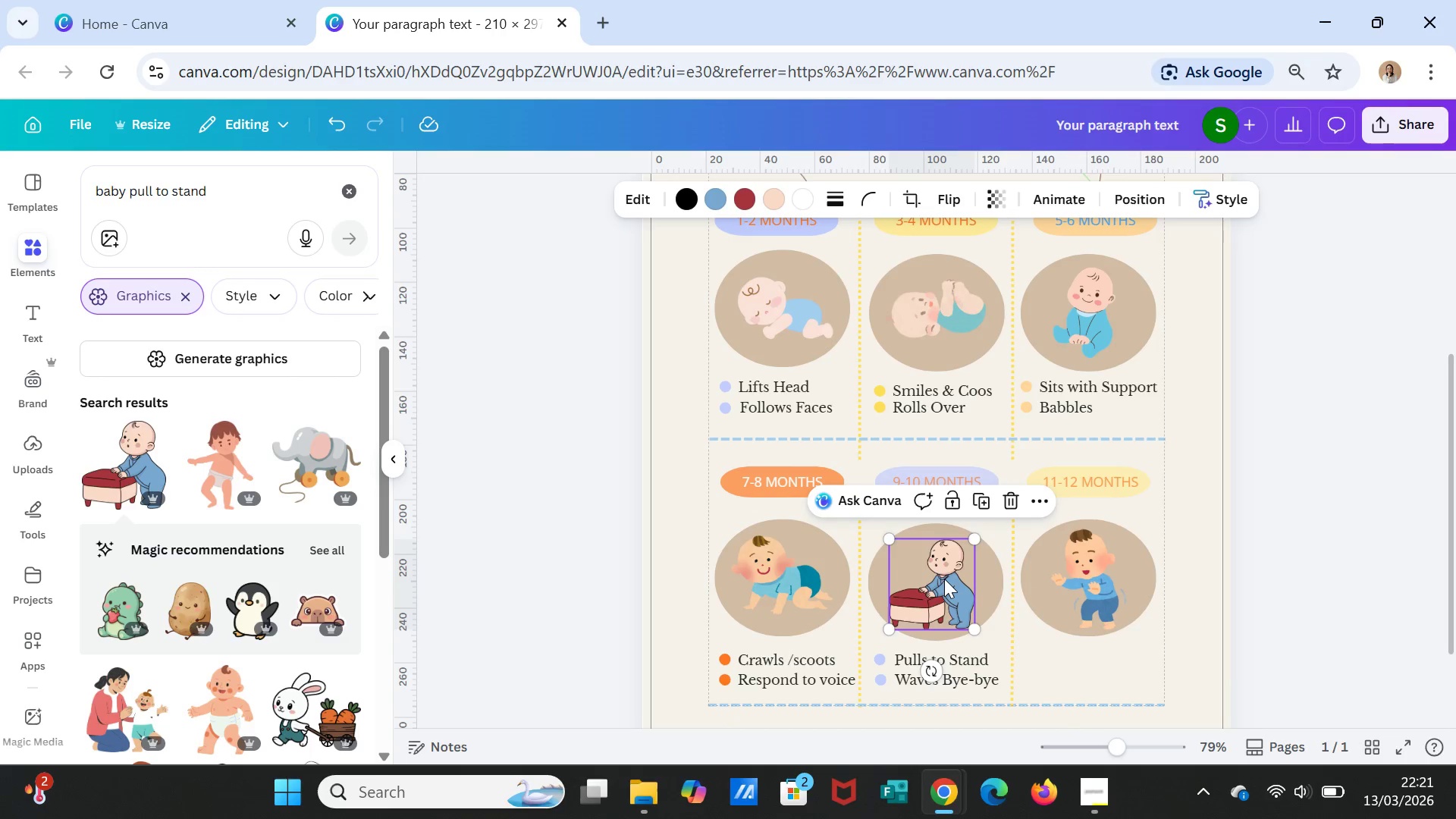 
left_click_drag(start_coordinate=[944, 579], to_coordinate=[943, 573])
 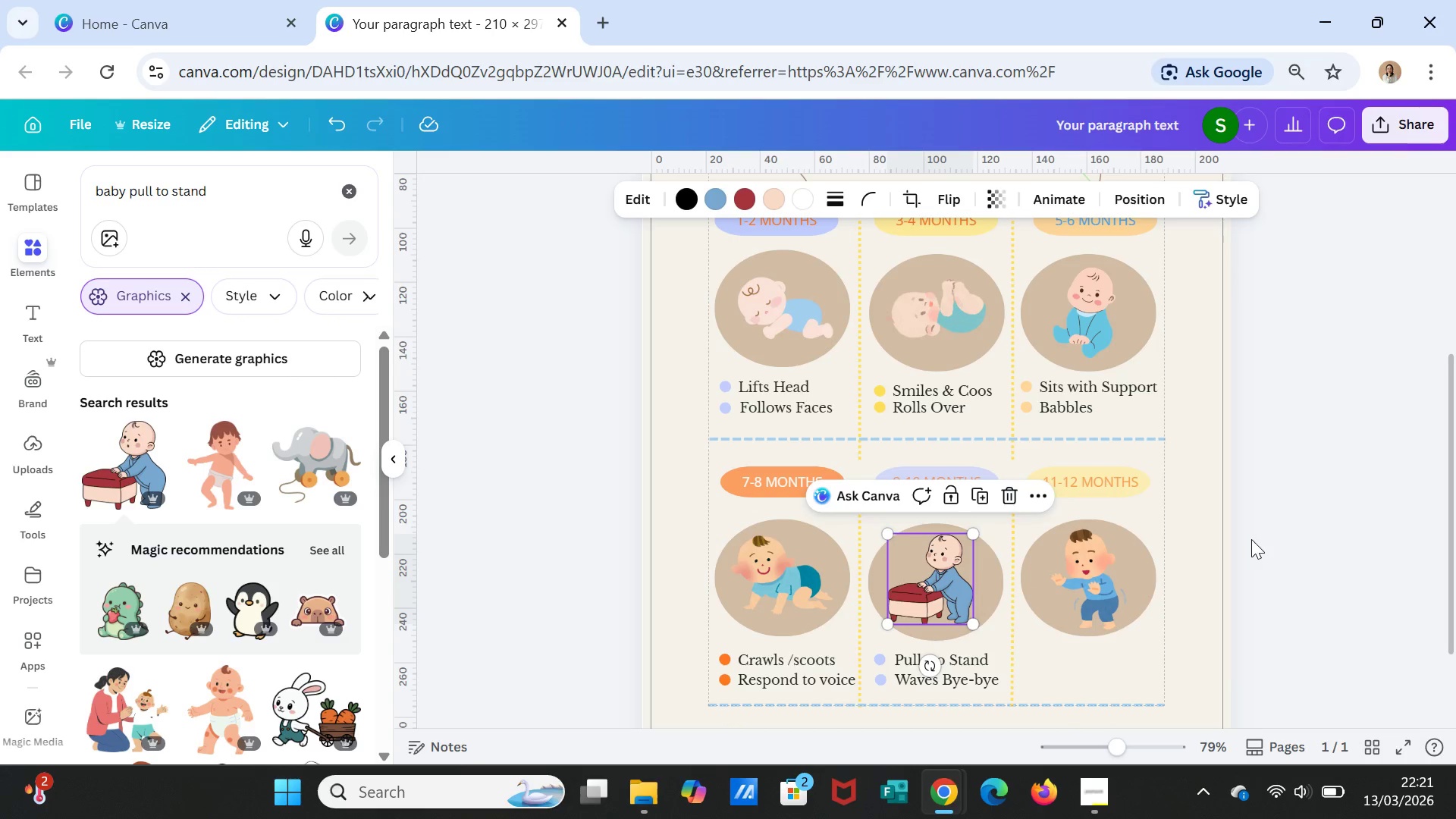 
left_click([1251, 539])
 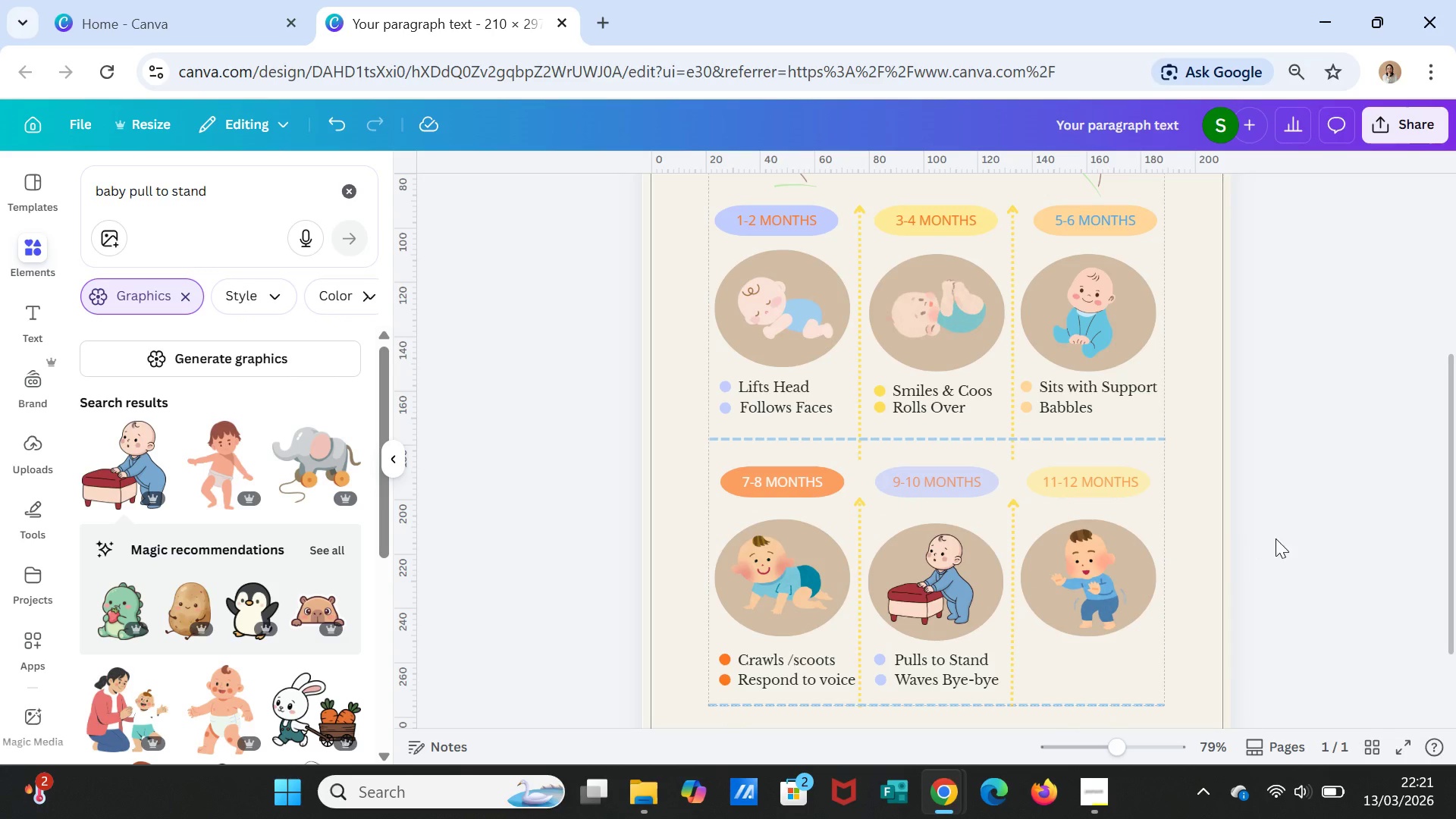 
scroll: coordinate [1278, 538], scroll_direction: down, amount: 1.0
 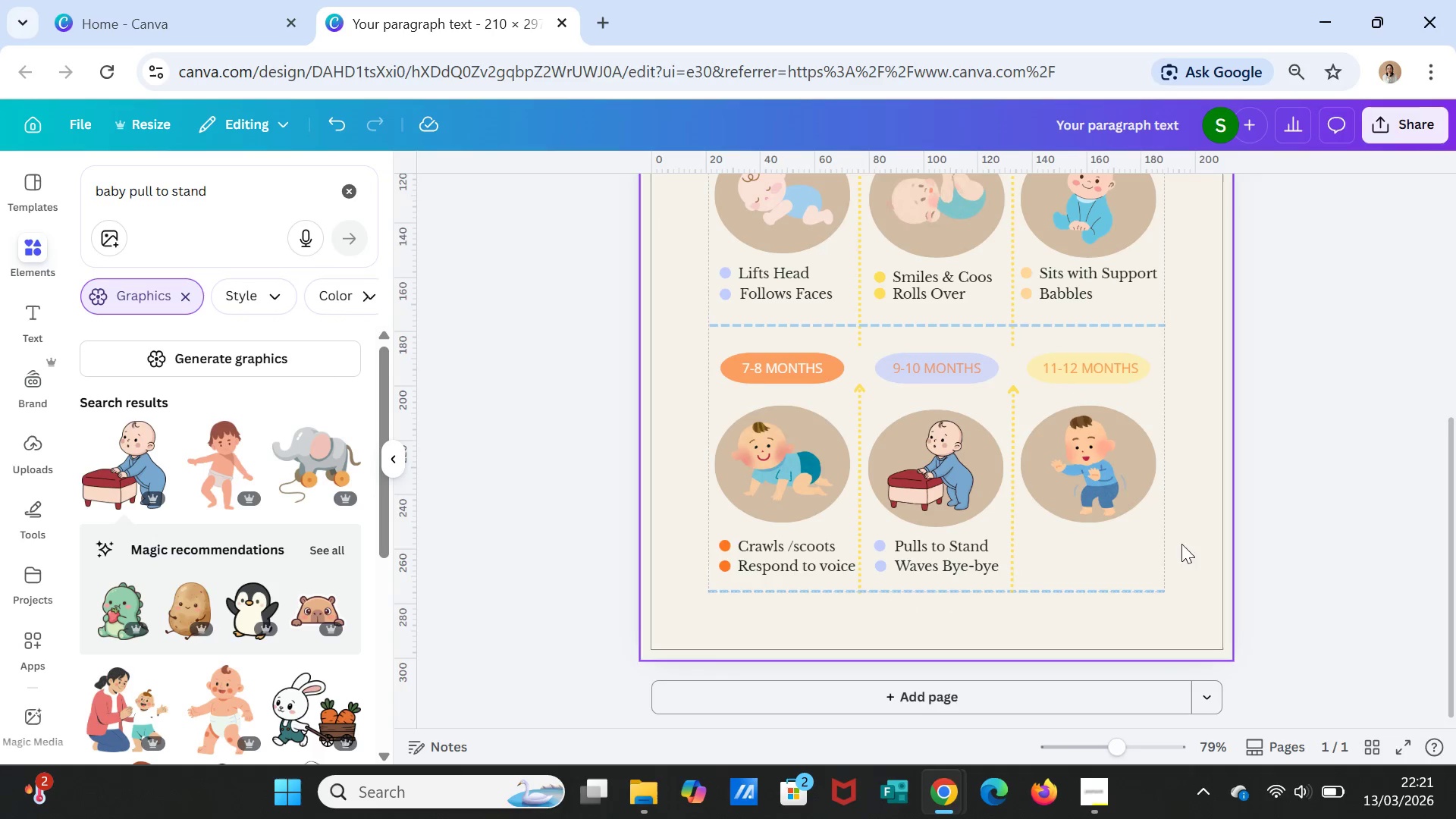 
left_click([955, 548])
 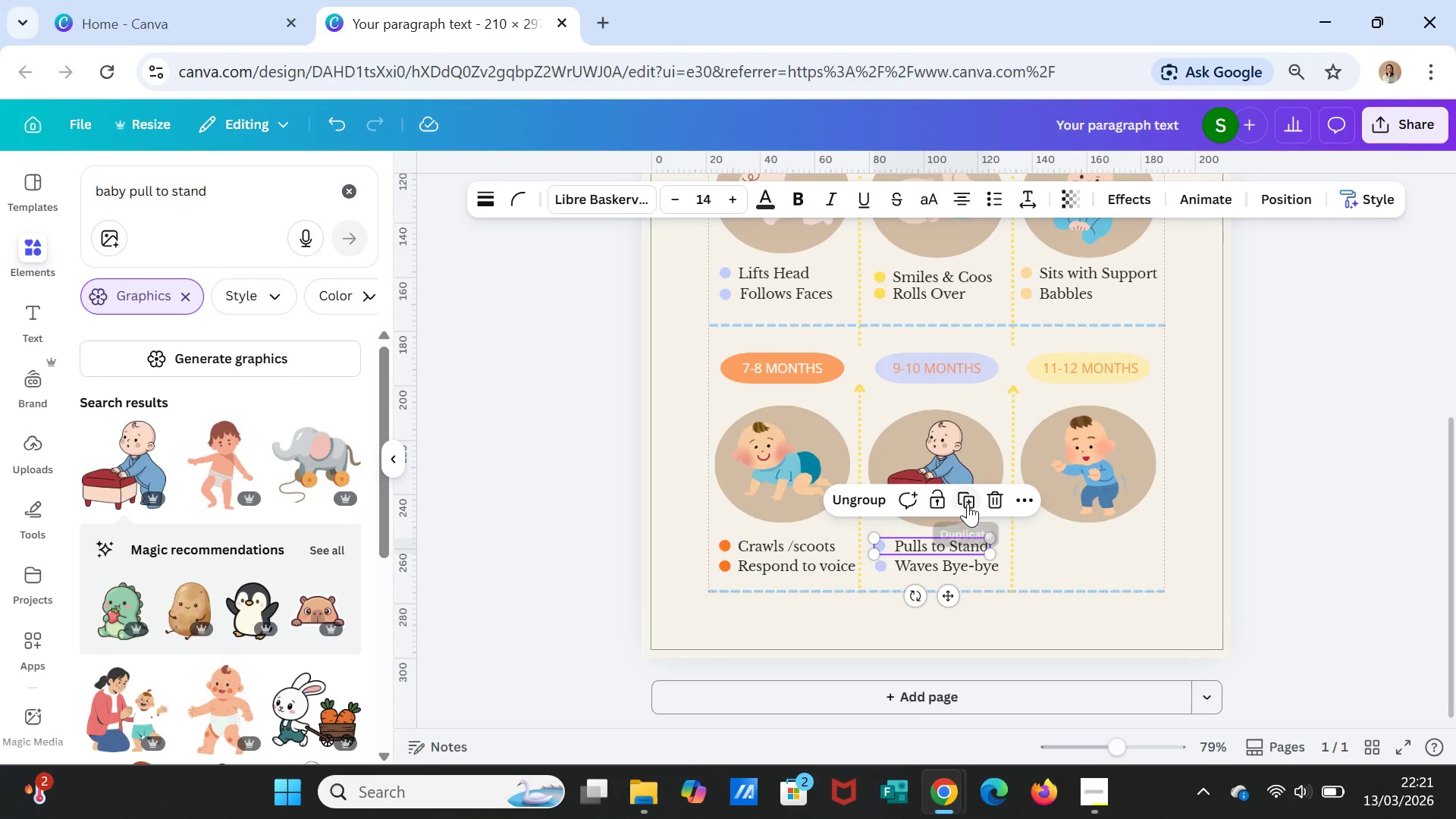 
left_click([966, 502])
 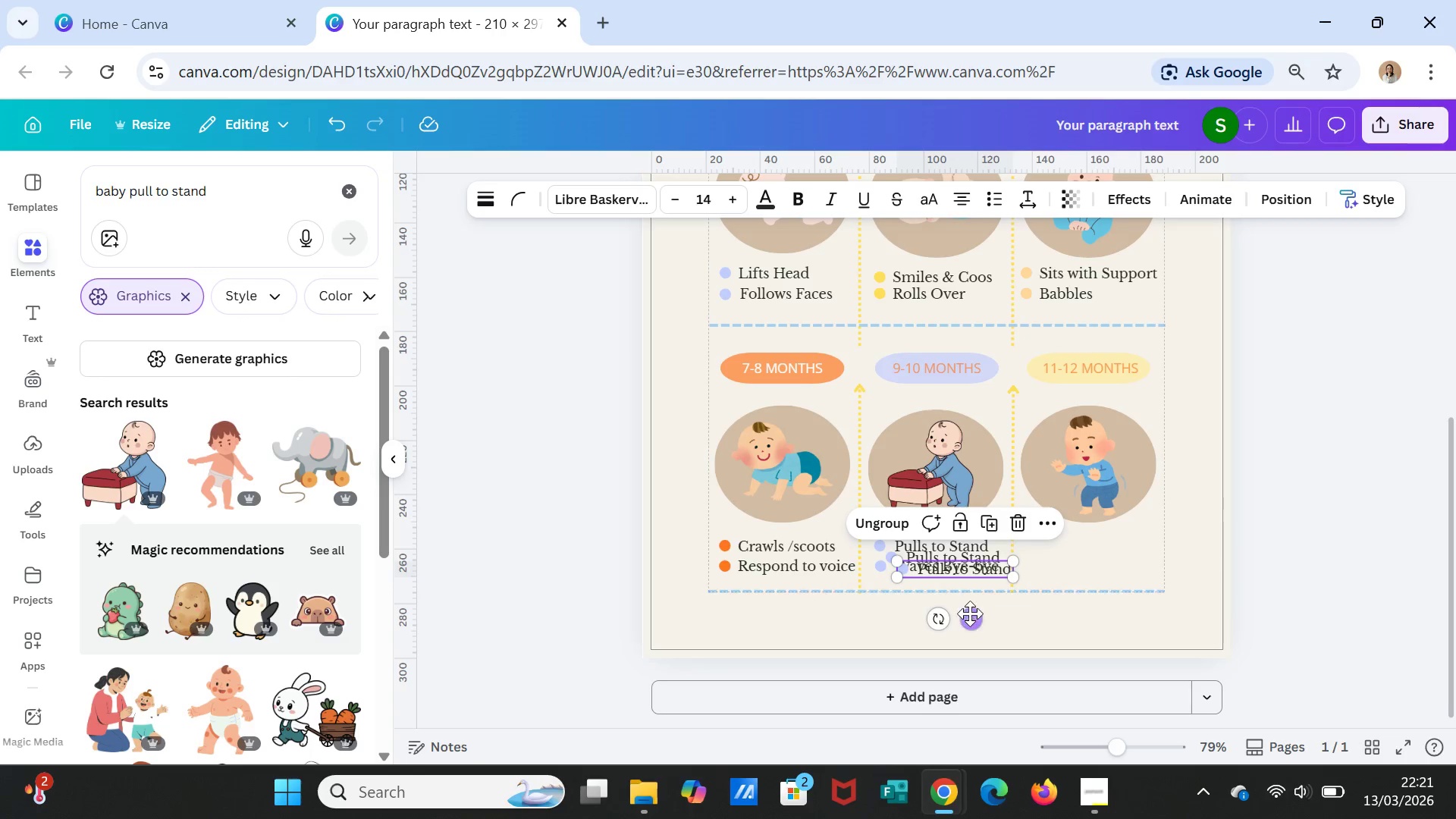 
left_click_drag(start_coordinate=[969, 617], to_coordinate=[1097, 597])
 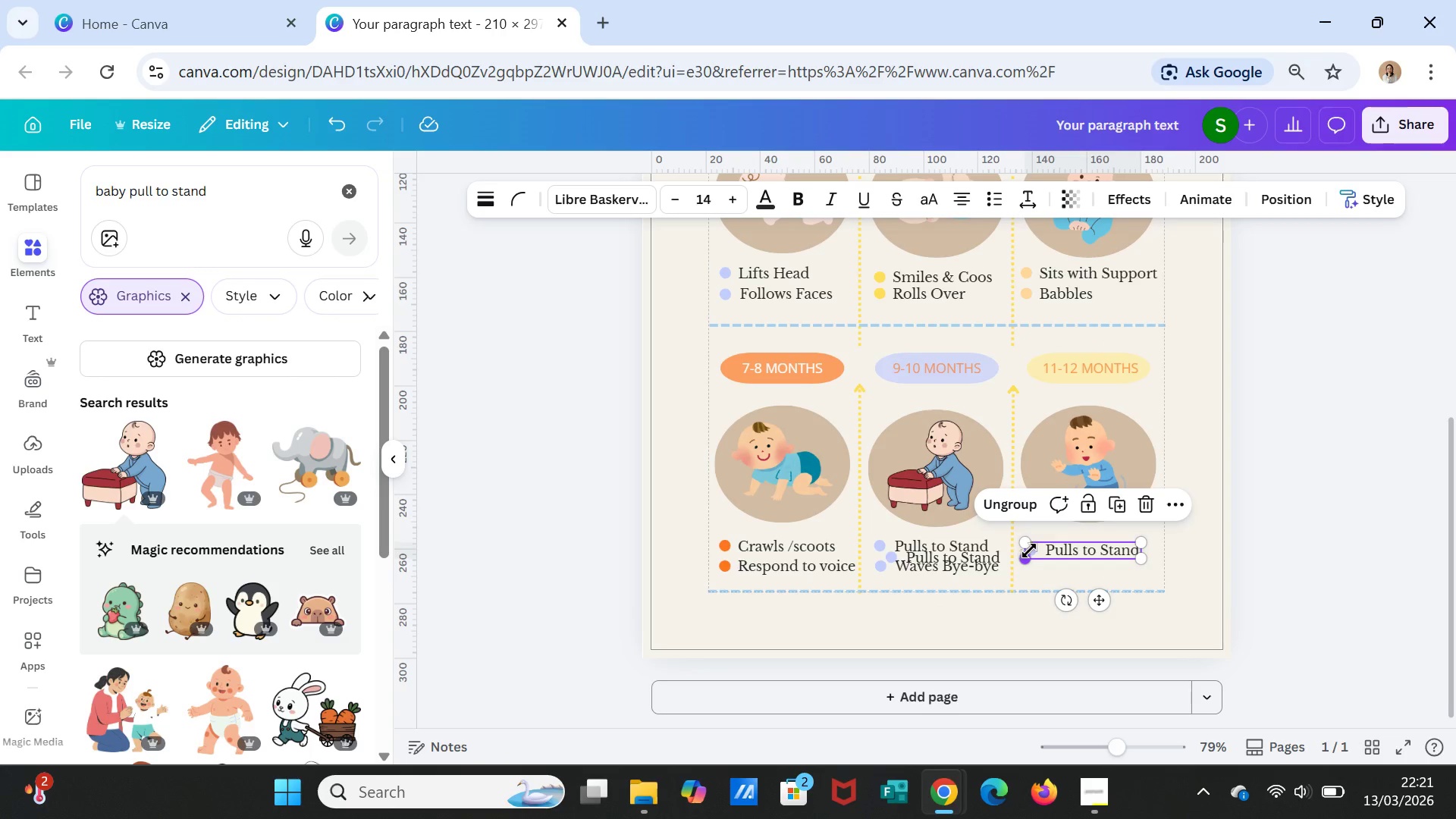 
left_click([1031, 551])
 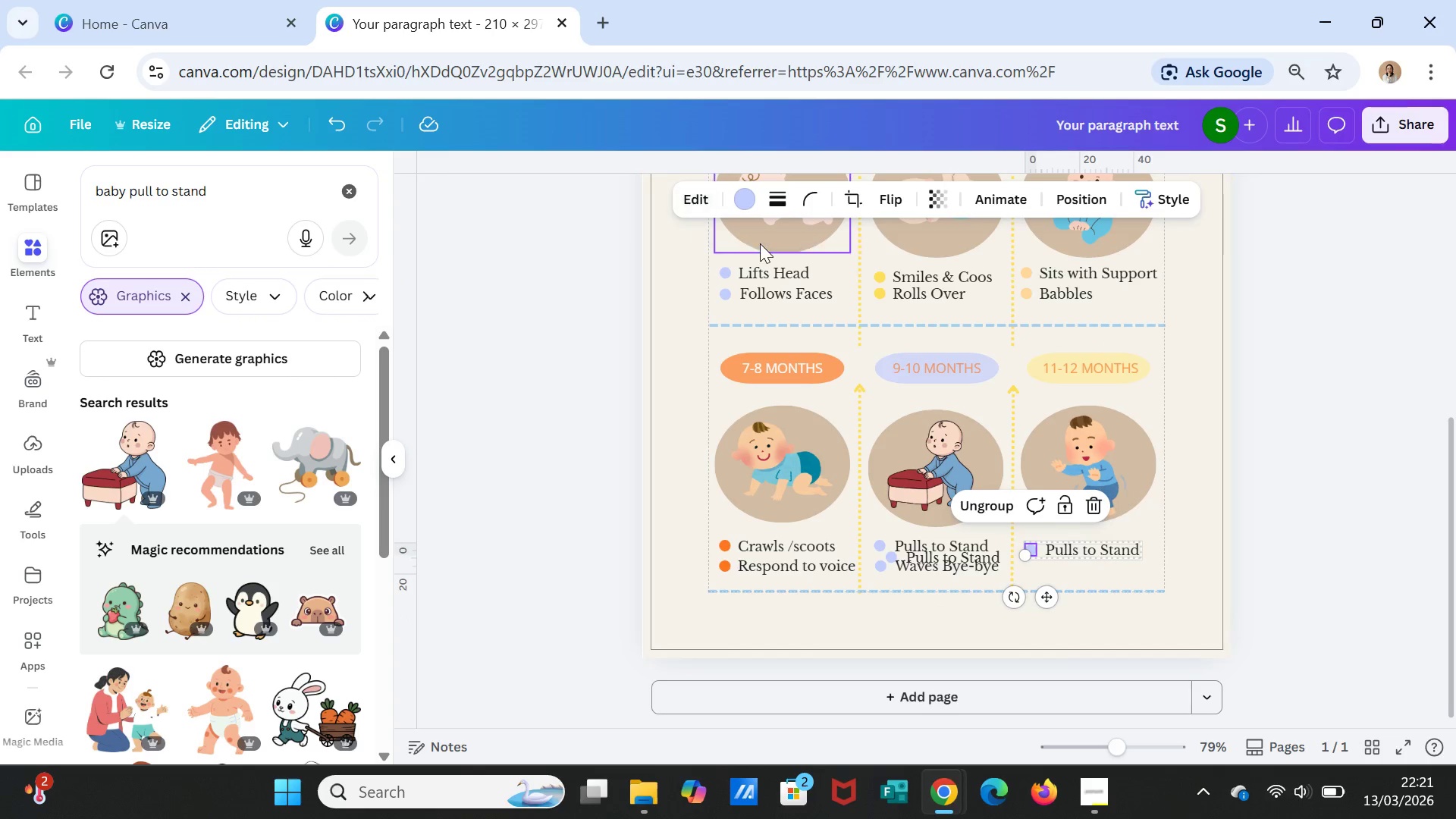 
left_click([742, 197])
 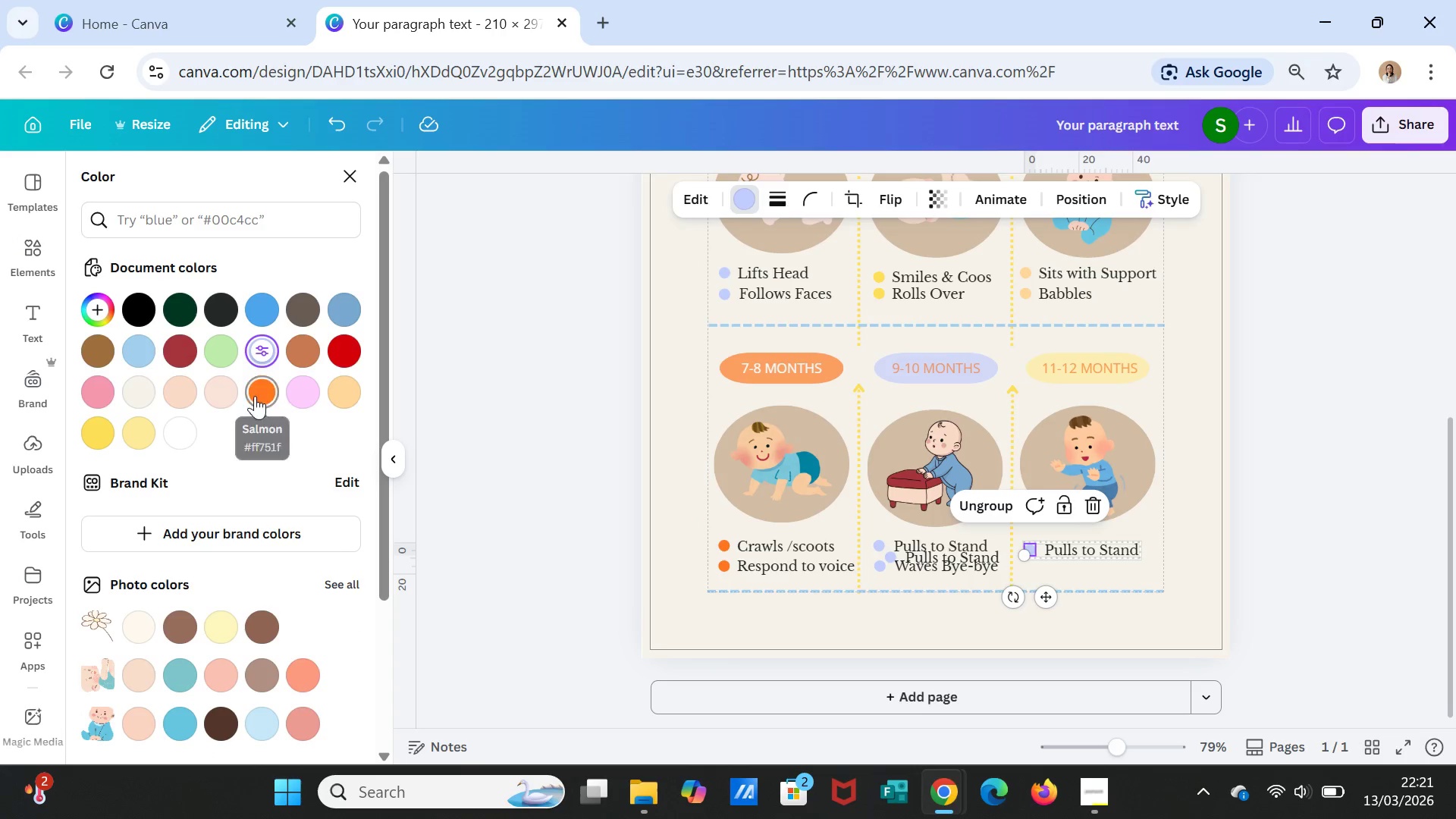 
left_click([342, 390])
 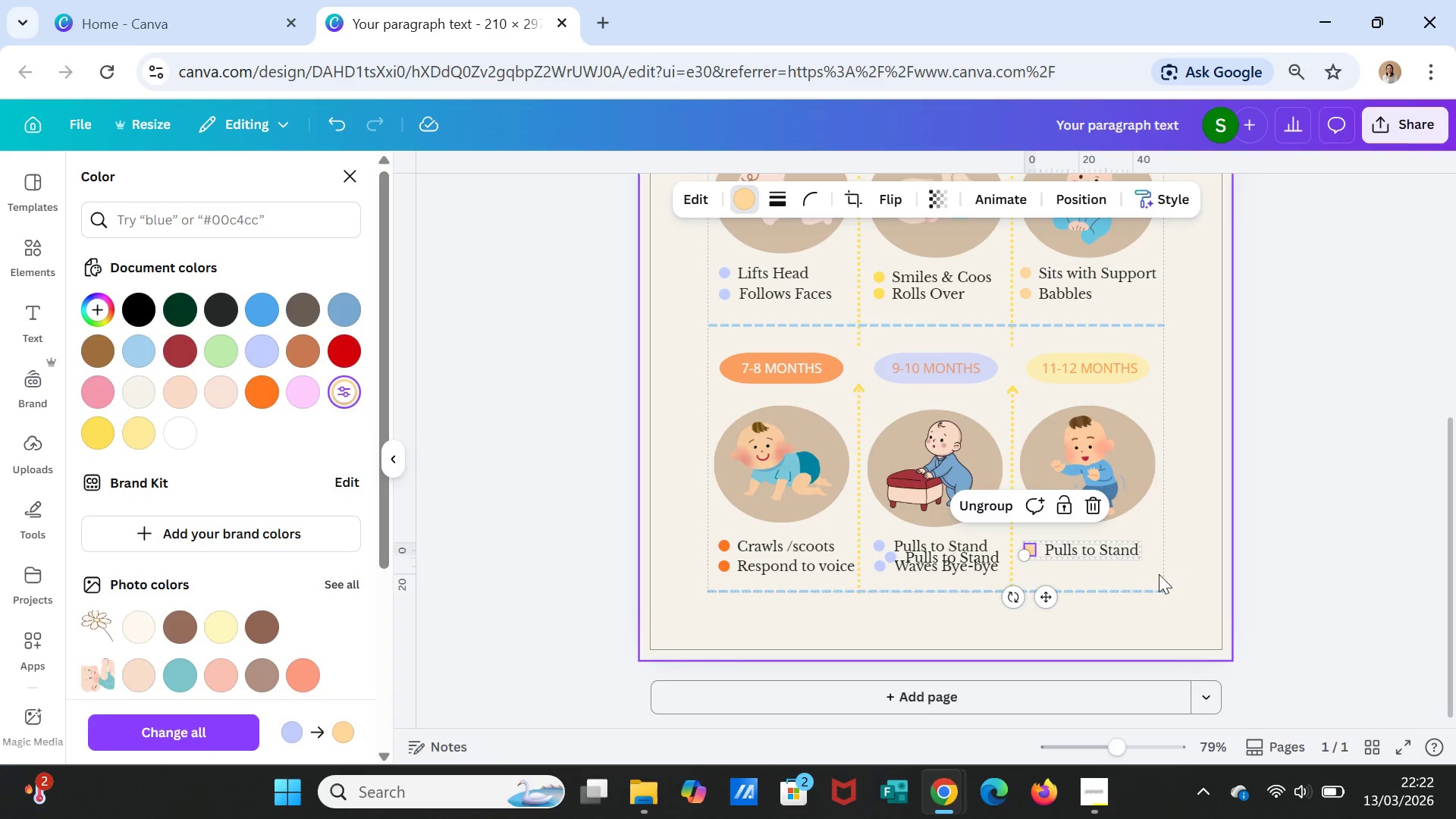 
left_click([1169, 592])
 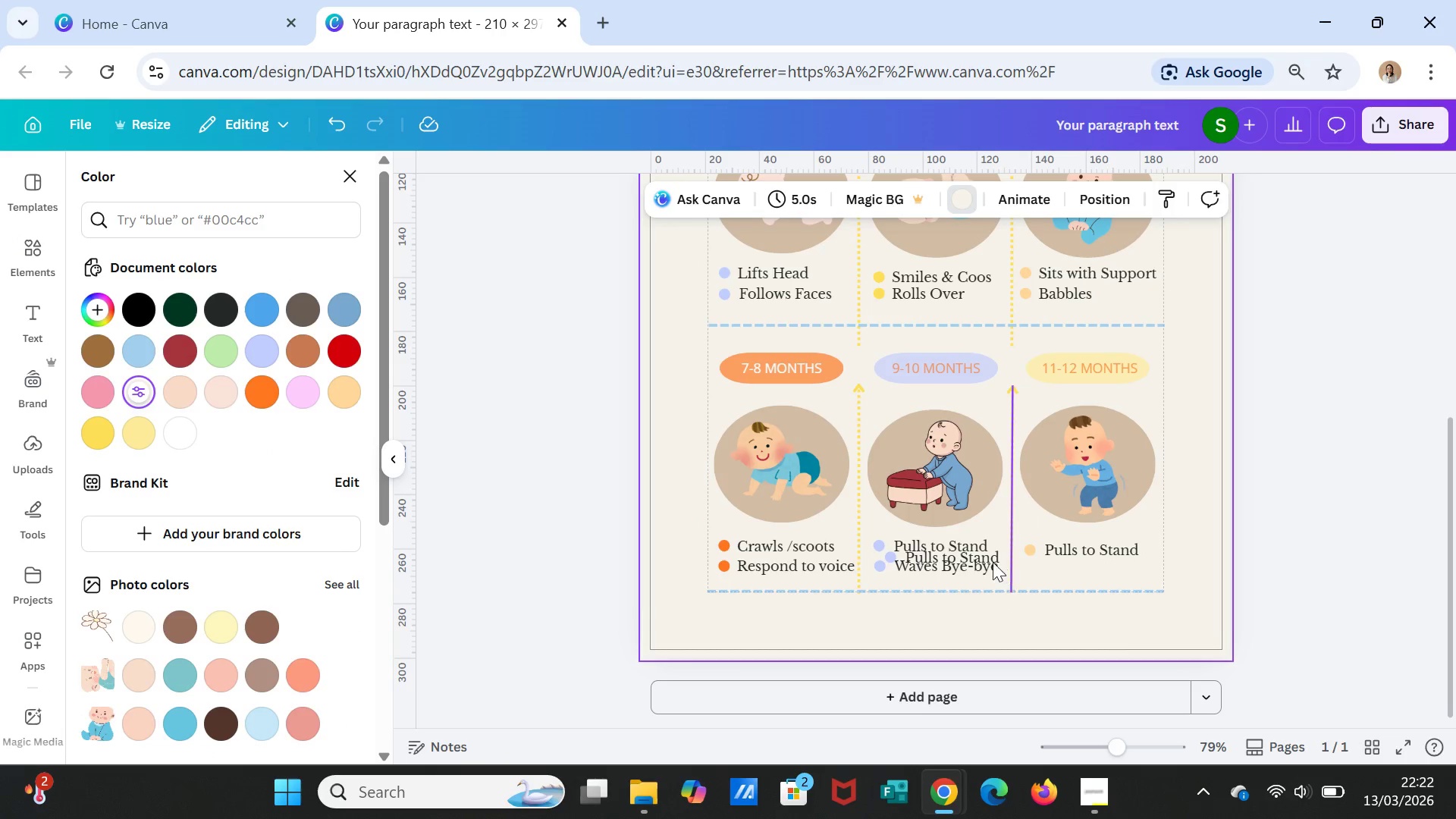 
left_click([962, 557])
 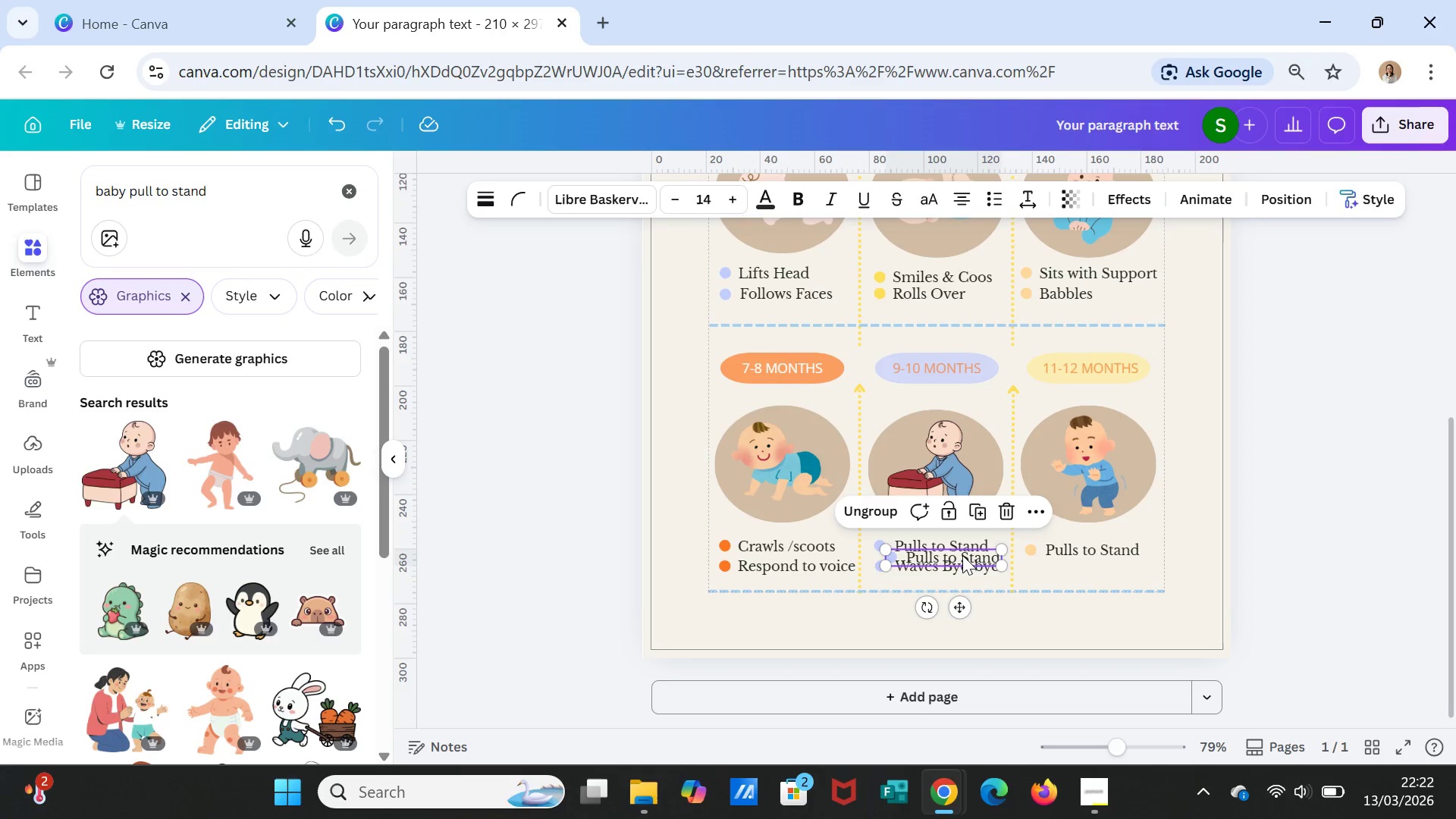 
left_click_drag(start_coordinate=[962, 556], to_coordinate=[1090, 572])
 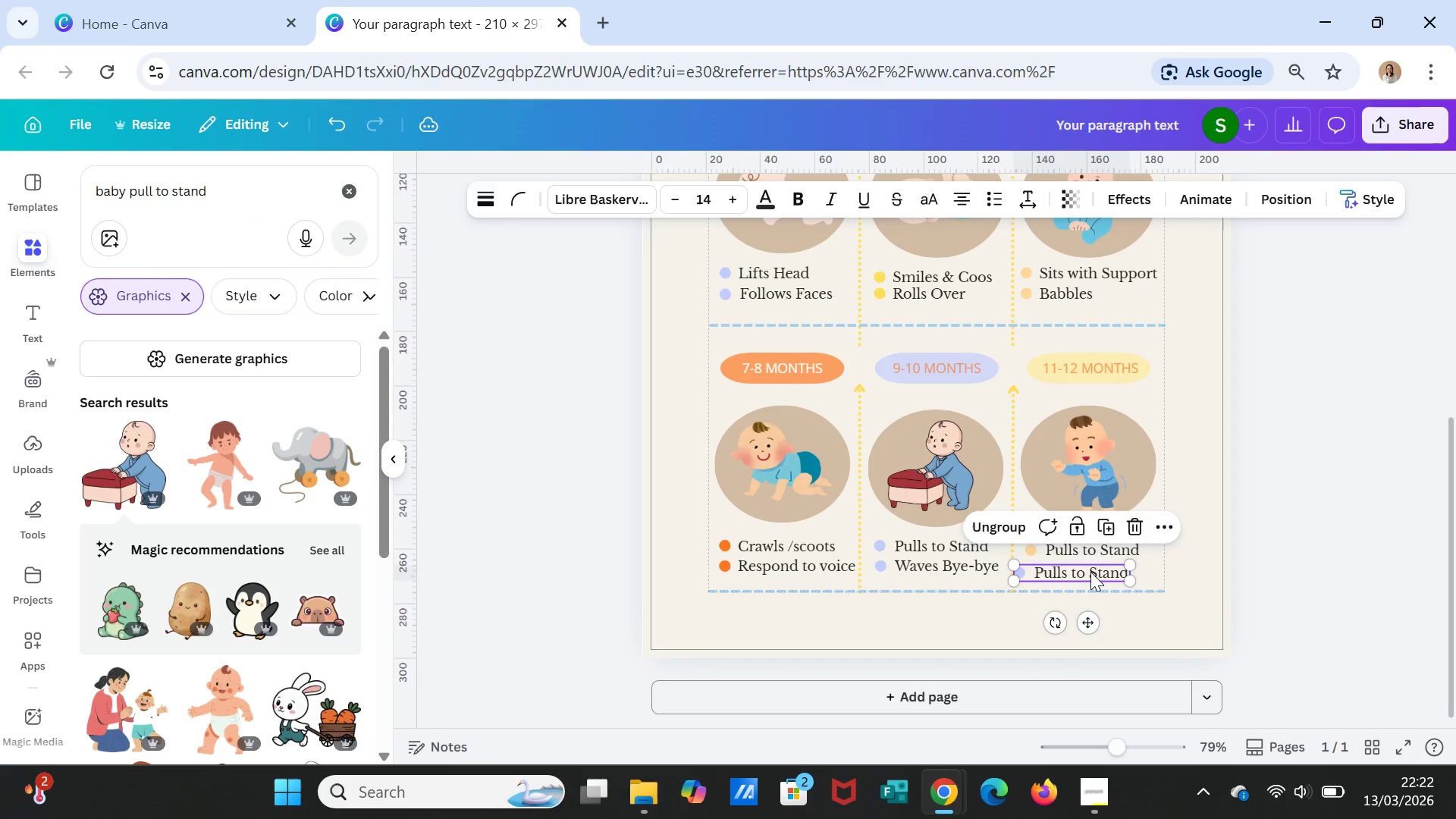 
key(Delete)
 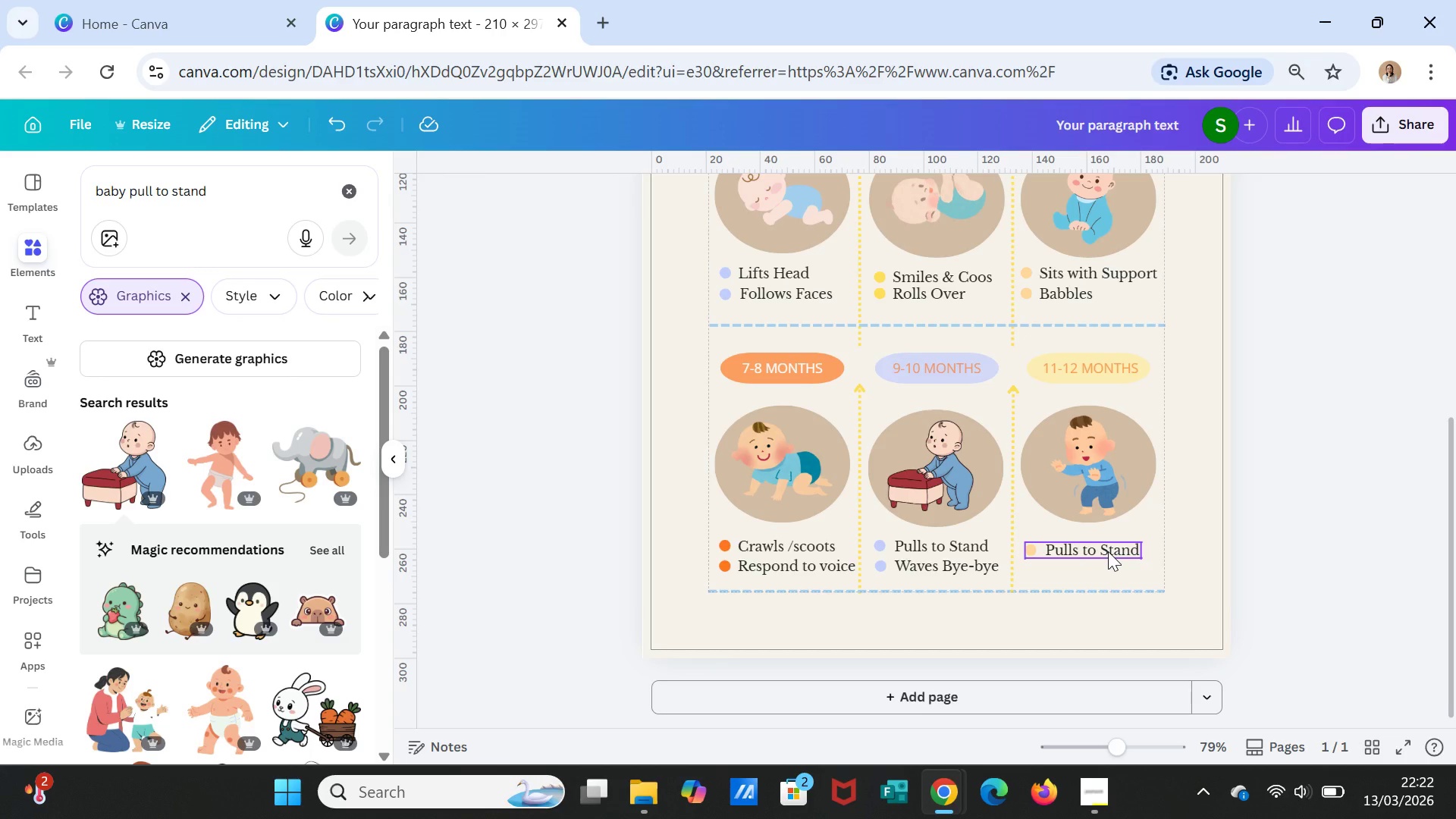 
double_click([1108, 551])
 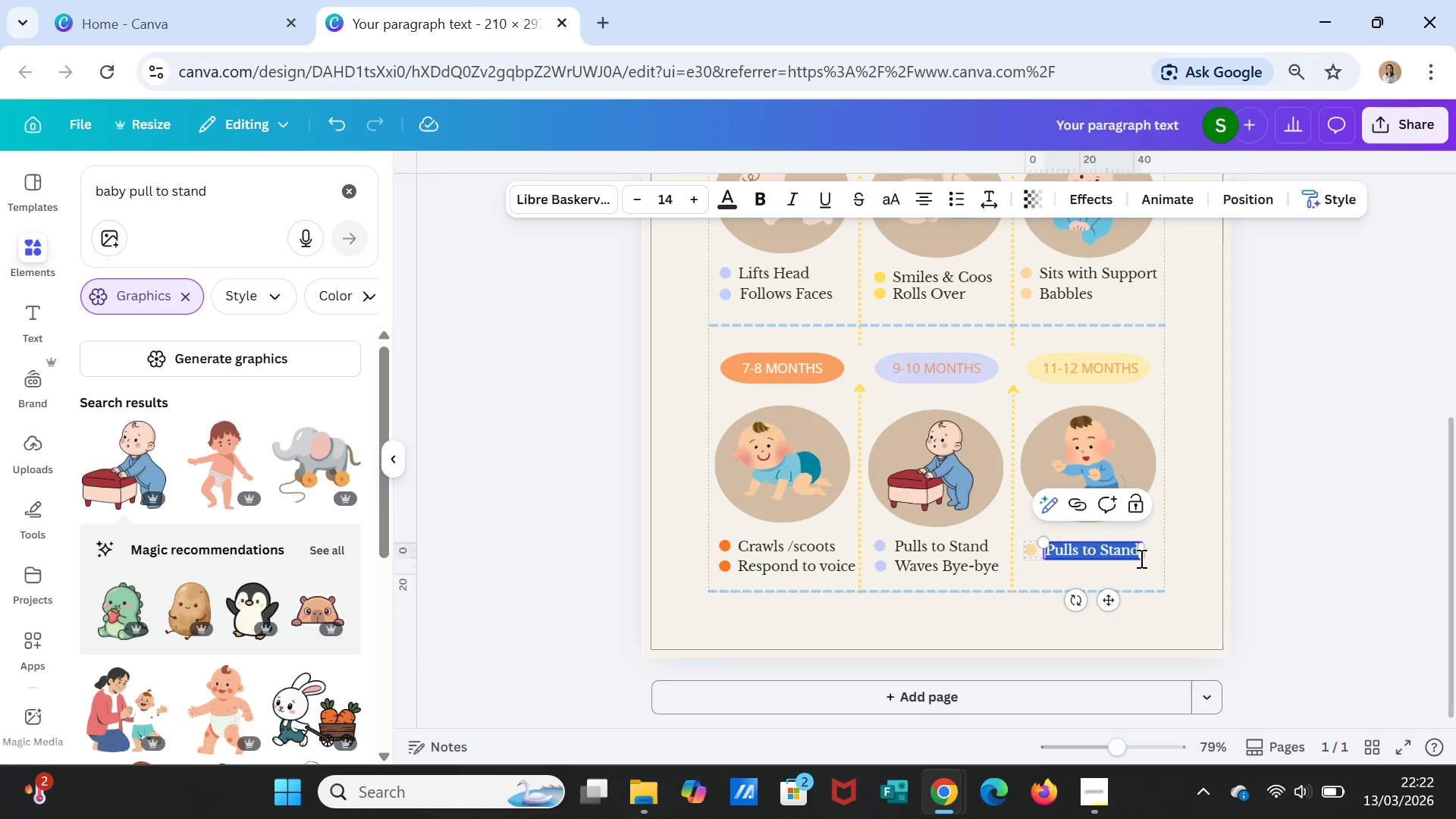 
type(First Step)
 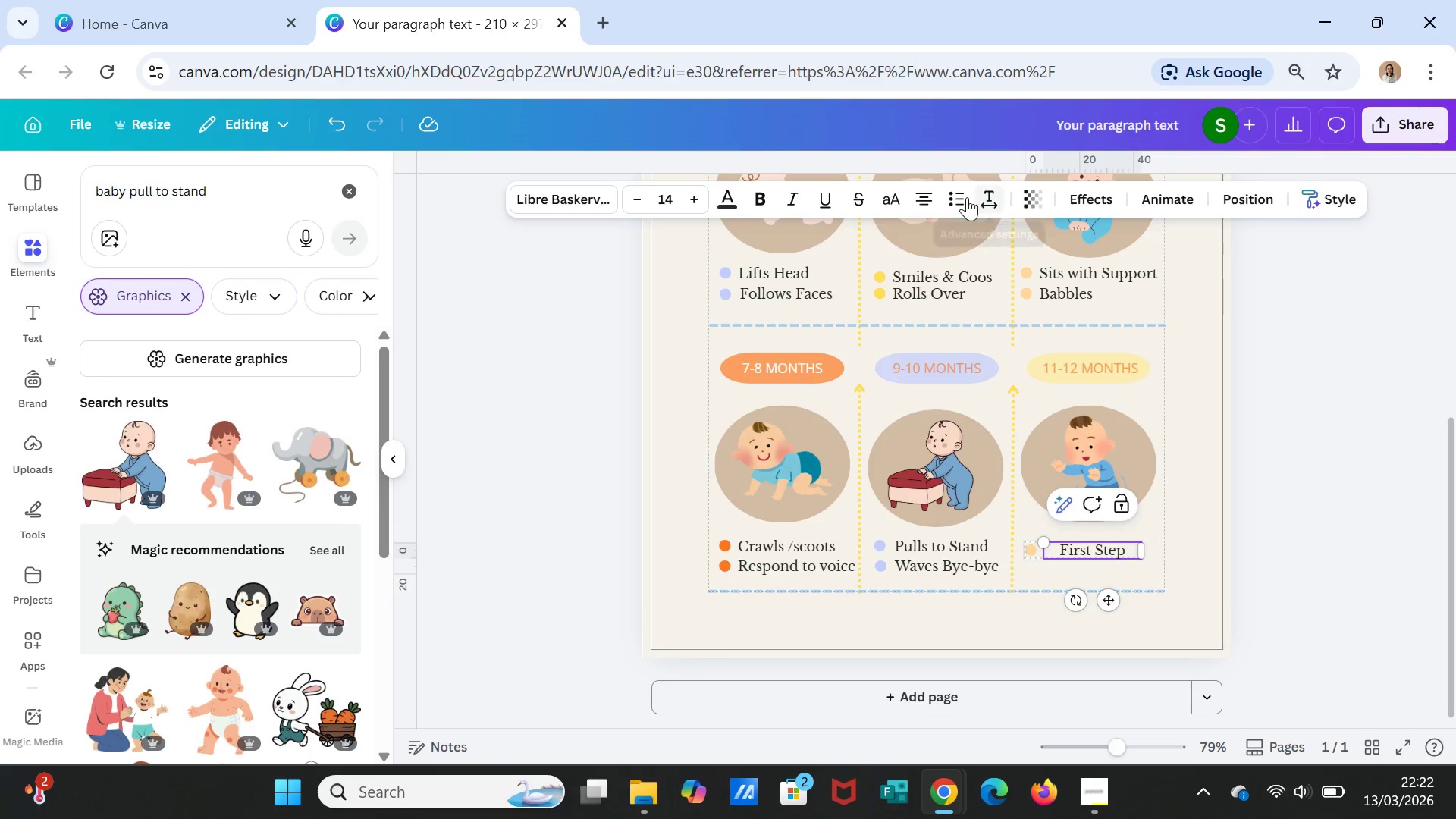 
left_click([930, 197])
 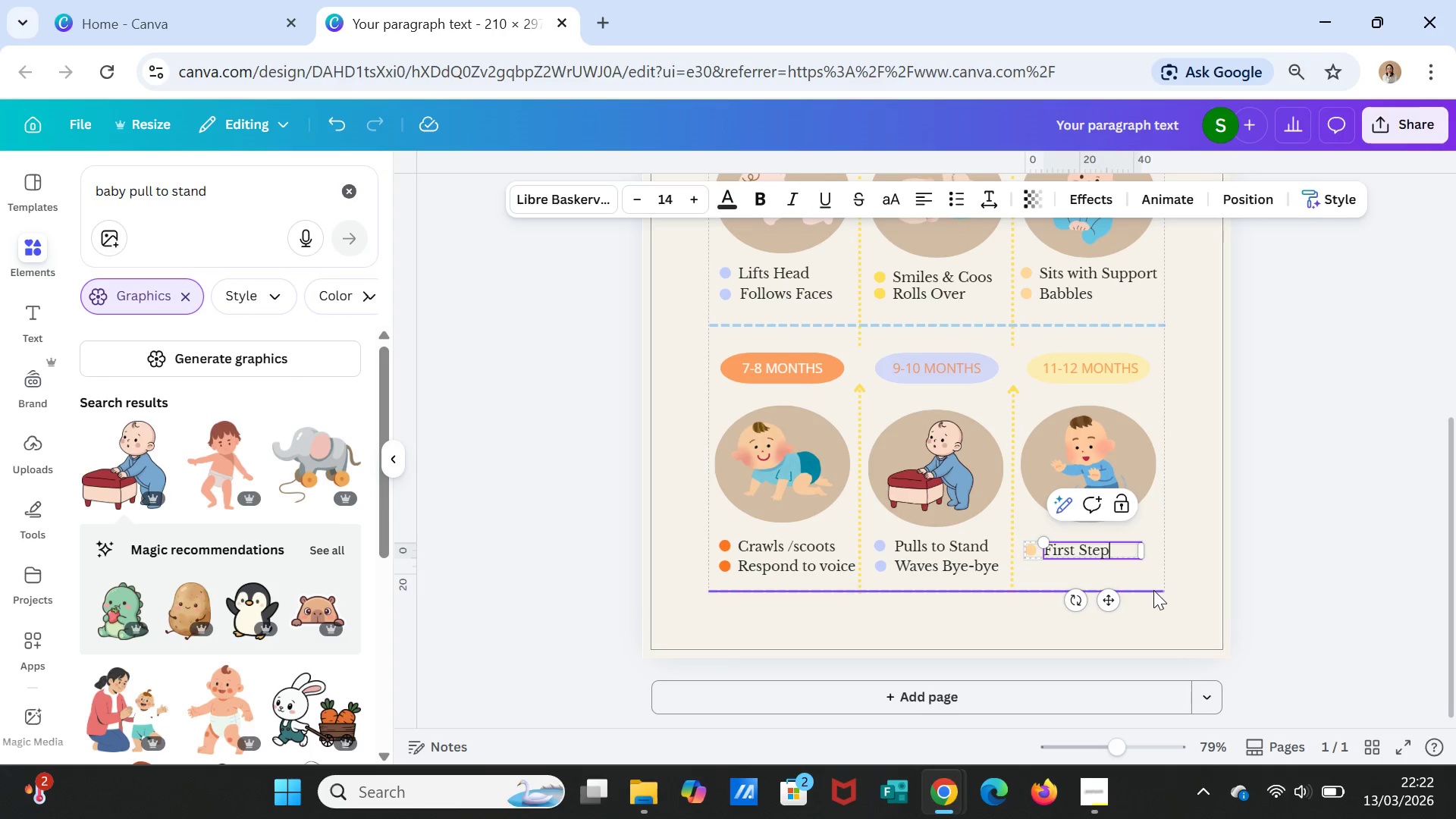 
left_click([1173, 610])
 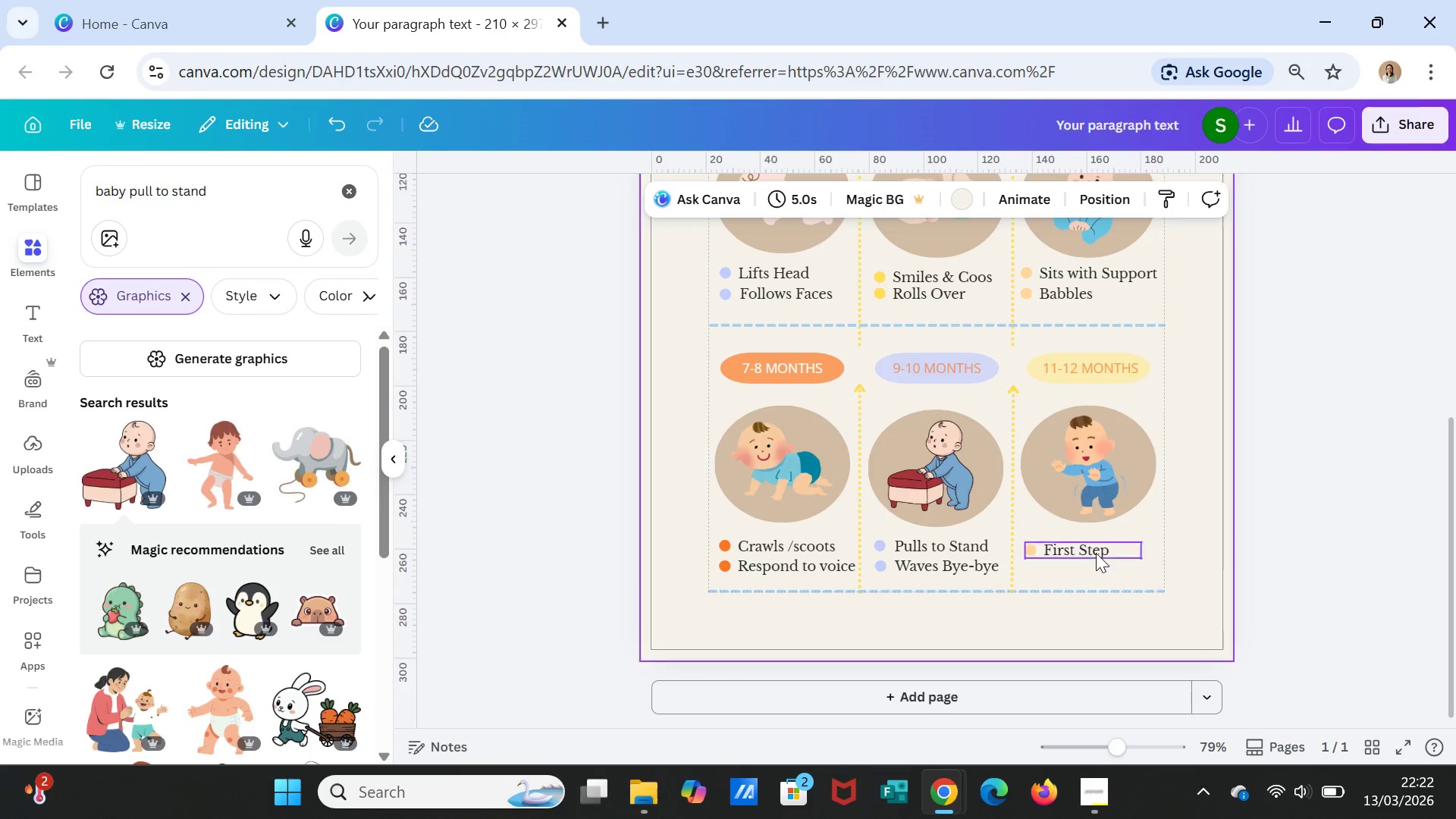 
left_click([1096, 553])
 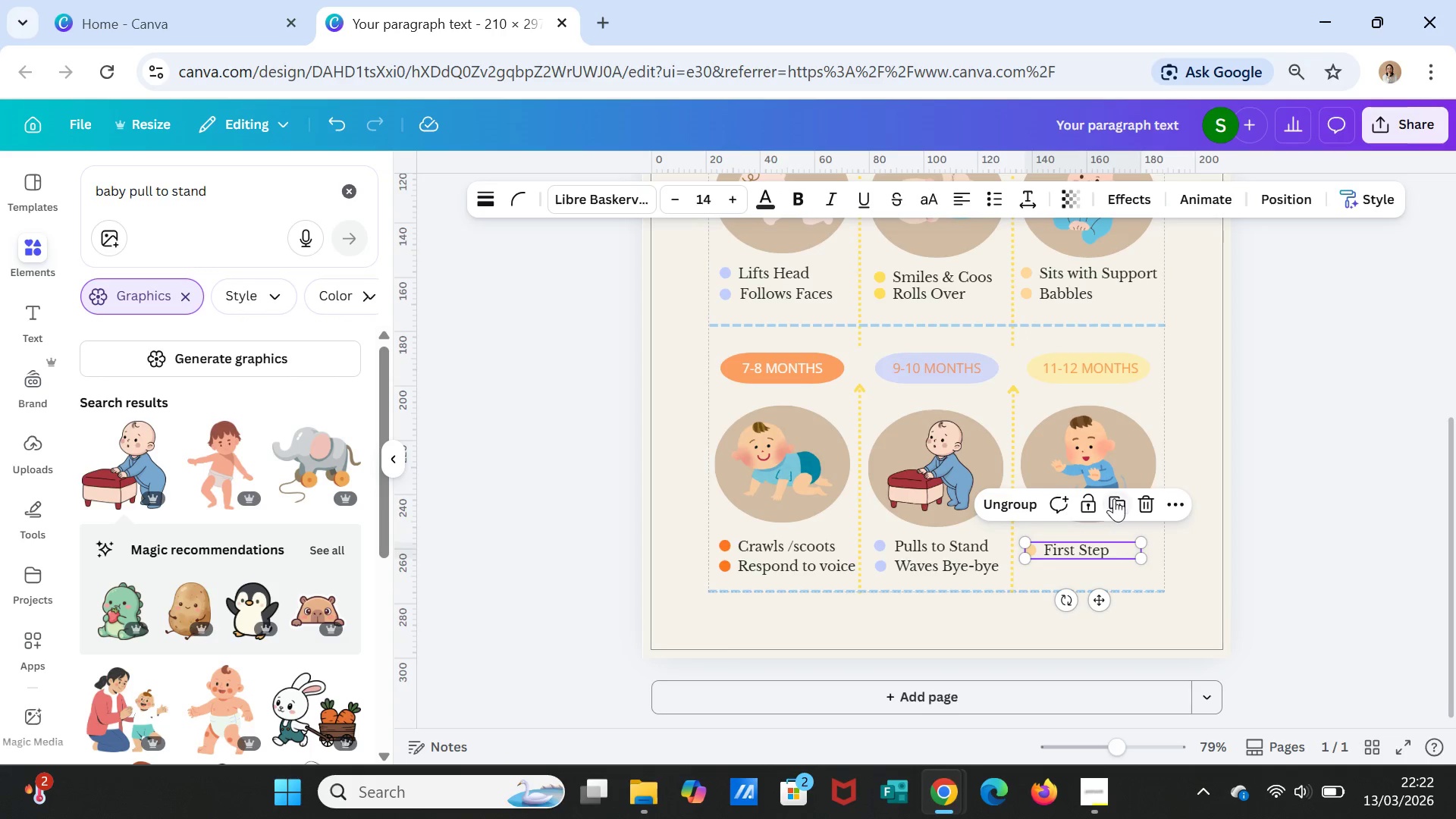 
left_click([1116, 500])
 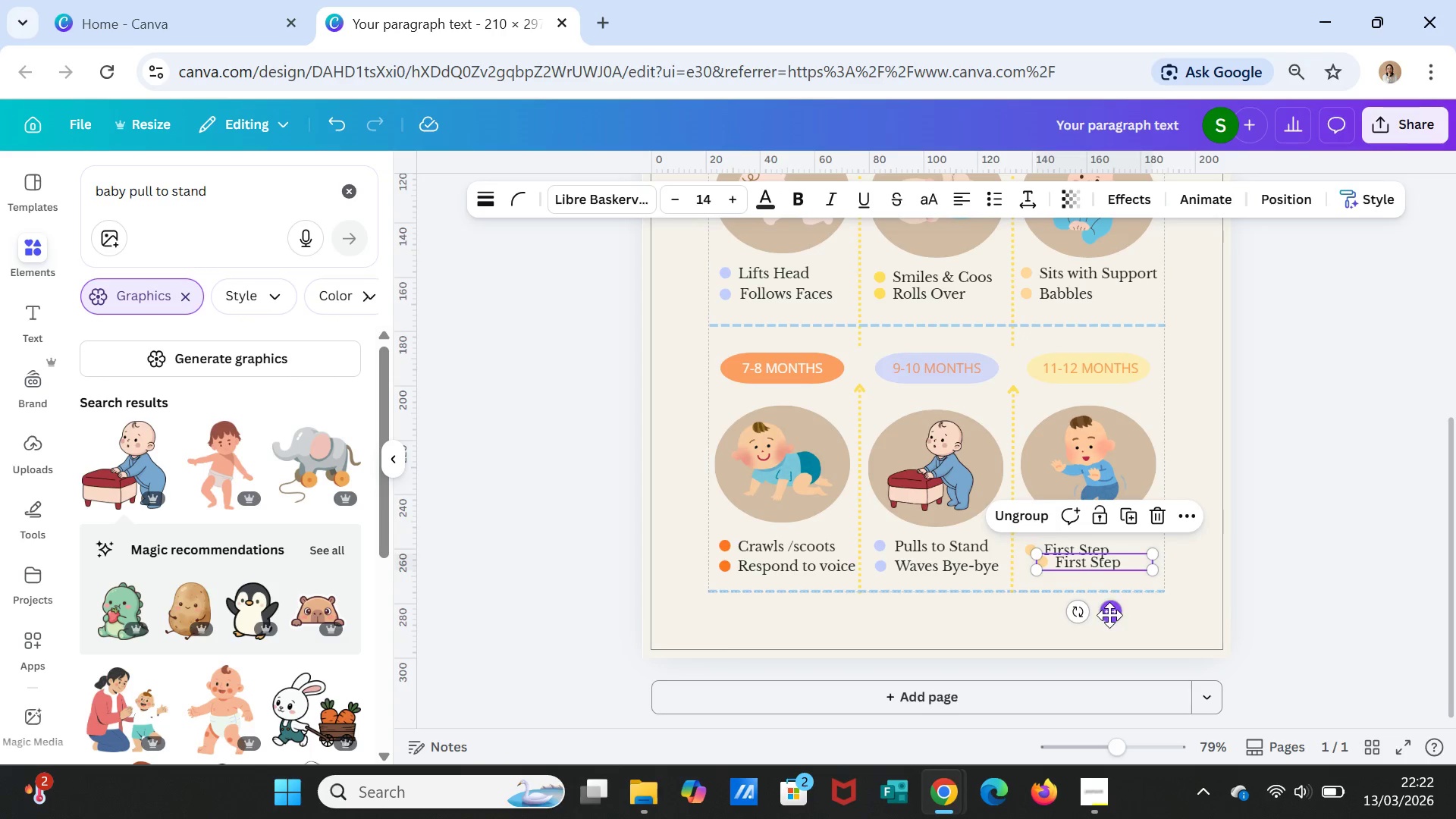 
left_click_drag(start_coordinate=[1111, 617], to_coordinate=[1101, 620])
 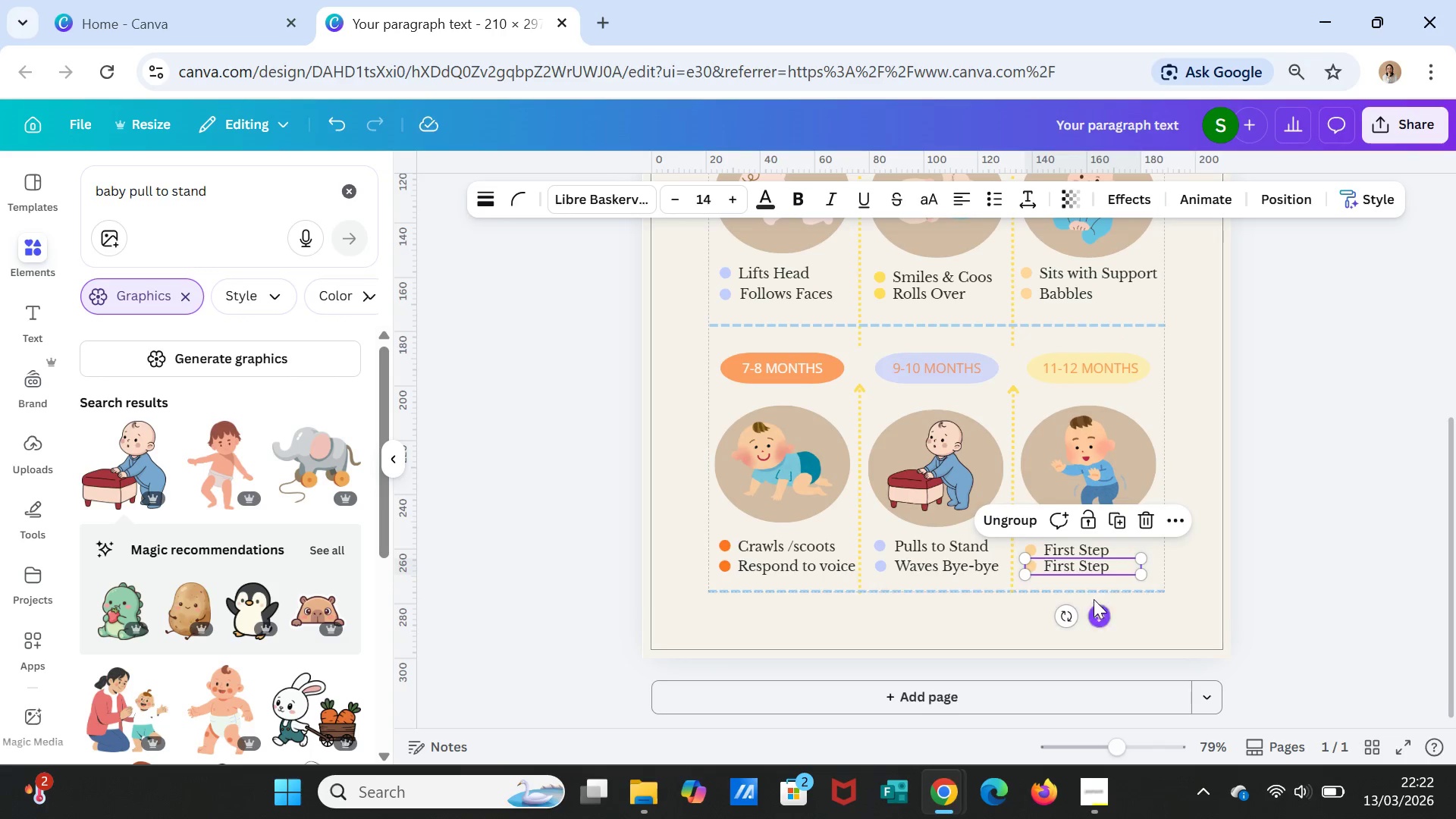 
double_click([1082, 567])
 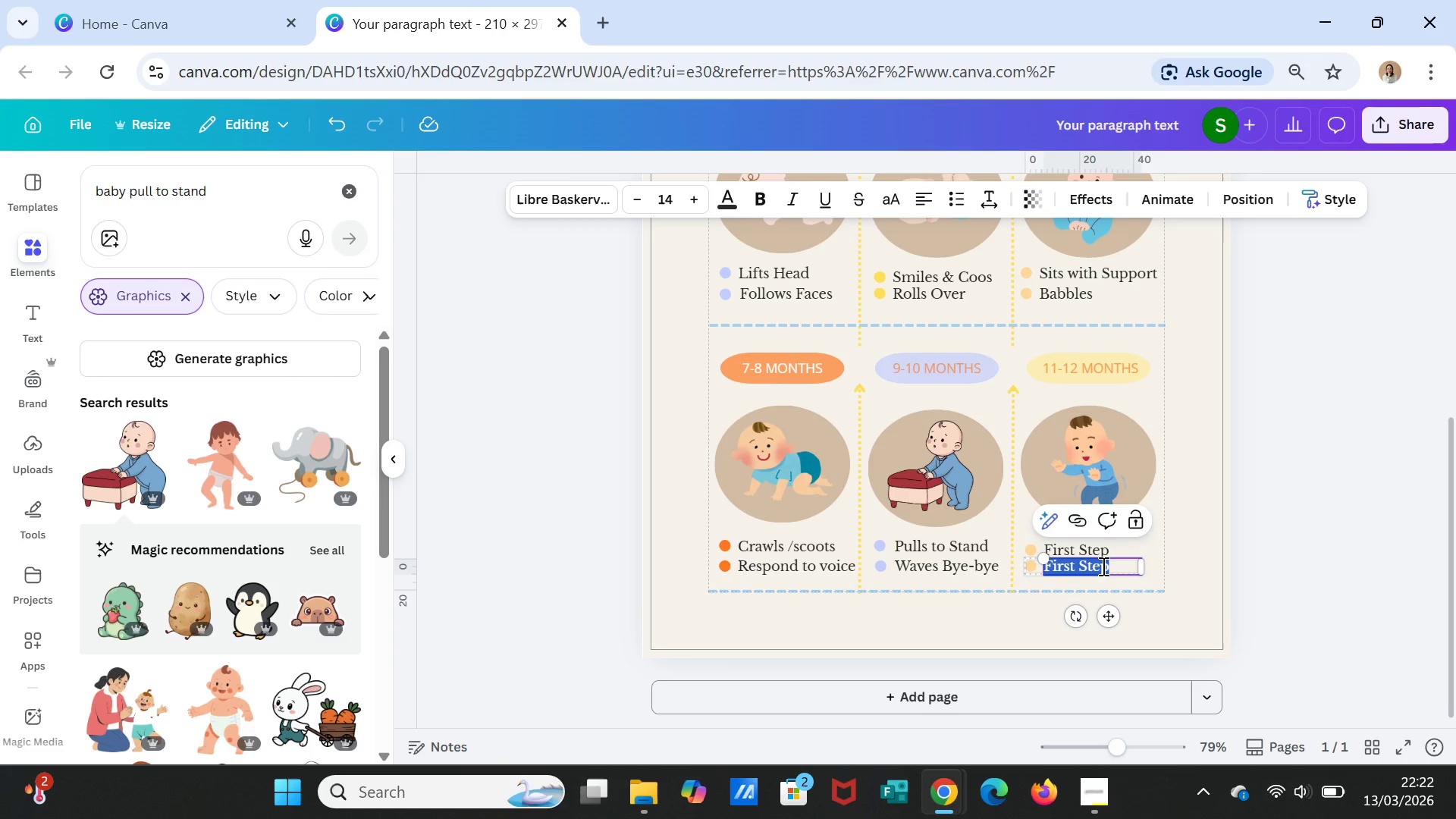 
type(Says Simple Word)
 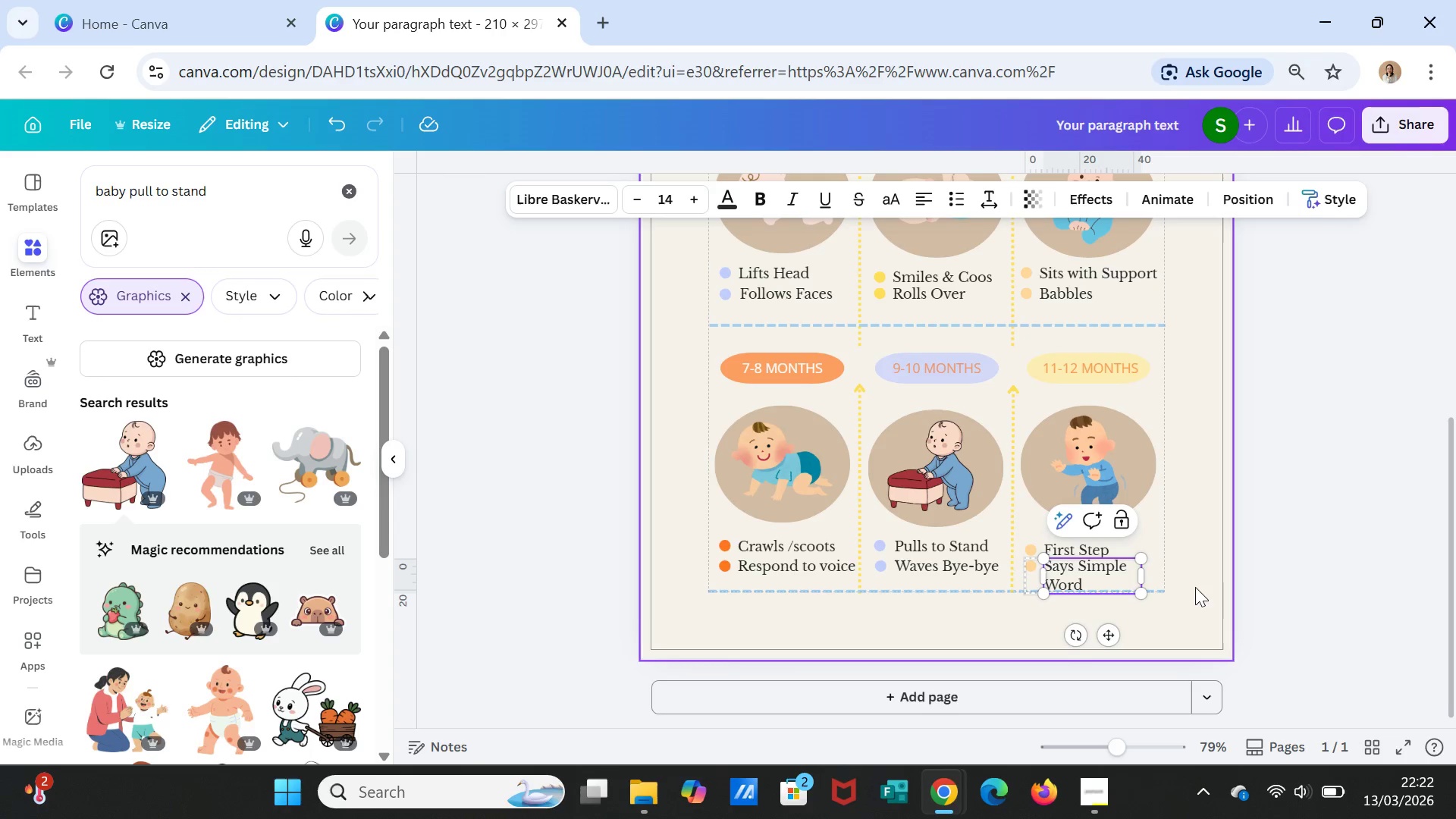 
left_click([1131, 576])
 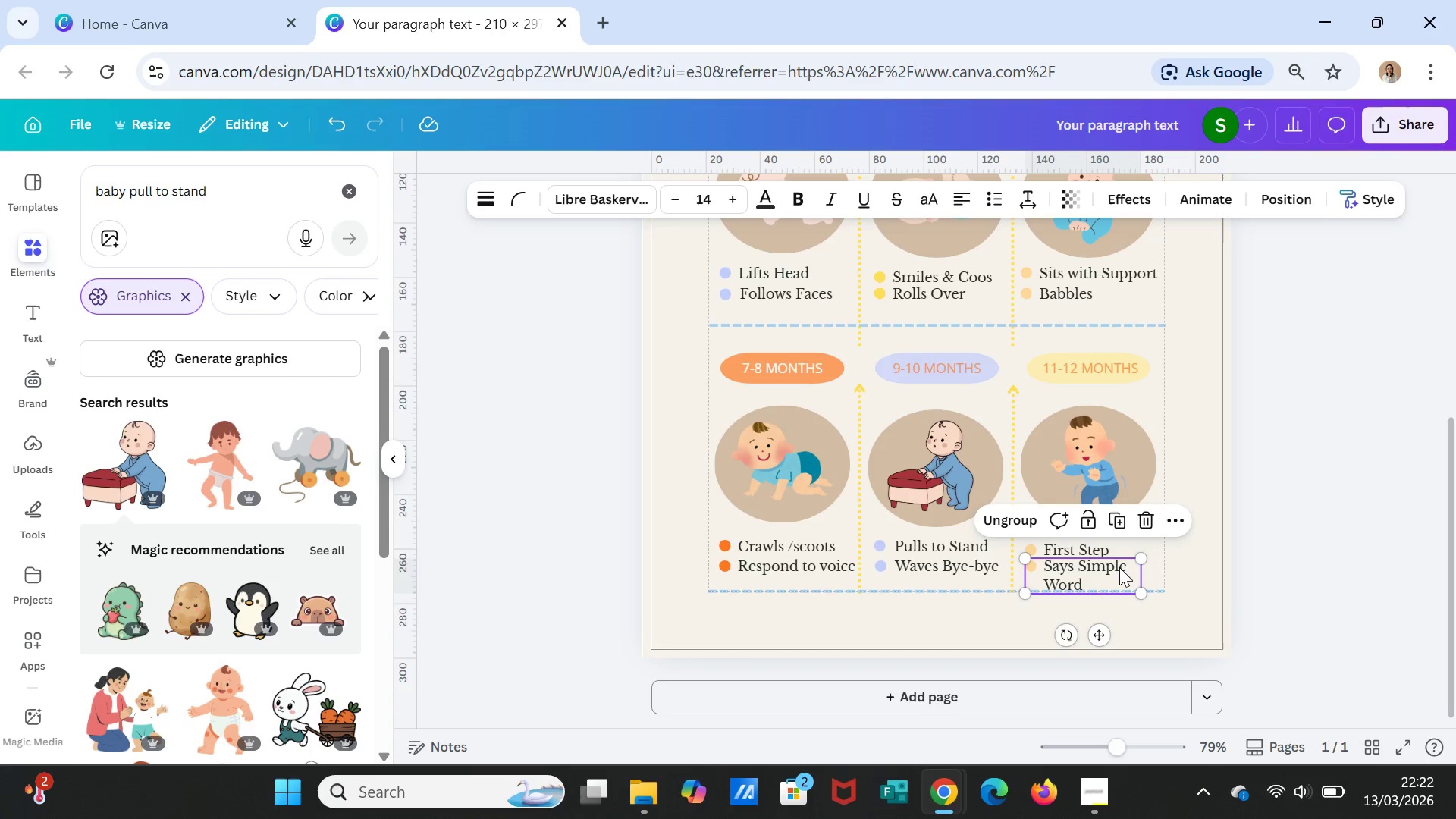 
left_click([1131, 569])
 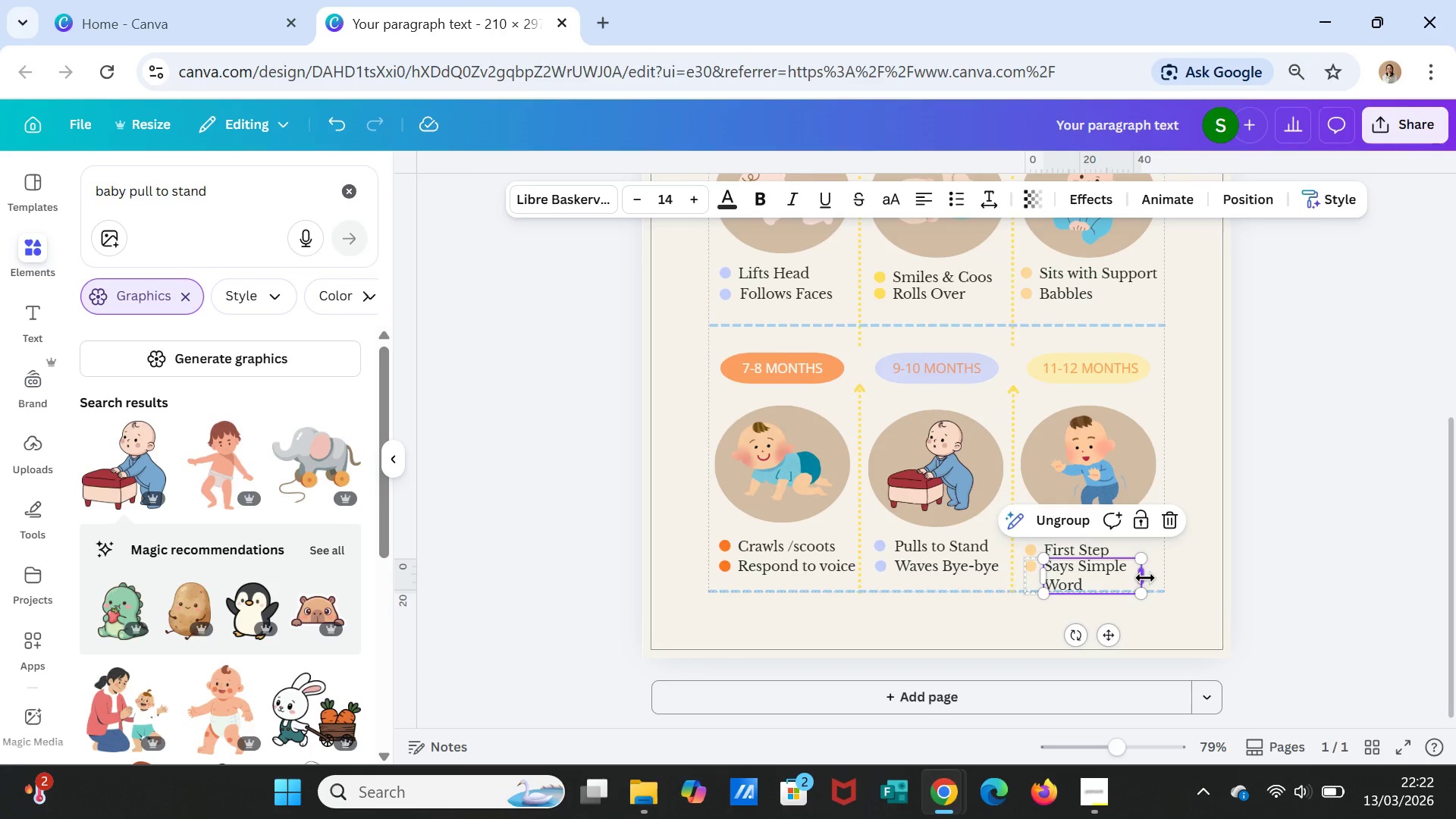 
left_click_drag(start_coordinate=[1145, 578], to_coordinate=[1163, 567])
 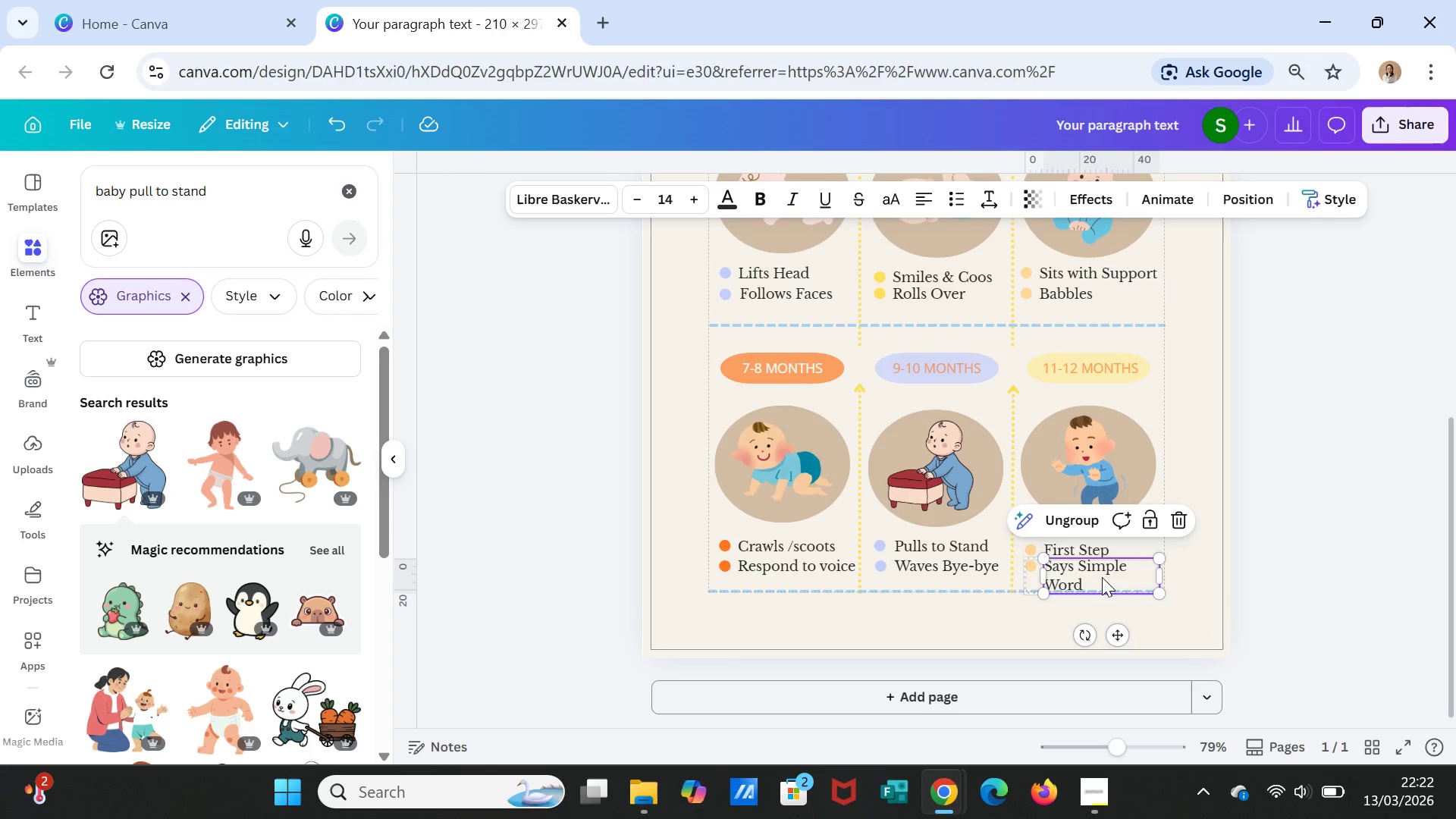 
left_click_drag(start_coordinate=[1103, 576], to_coordinate=[1098, 574])
 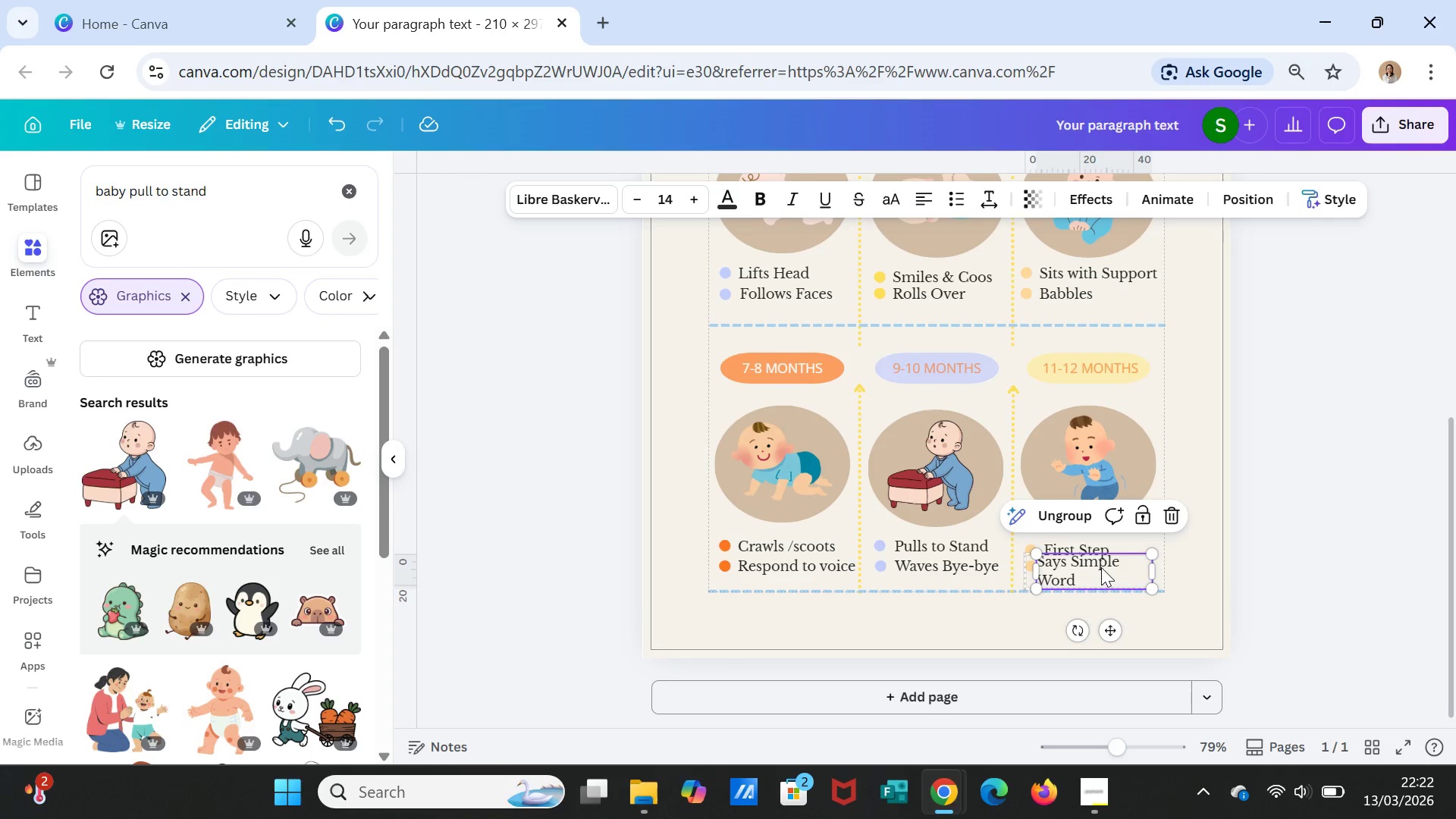 
left_click_drag(start_coordinate=[1101, 567], to_coordinate=[1106, 576])
 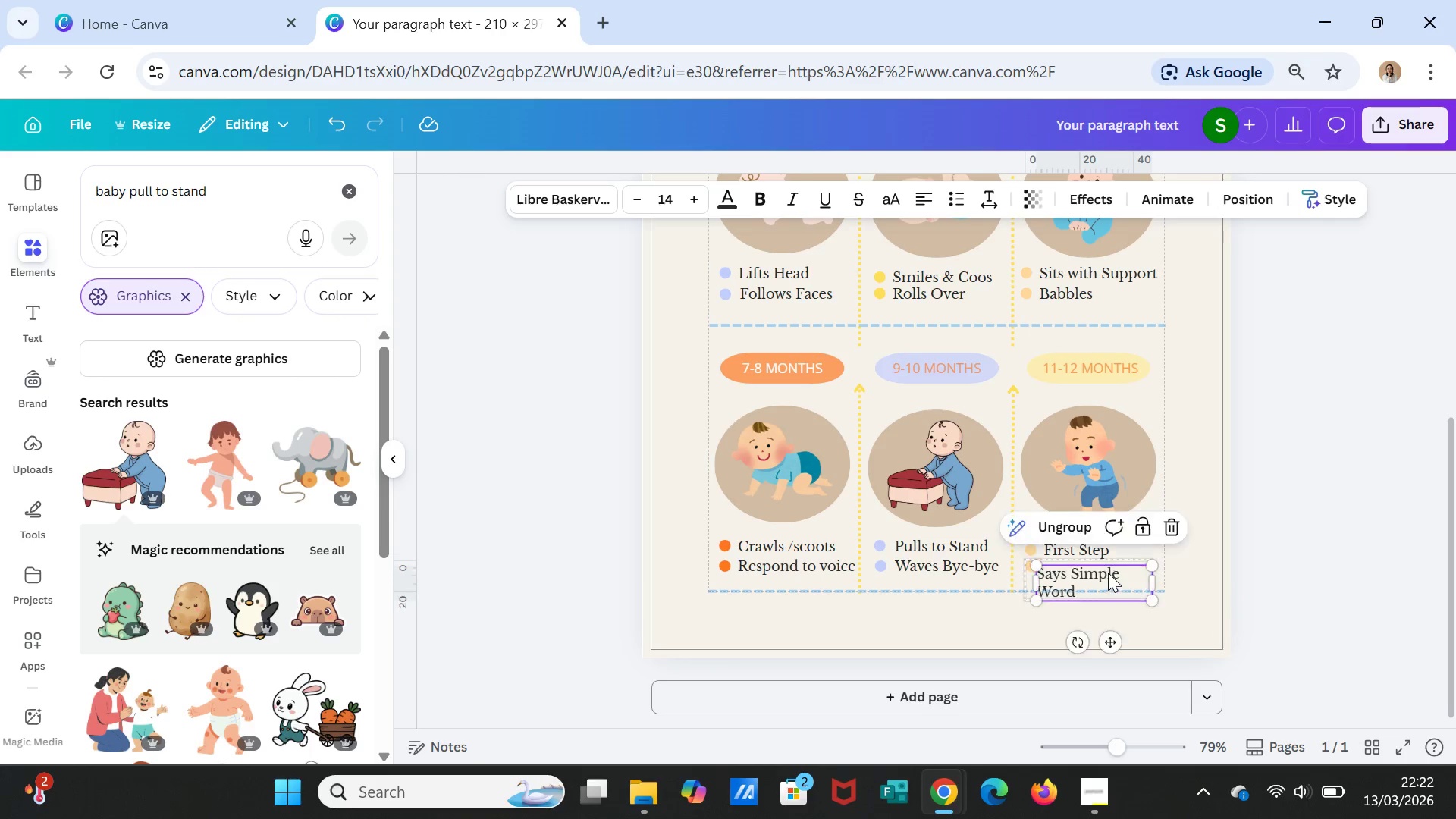 
left_click_drag(start_coordinate=[1106, 576], to_coordinate=[1112, 571])
 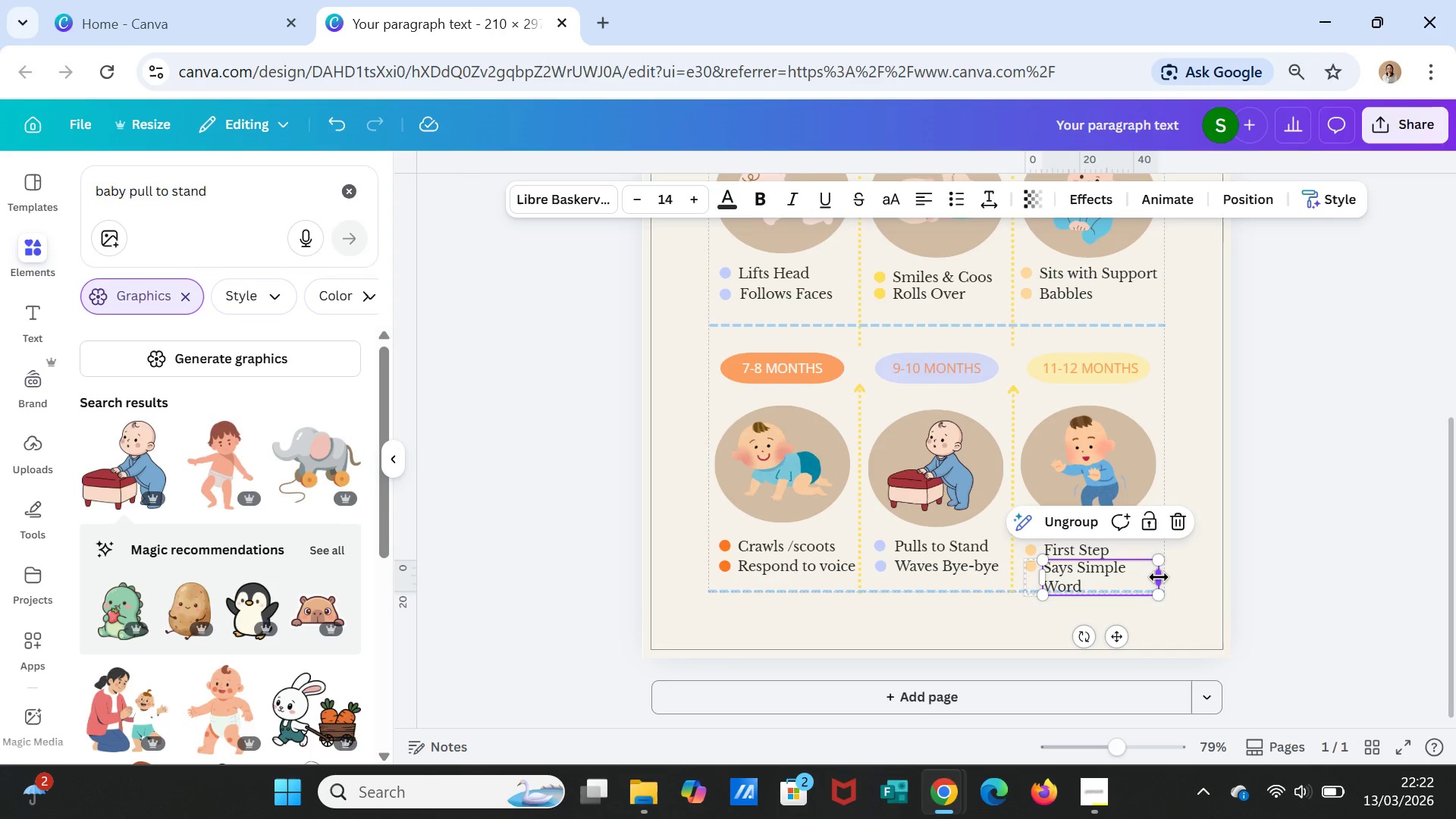 
left_click_drag(start_coordinate=[1159, 577], to_coordinate=[1166, 576])
 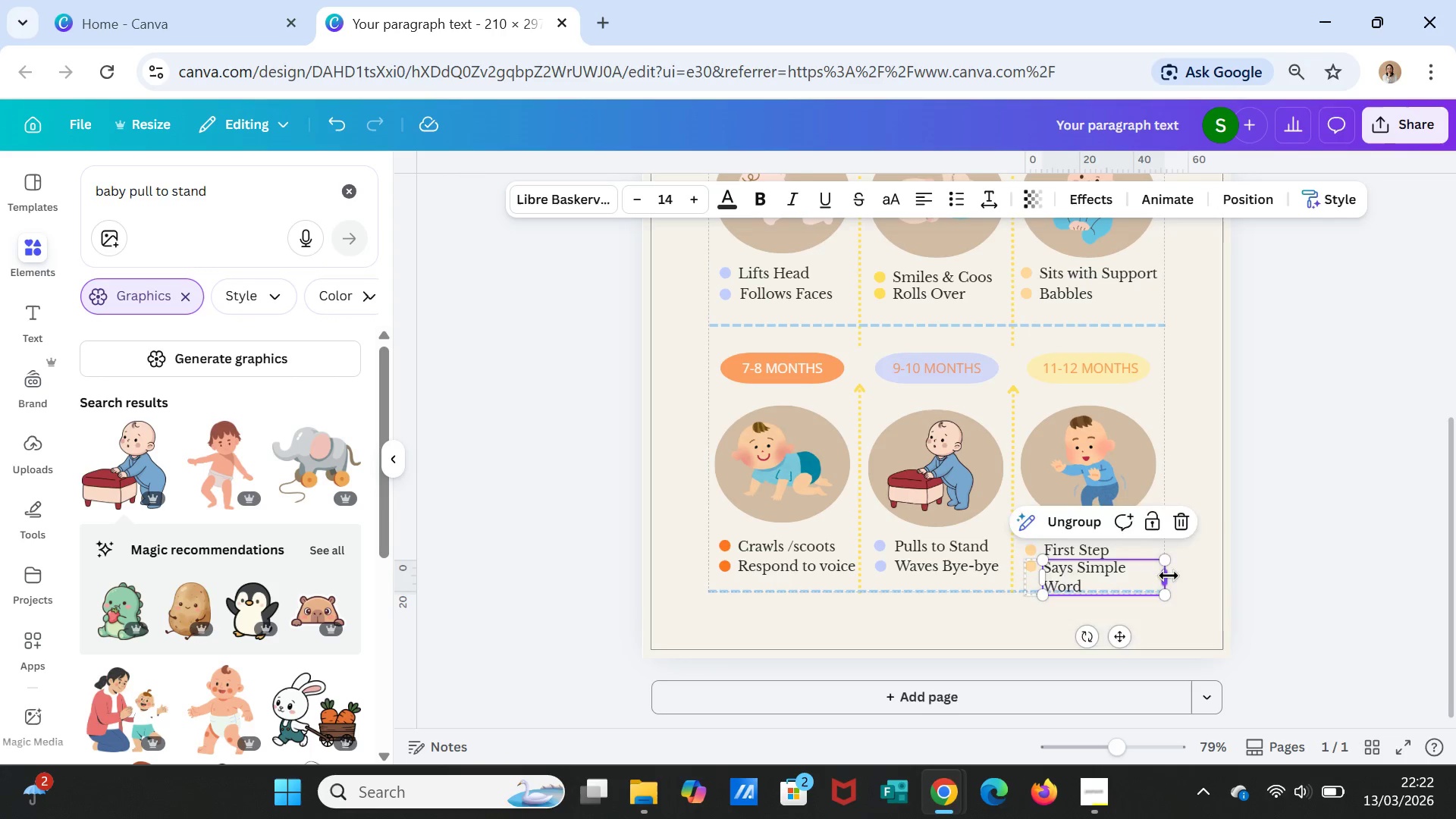 
left_click_drag(start_coordinate=[1166, 576], to_coordinate=[1169, 576])
 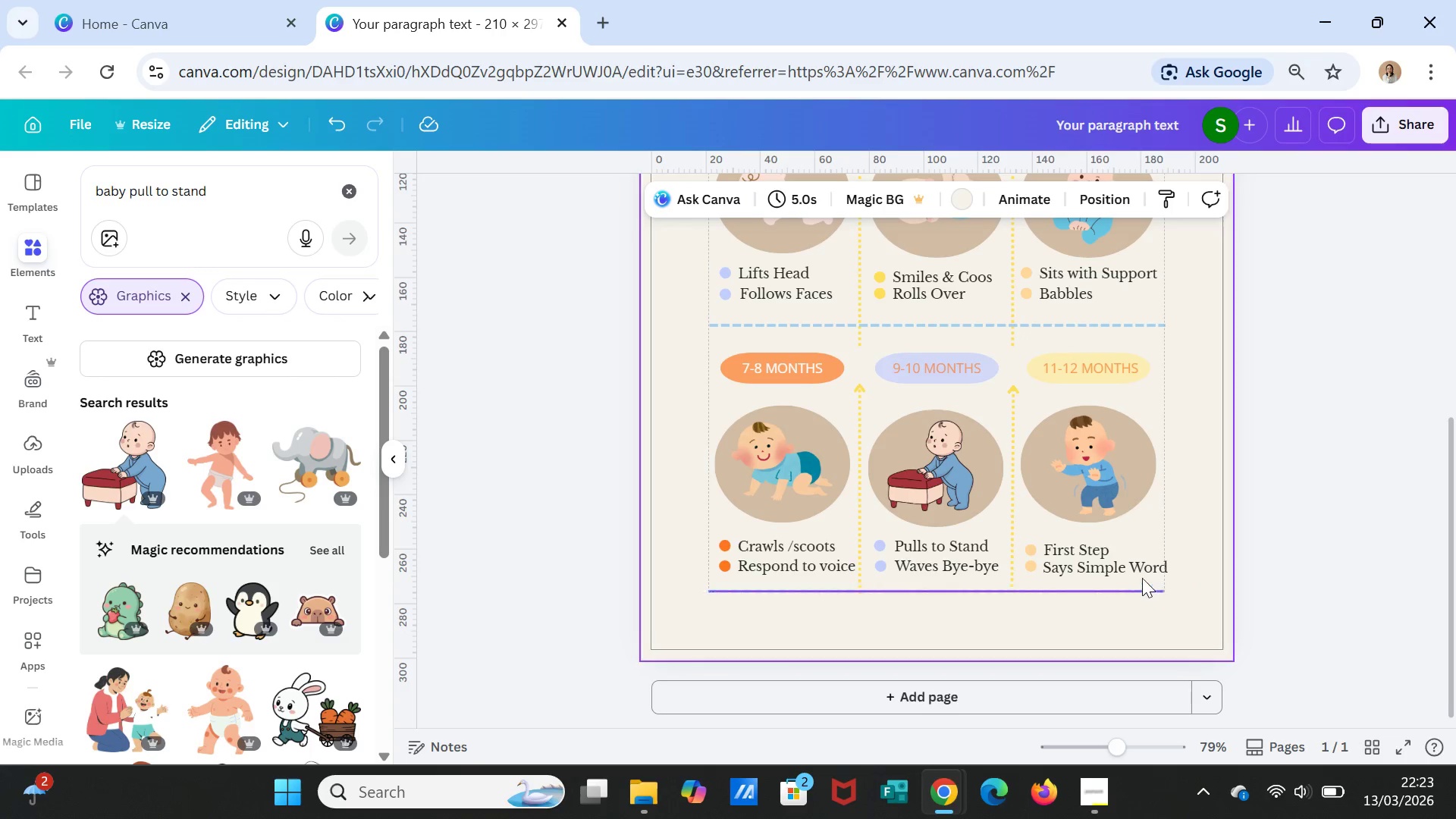 
left_click([1134, 566])
 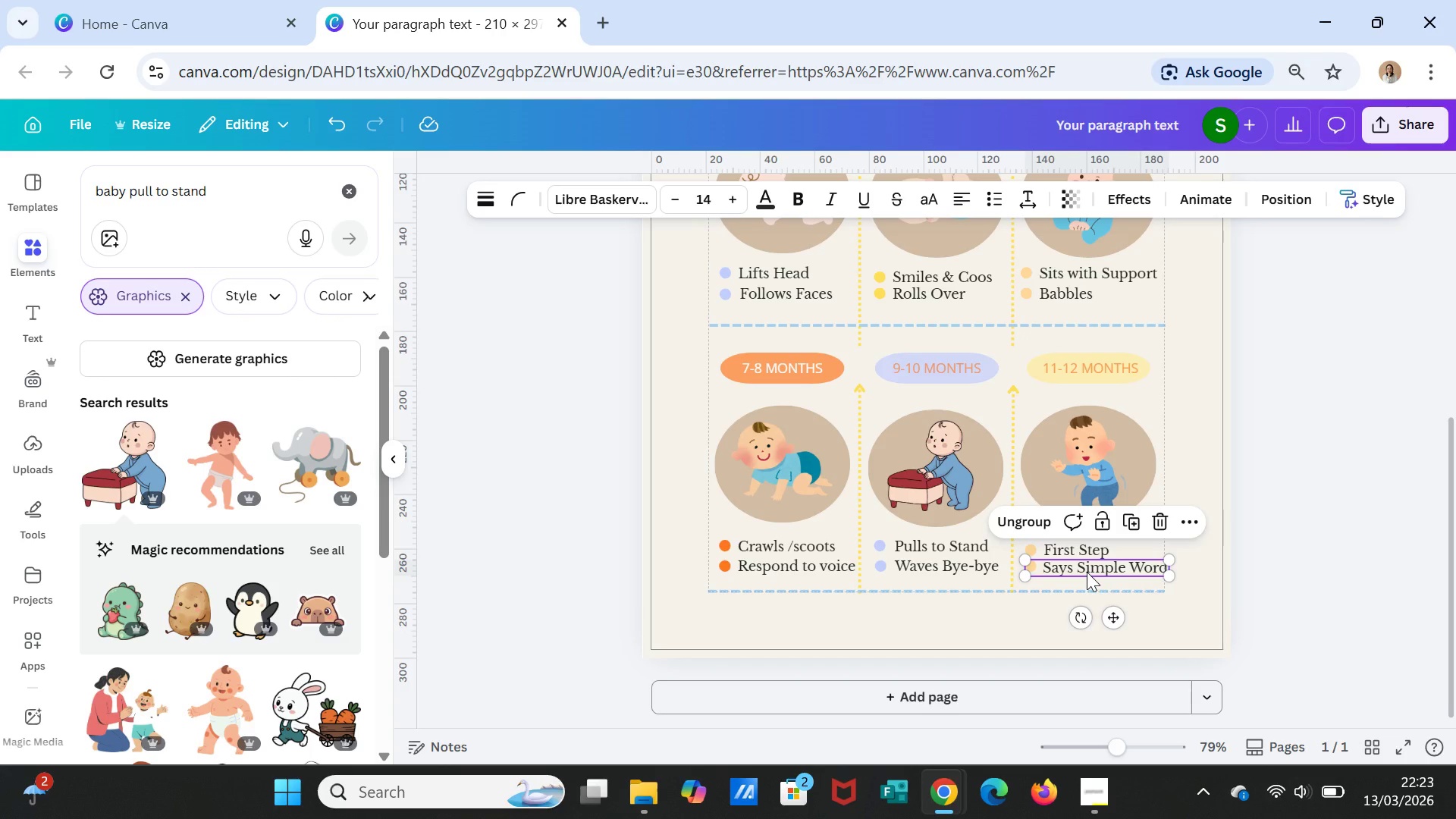 
left_click([1087, 572])
 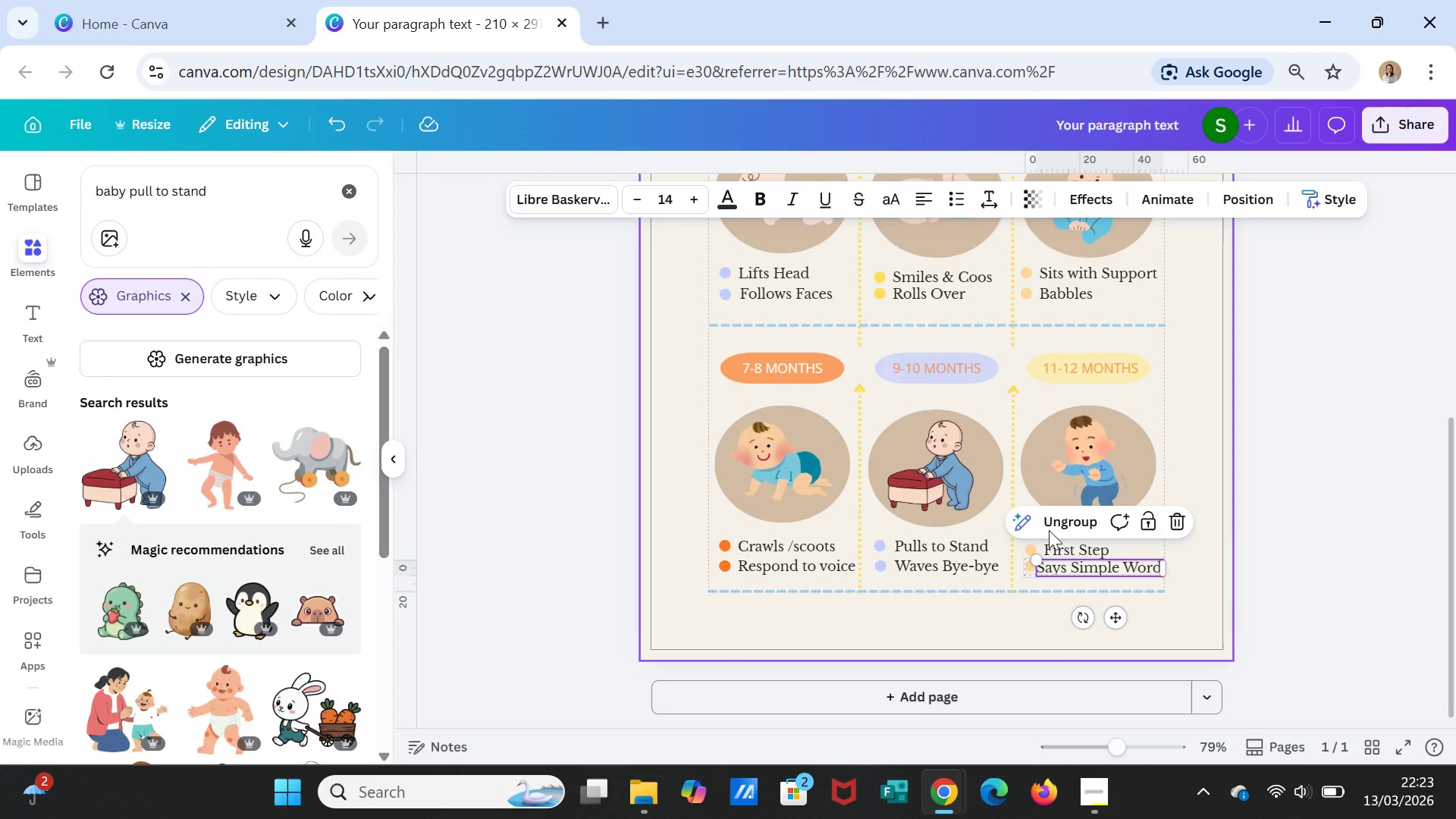 
wait(5.17)
 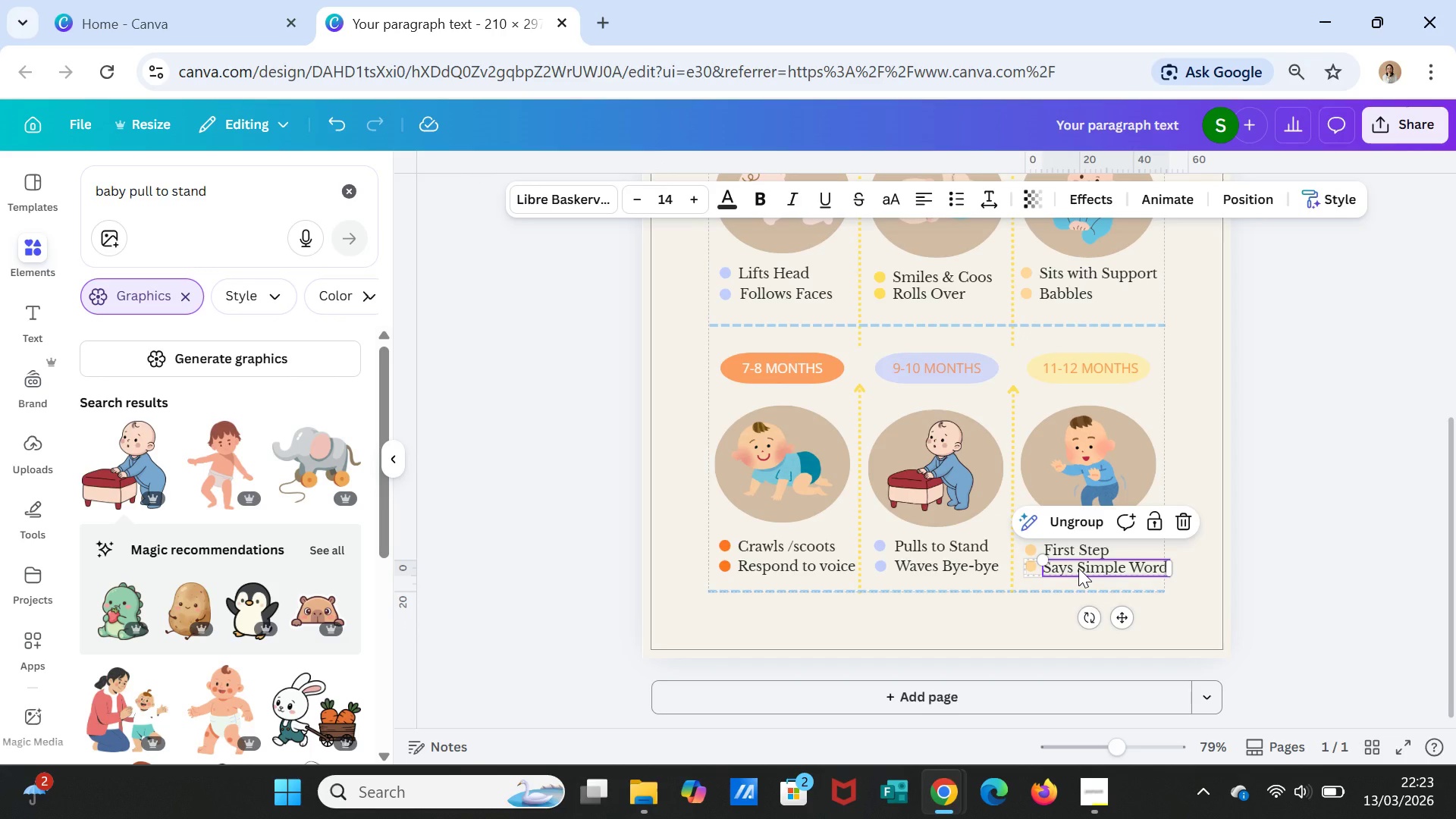 
left_click([333, 120])
 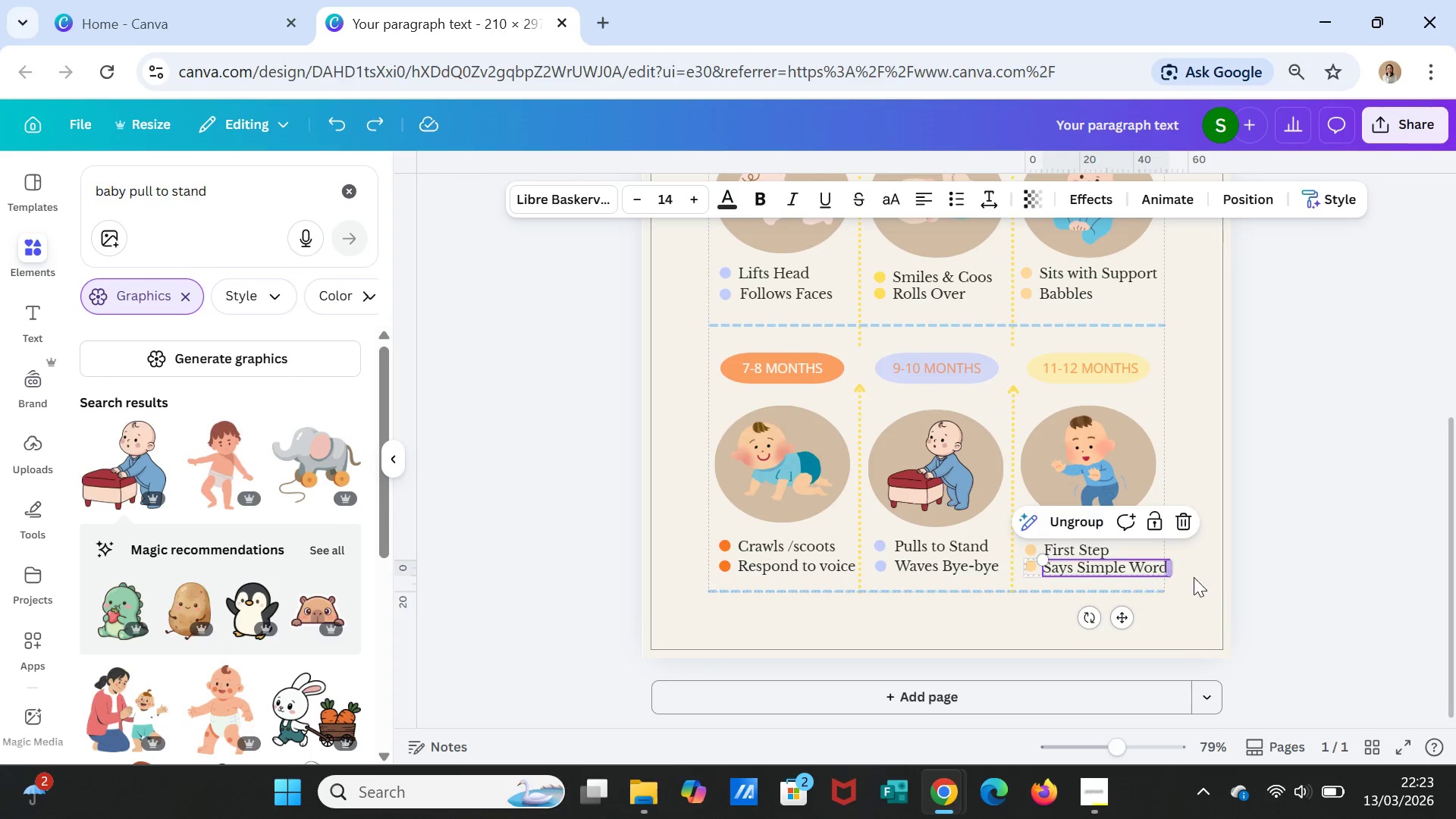 
left_click([1201, 581])
 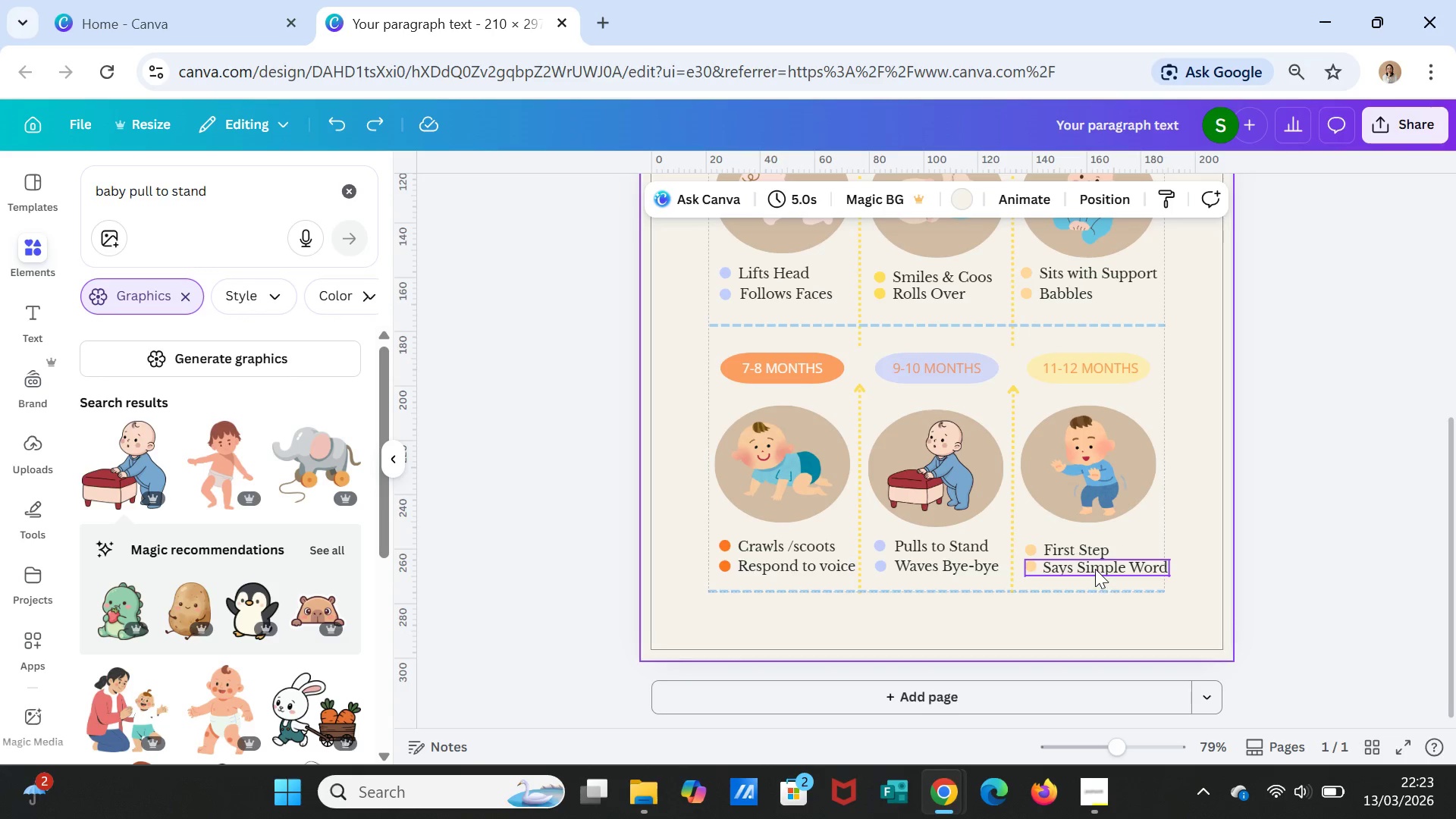 
left_click_drag(start_coordinate=[1095, 569], to_coordinate=[1088, 568])
 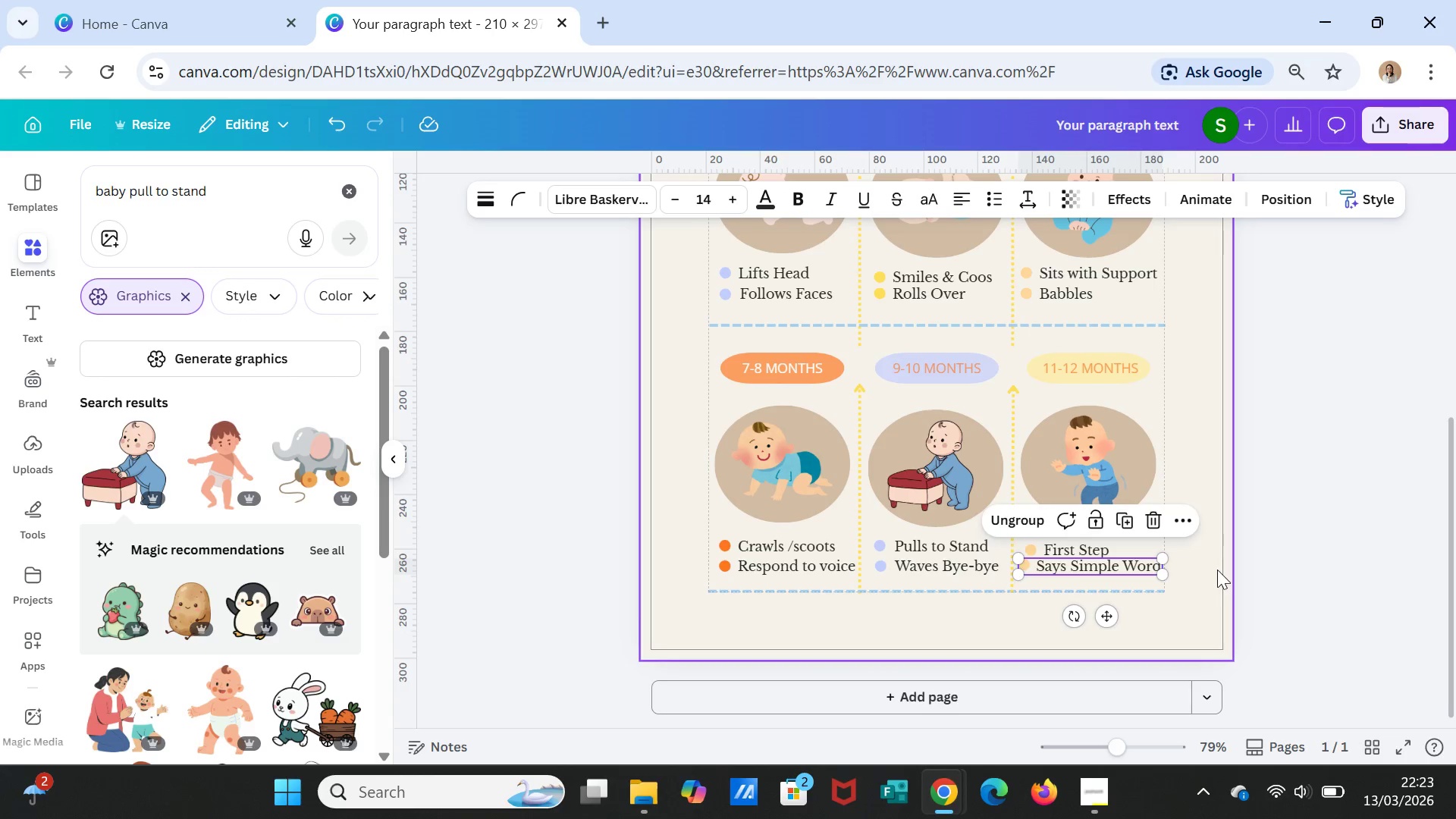 
left_click([1217, 570])
 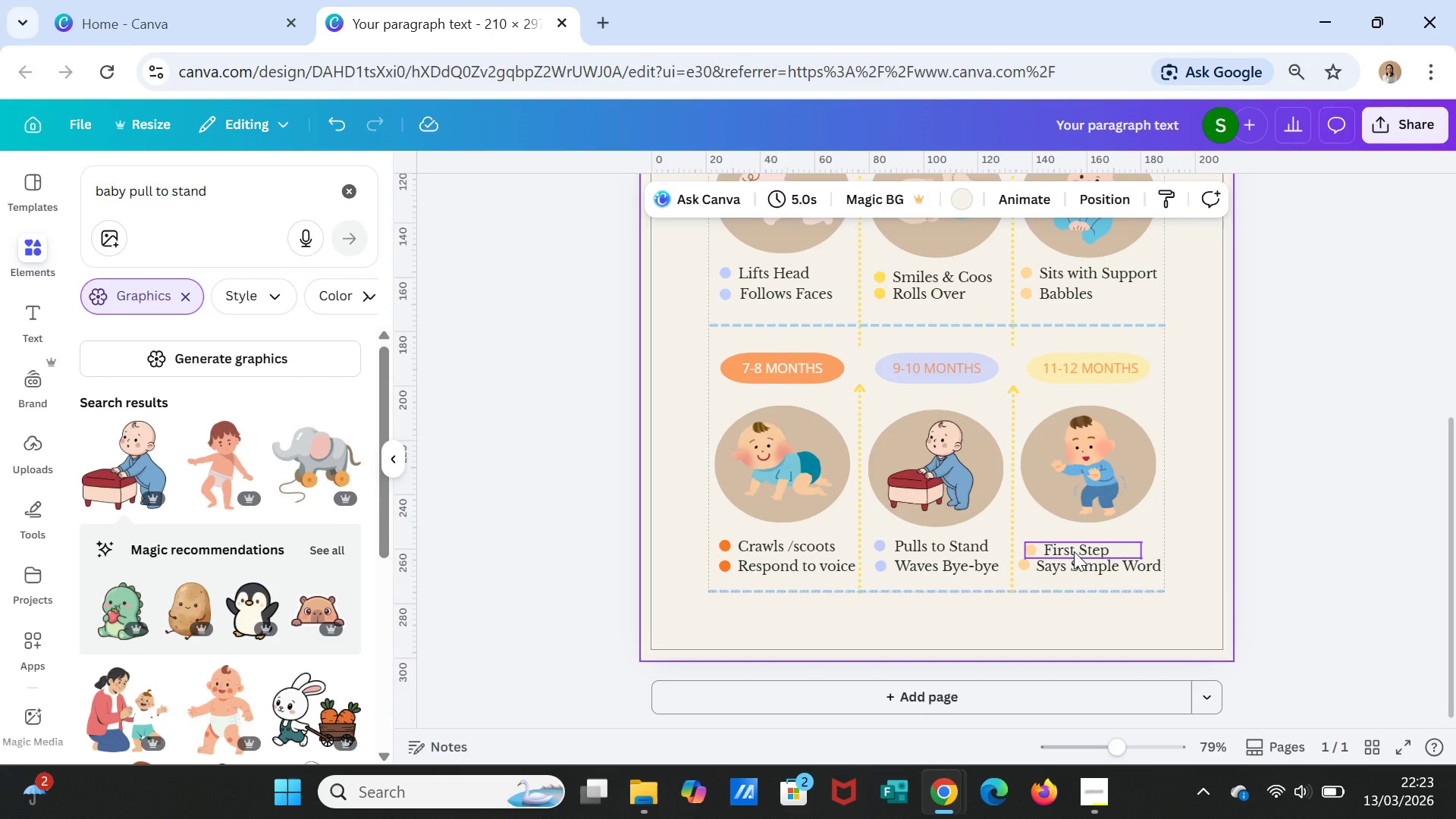 
left_click([1074, 551])
 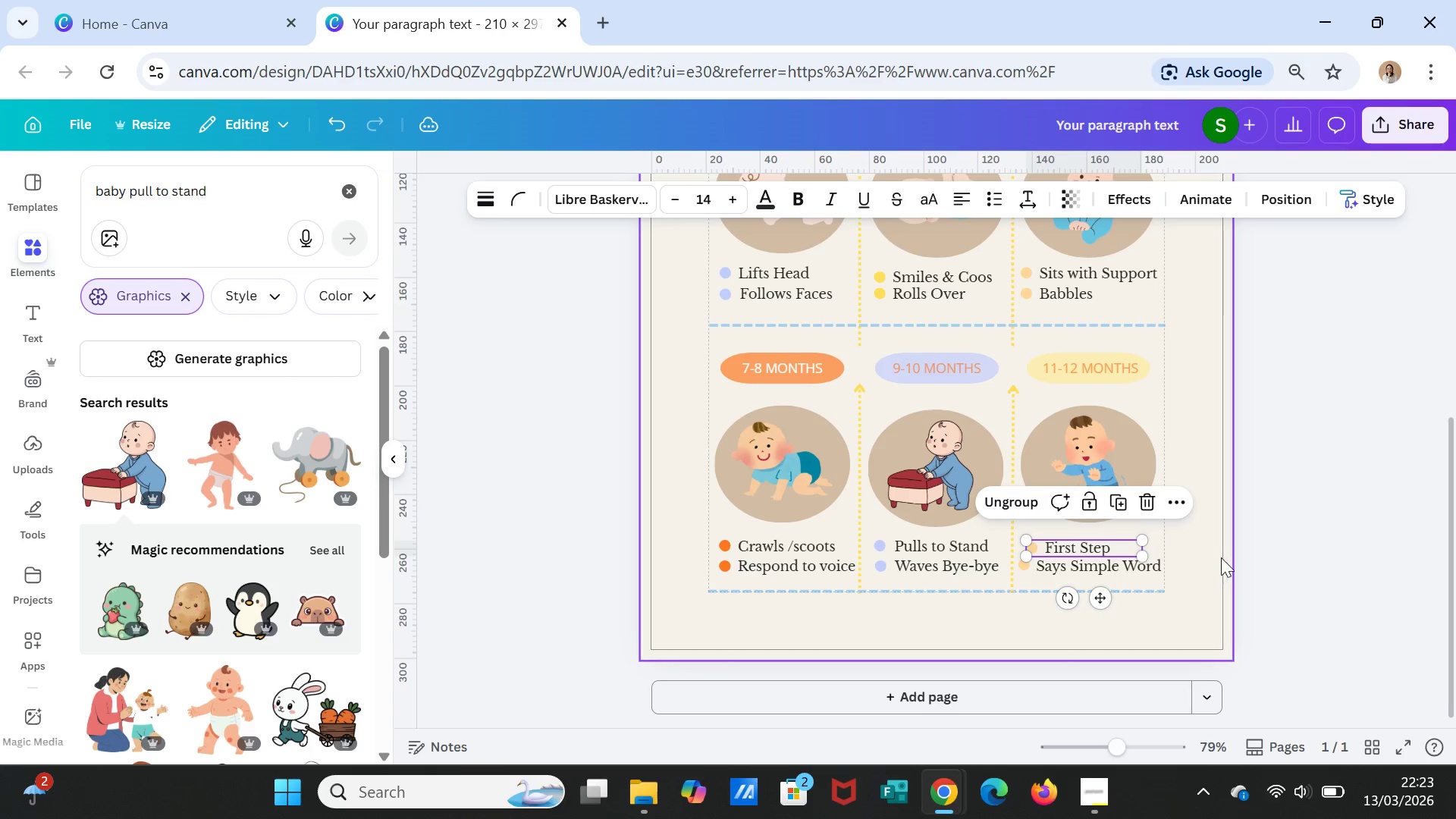 
wait(6.73)
 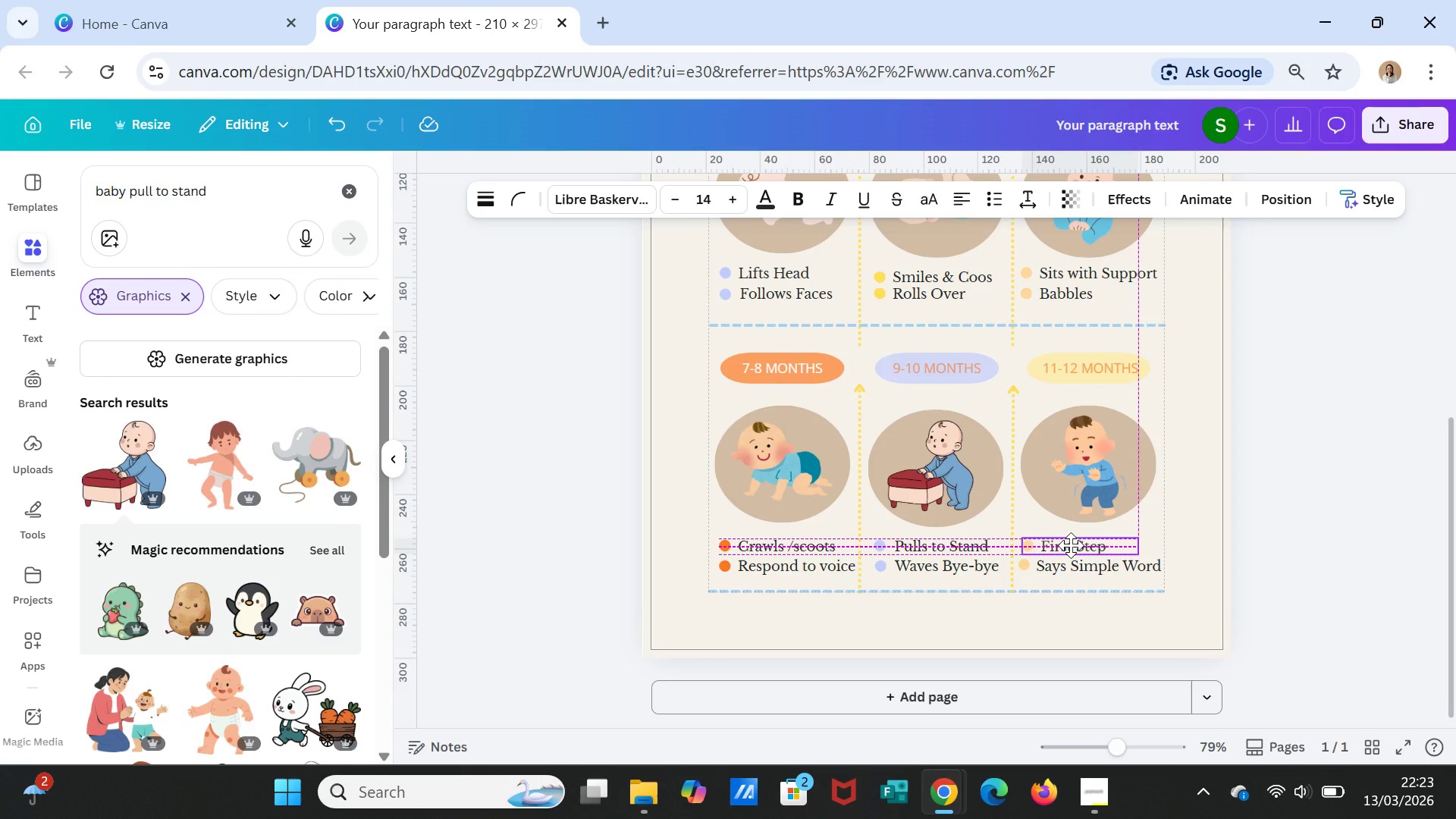 
left_click_drag(start_coordinate=[1114, 548], to_coordinate=[1106, 548])
 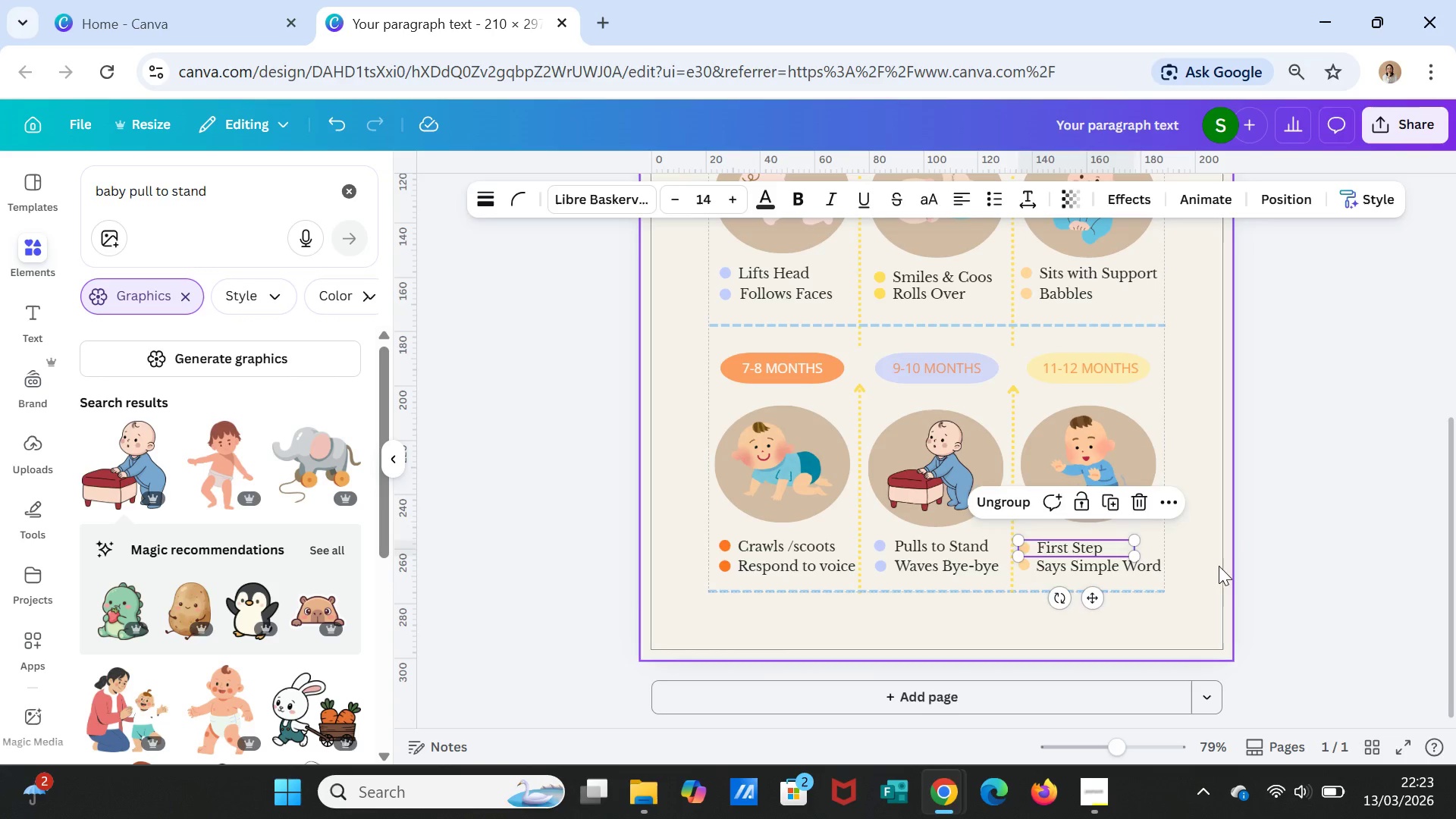 
left_click([1219, 566])
 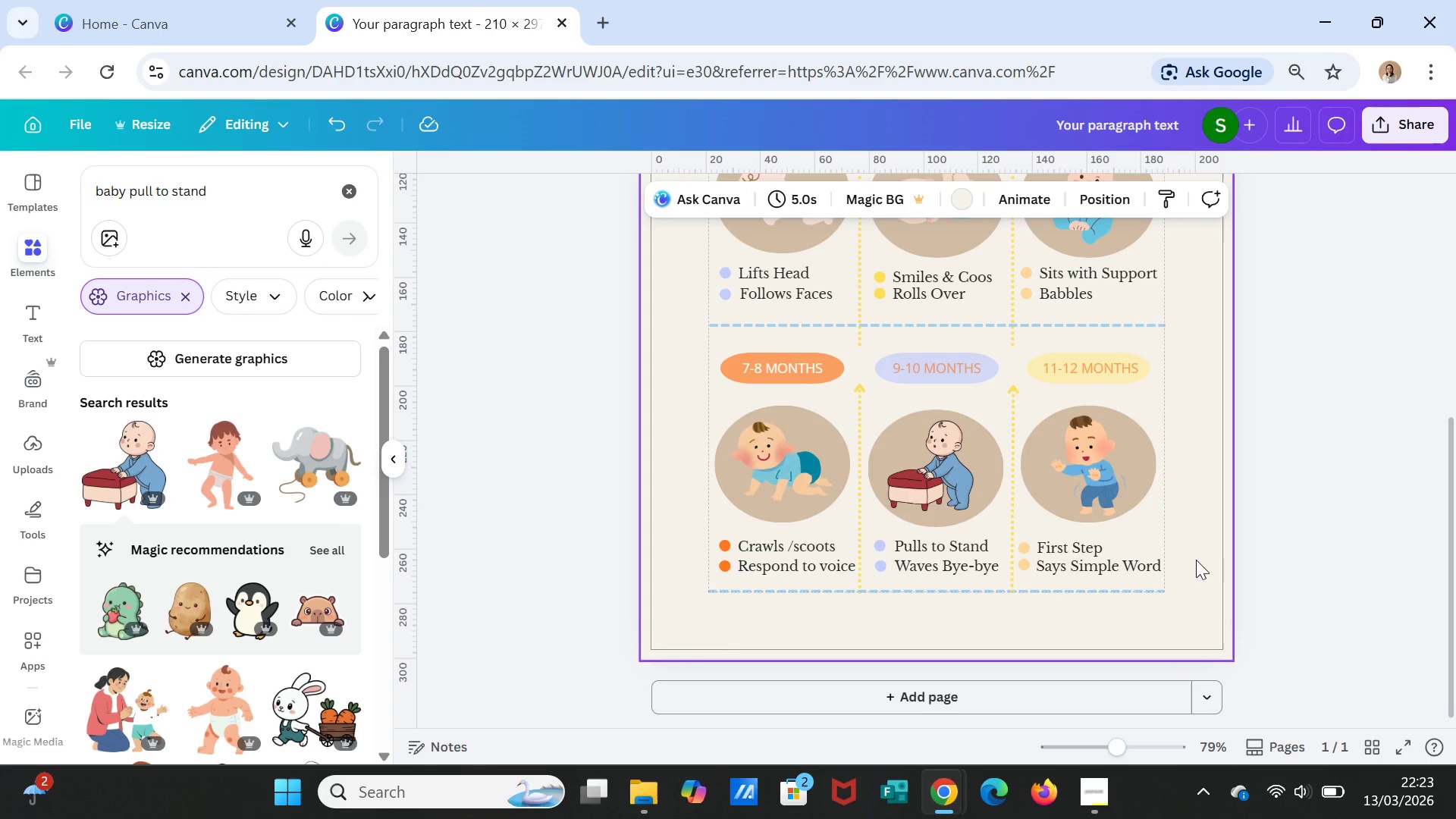 
scroll: coordinate [1196, 560], scroll_direction: up, amount: 3.0
 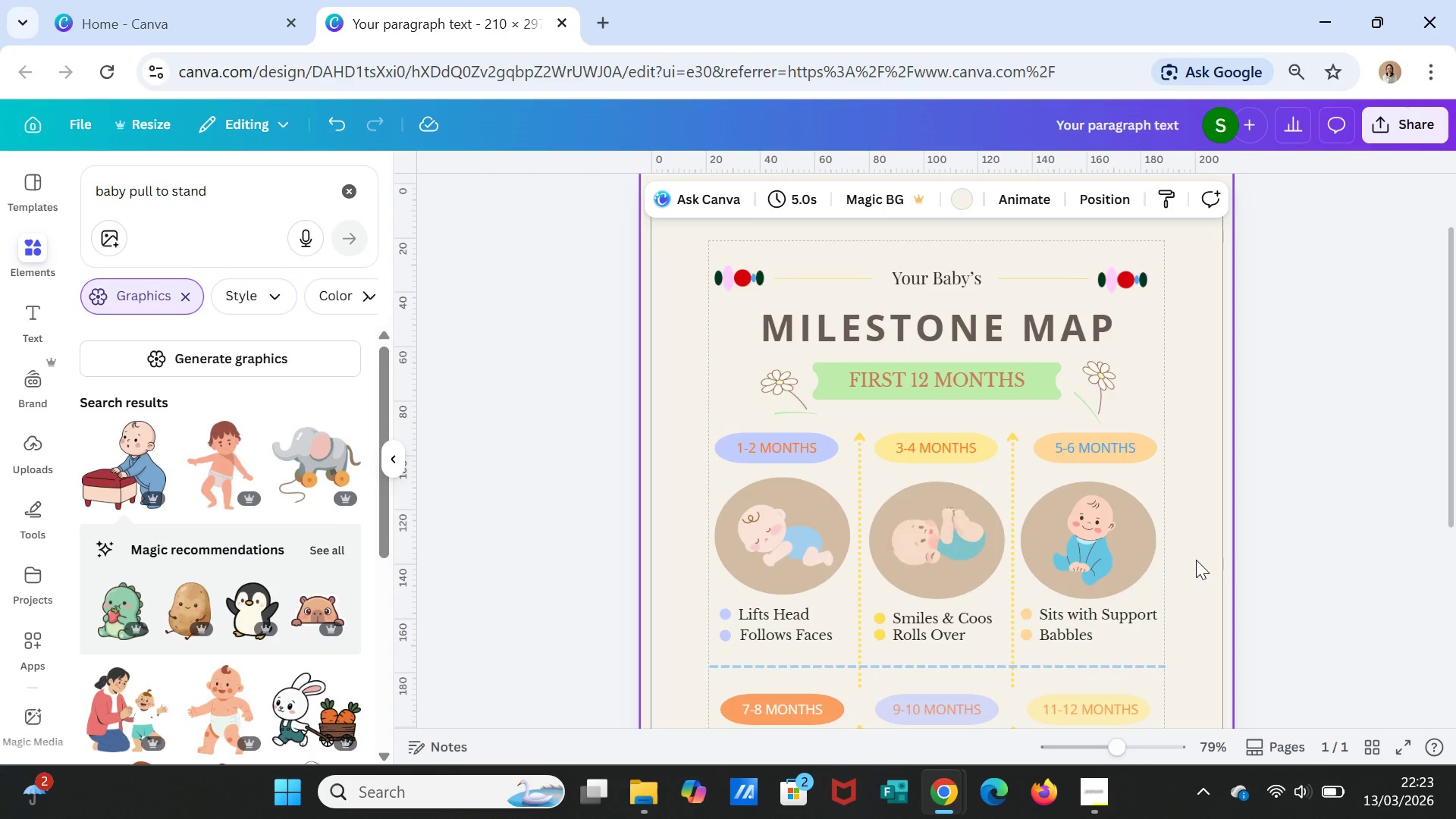 
wait(13.51)
 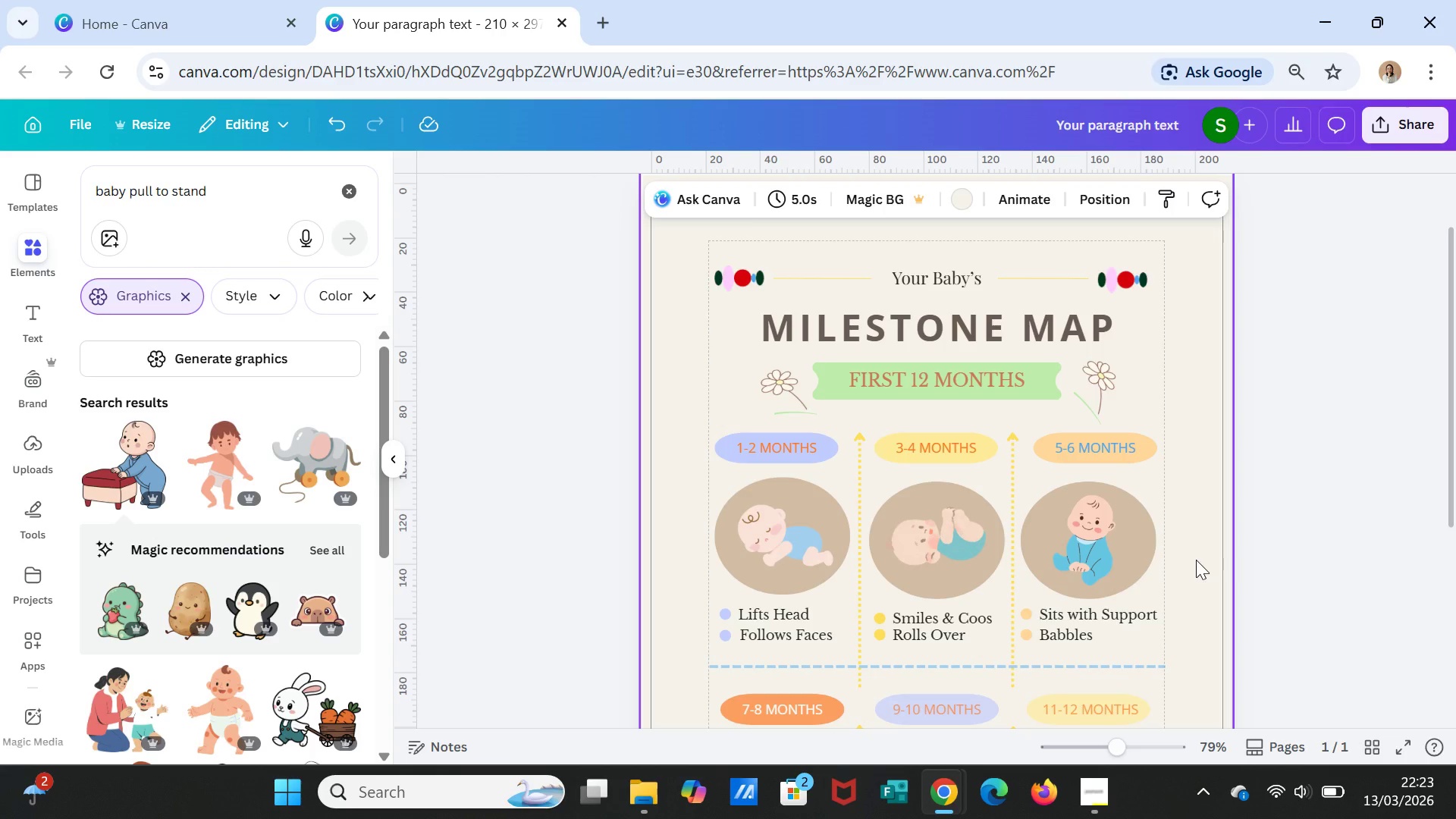 
scroll: coordinate [1411, 604], scroll_direction: down, amount: 5.0
 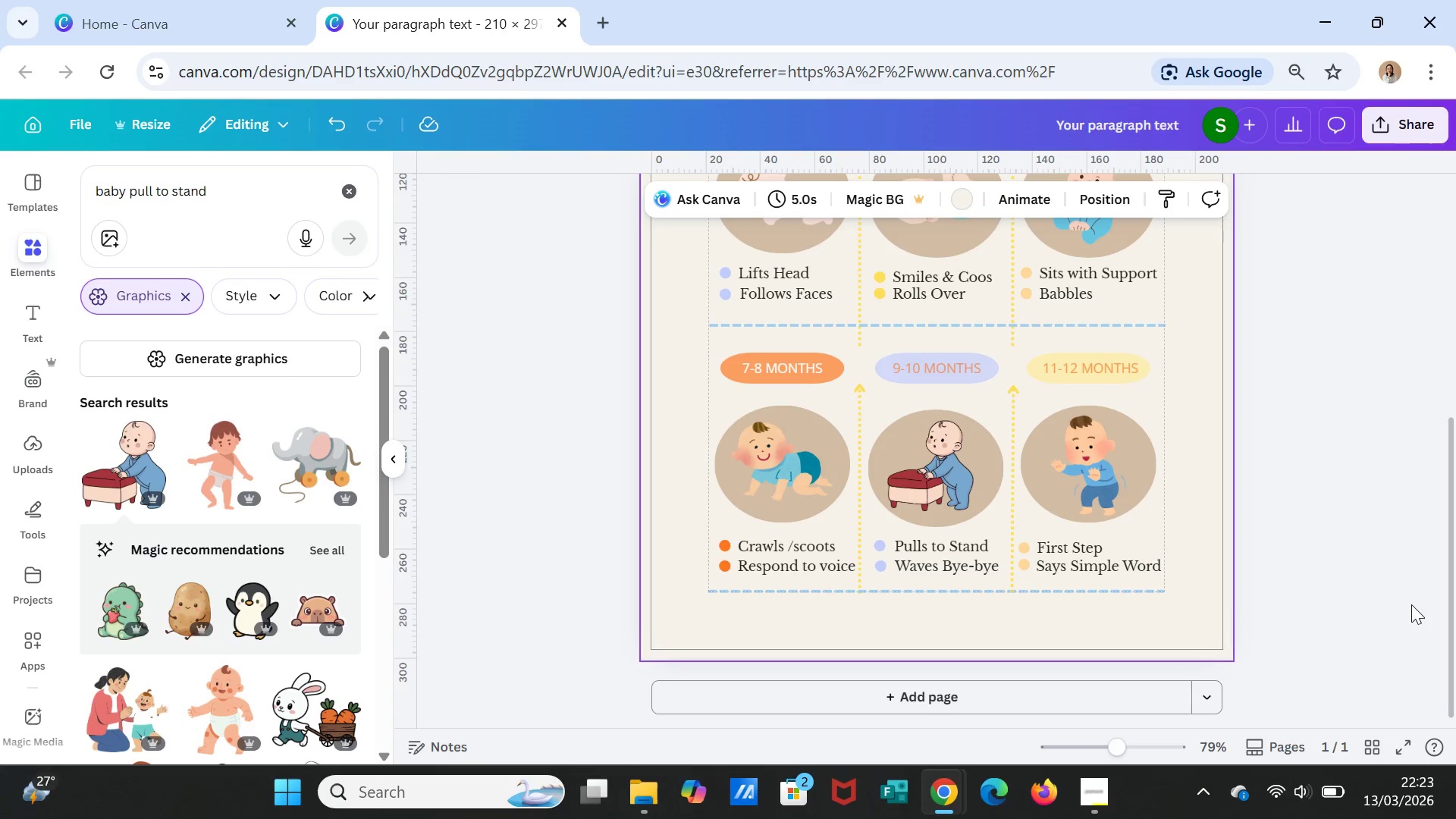 
wait(13.77)
 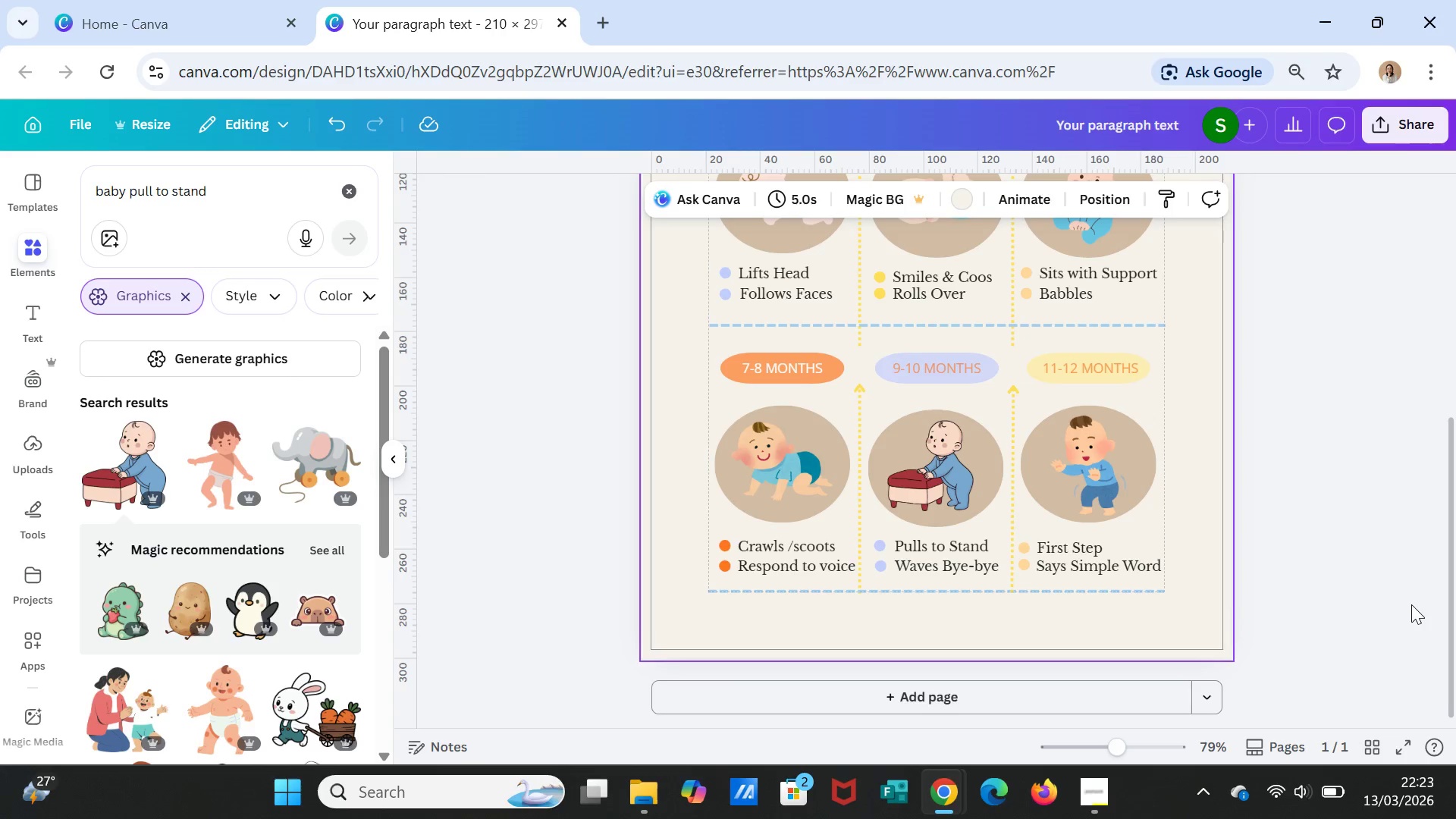 
scroll: coordinate [1250, 675], scroll_direction: down, amount: 1.0
 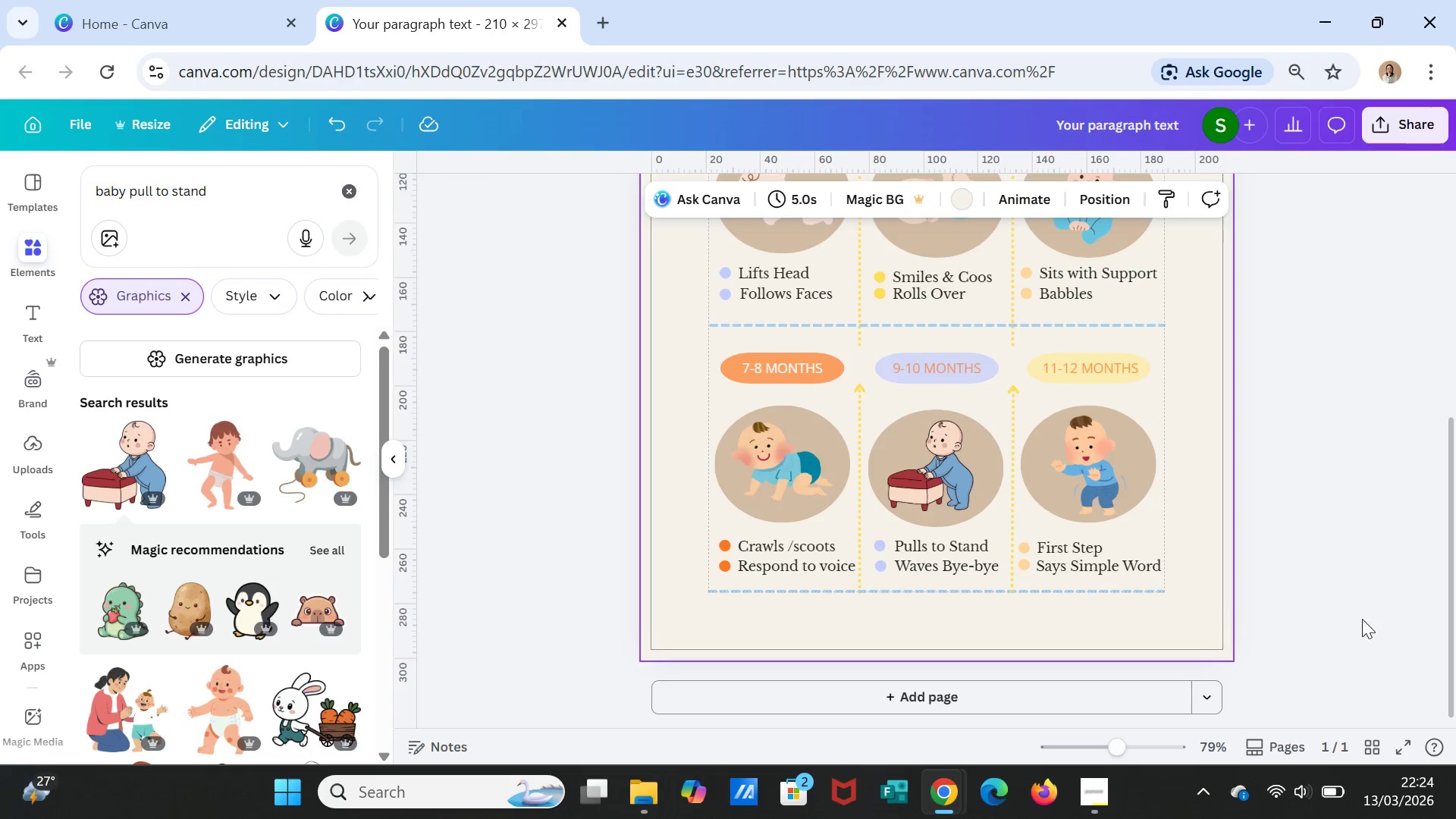 
scroll: coordinate [1362, 616], scroll_direction: up, amount: 5.0
 